 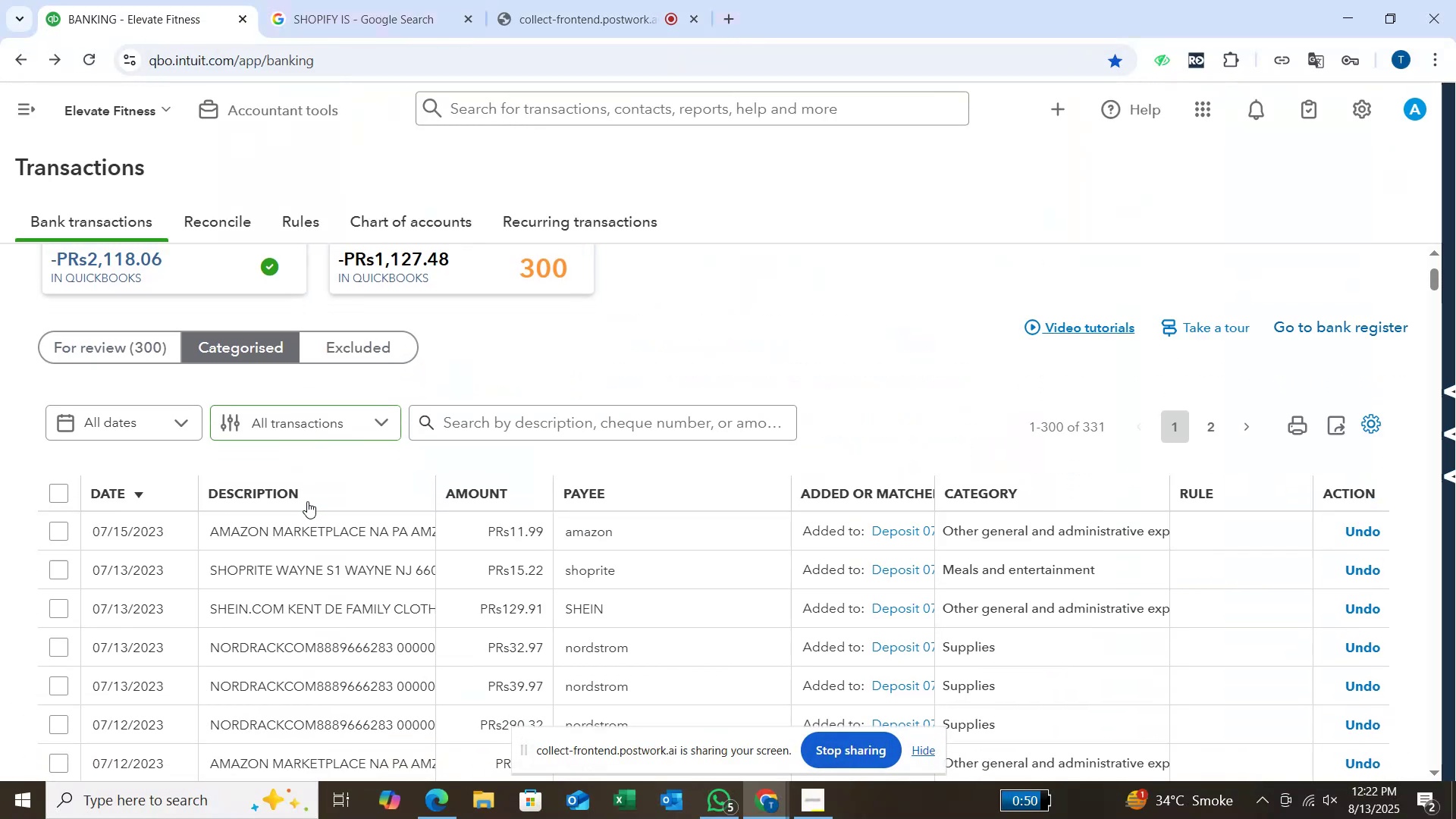 
scroll: coordinate [307, 469], scroll_direction: up, amount: 6.0
 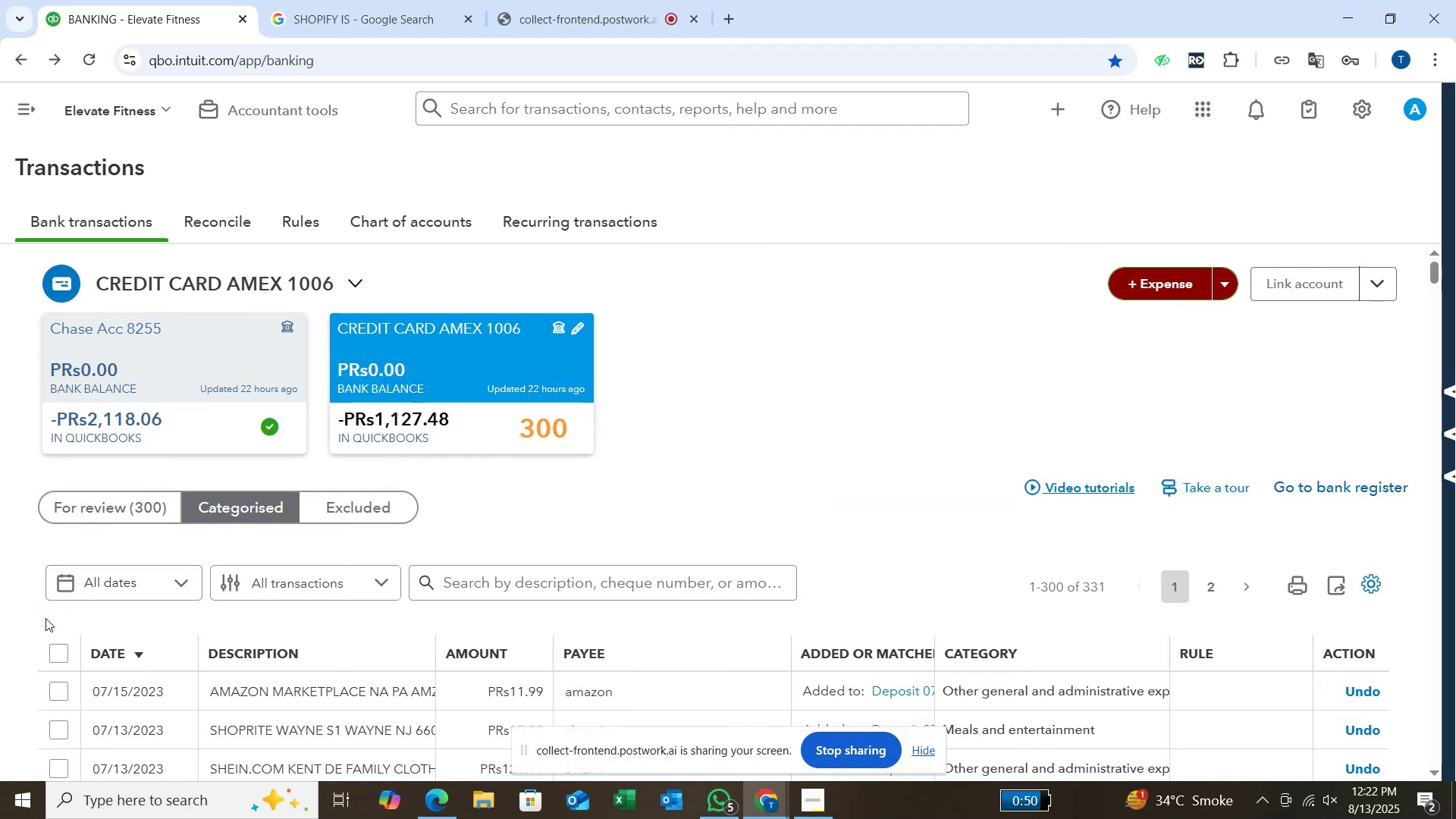 
left_click([55, 654])
 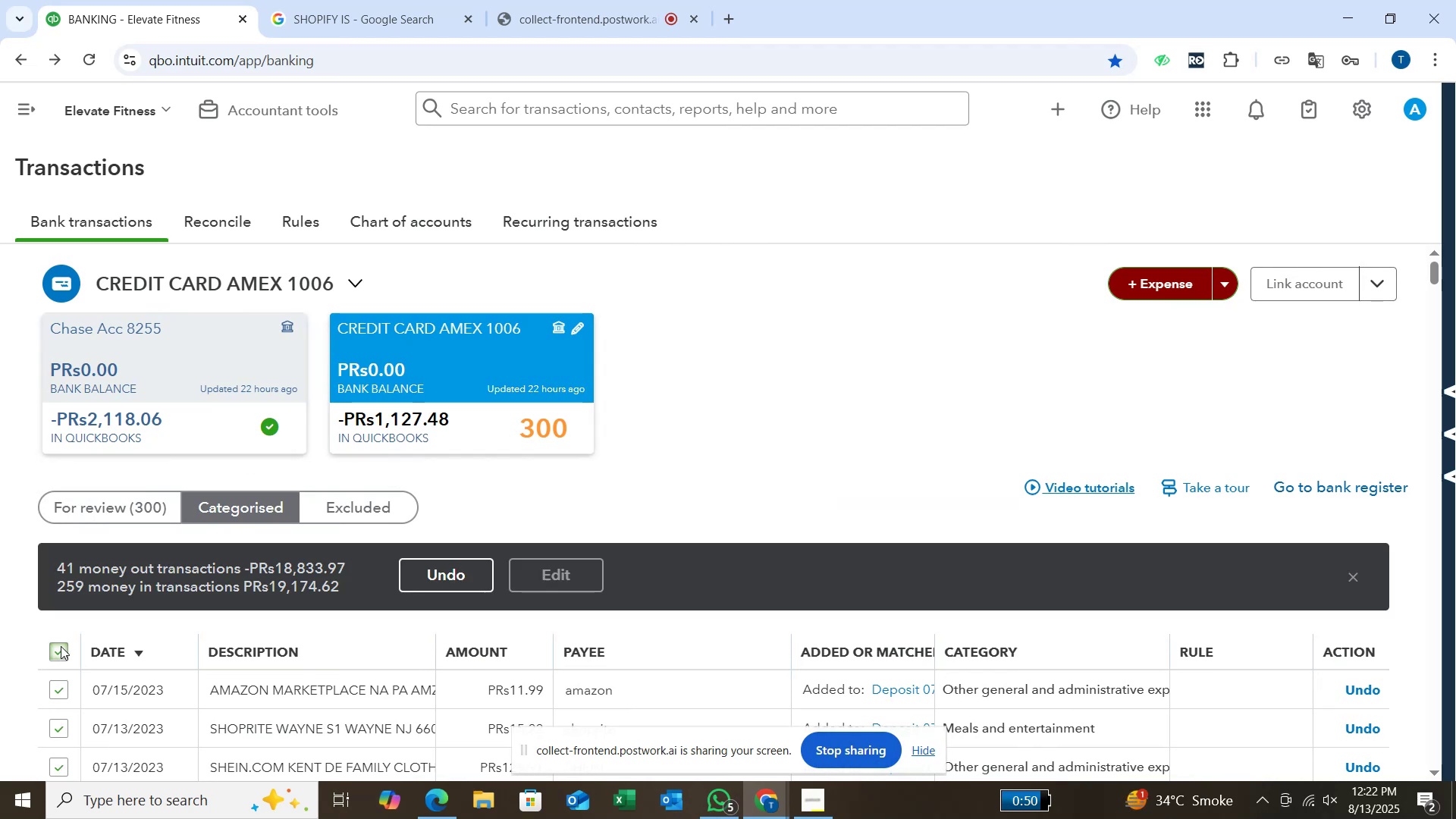 
wait(8.21)
 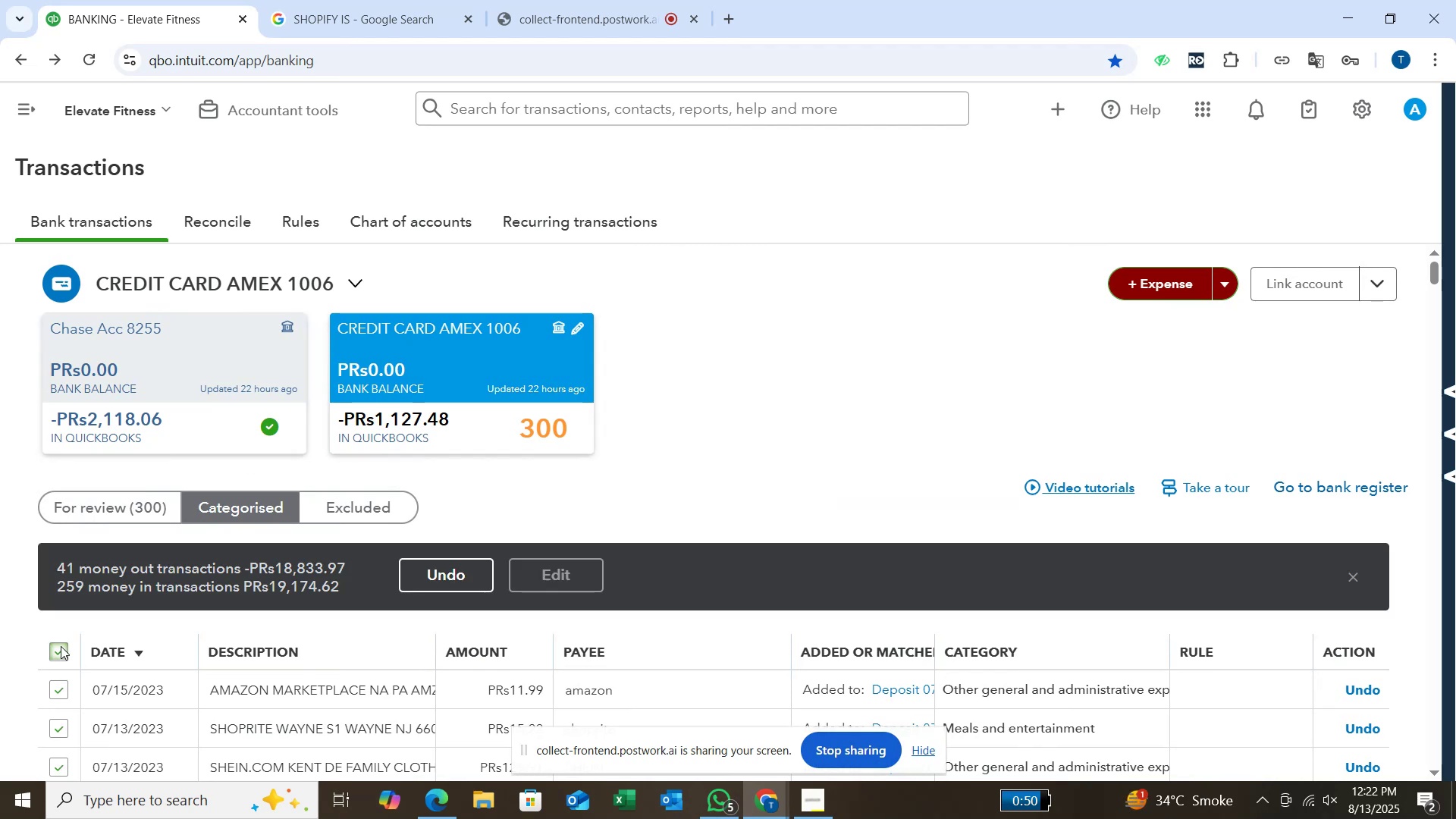 
left_click([449, 577])
 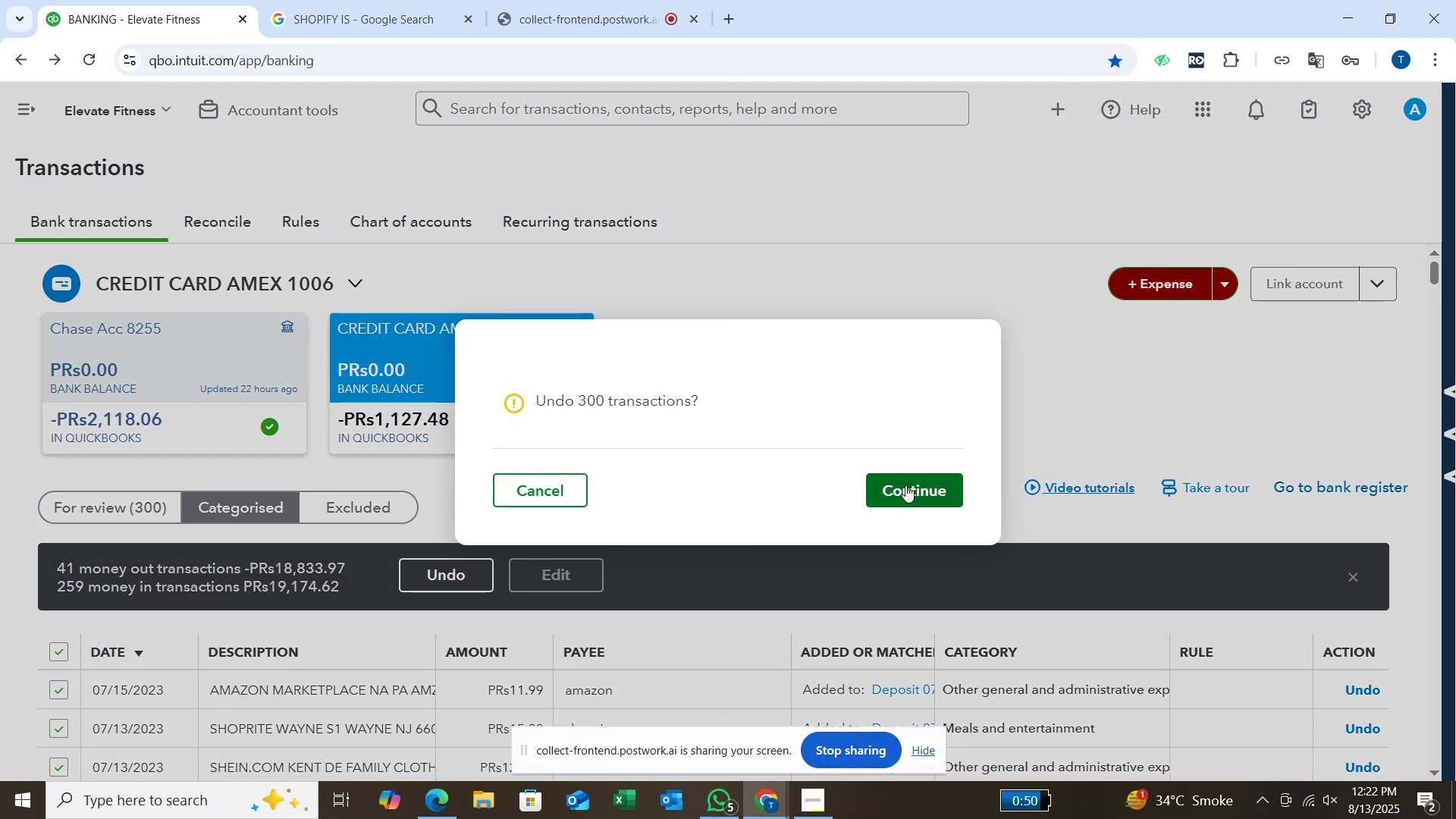 
wait(5.35)
 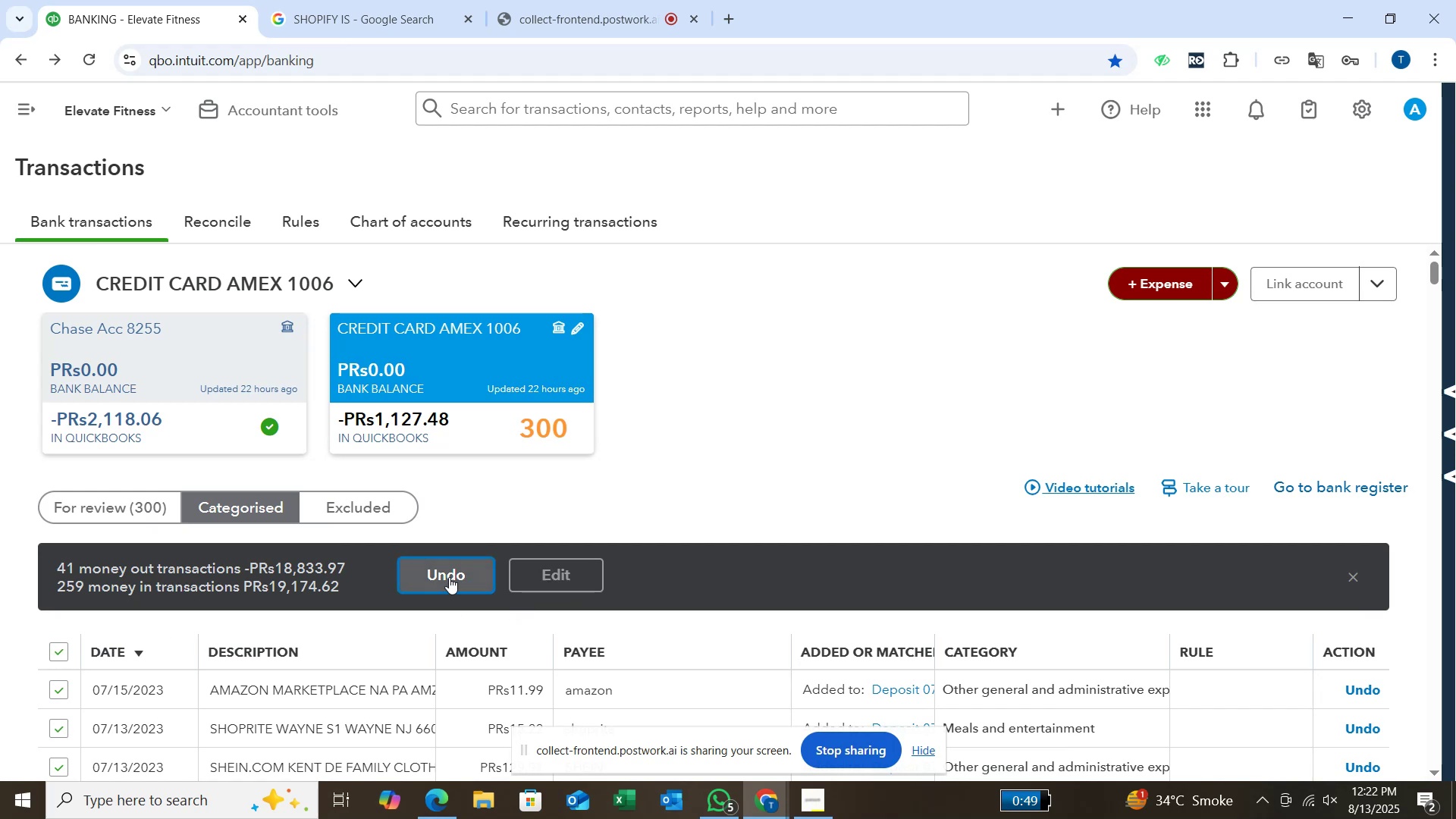 
left_click([905, 485])
 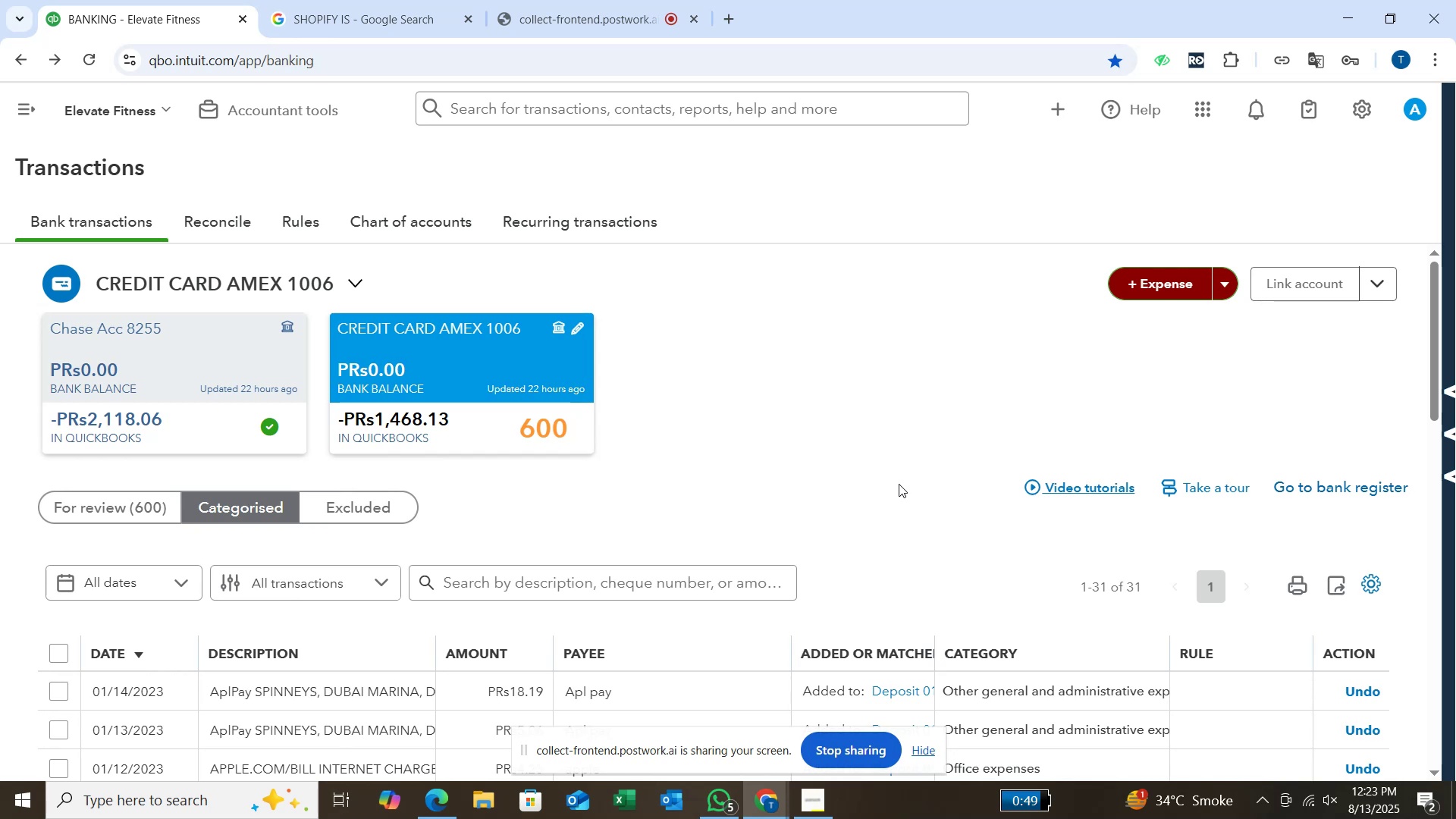 
wait(60.14)
 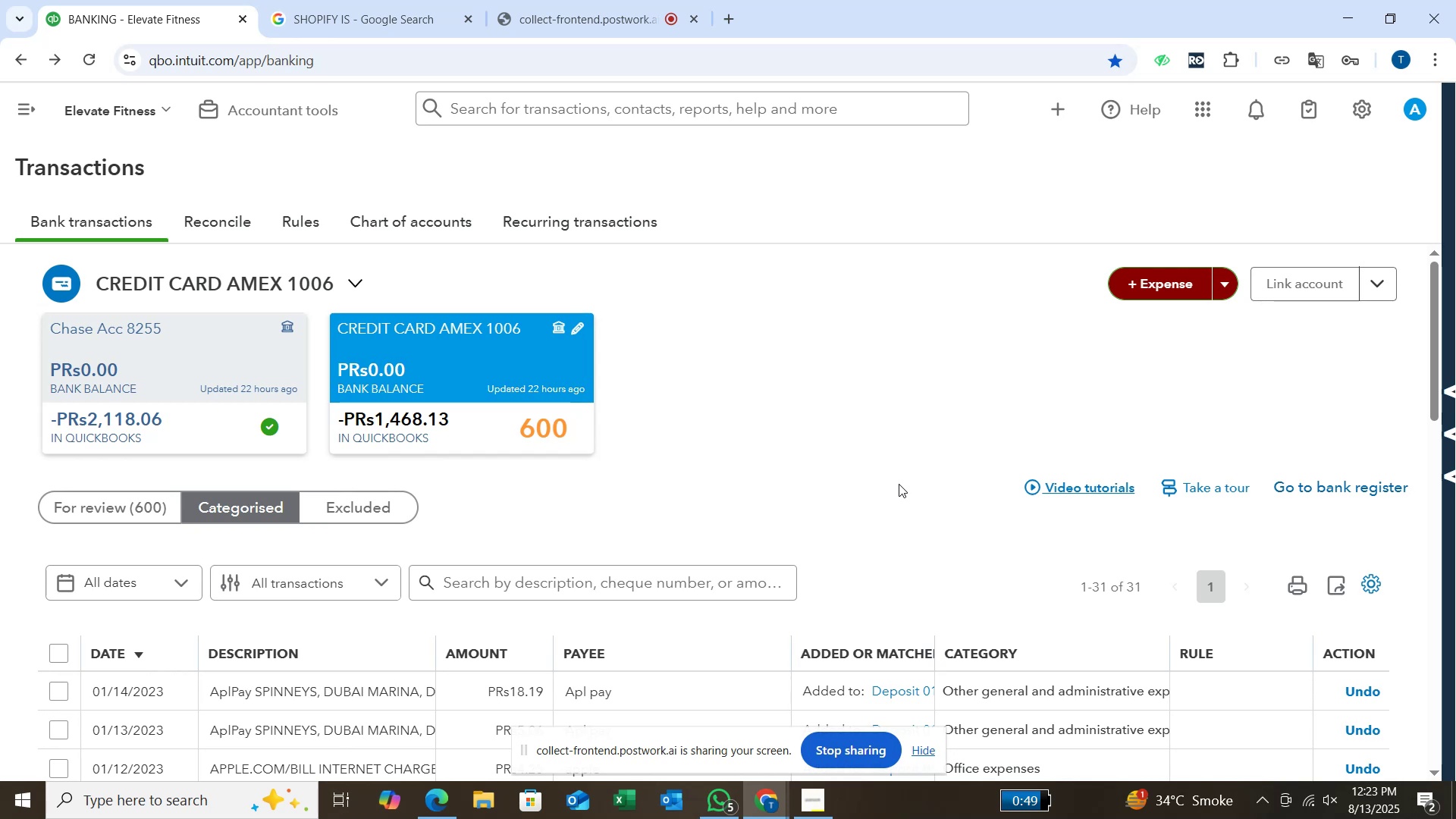 
scroll: coordinate [786, 490], scroll_direction: down, amount: 2.0
 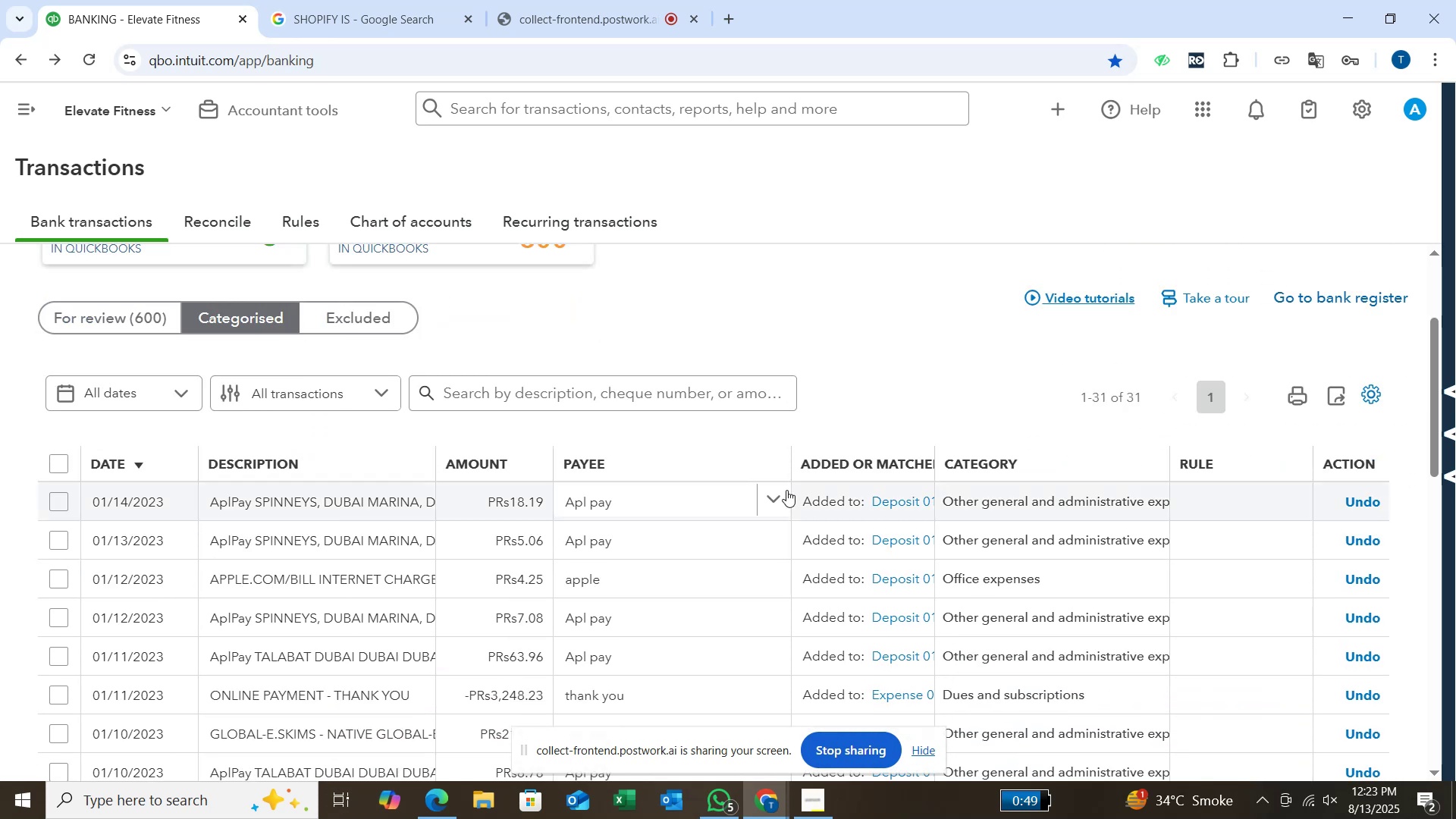 
scroll: coordinate [786, 490], scroll_direction: up, amount: 1.0
 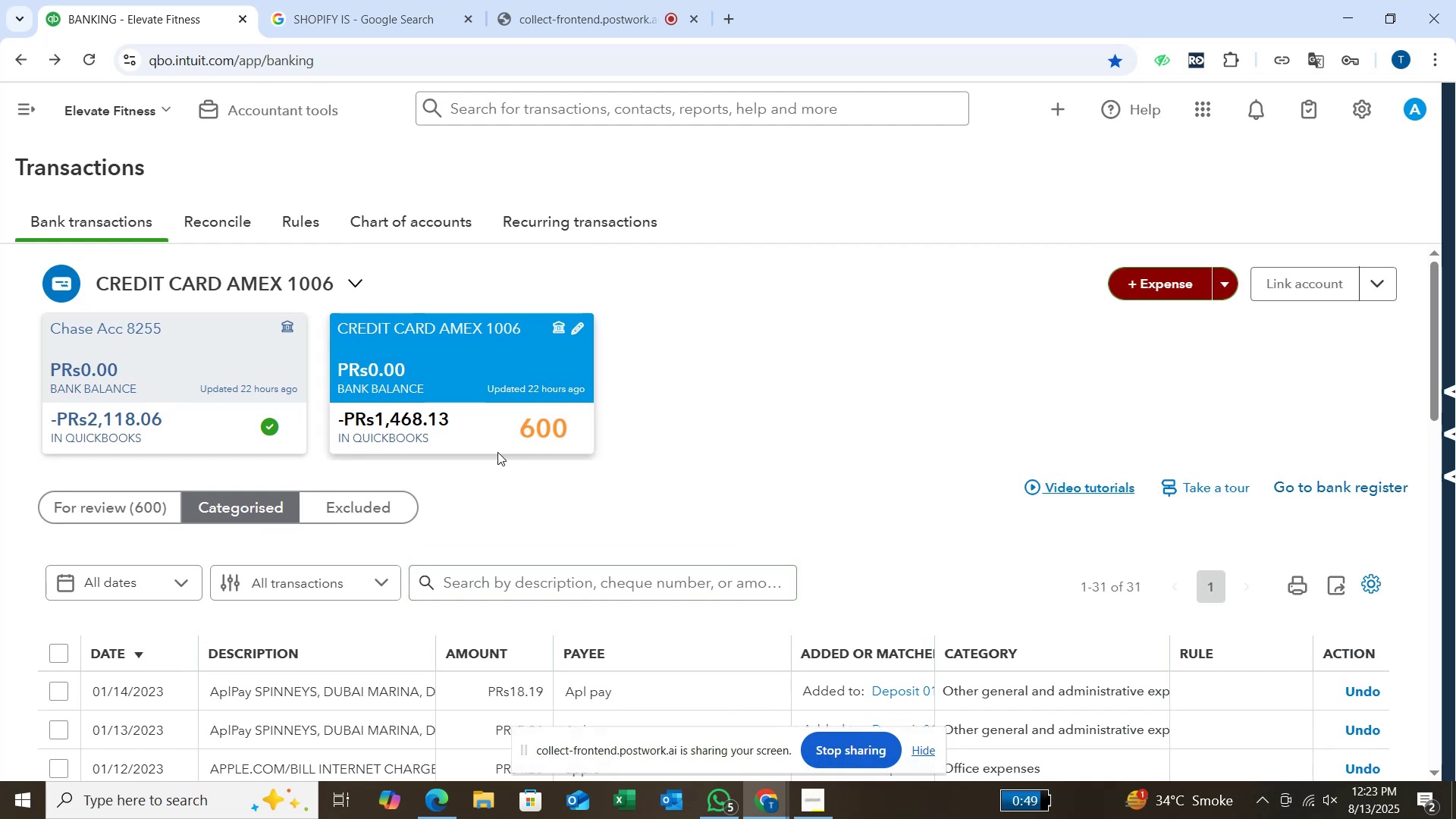 
wait(5.75)
 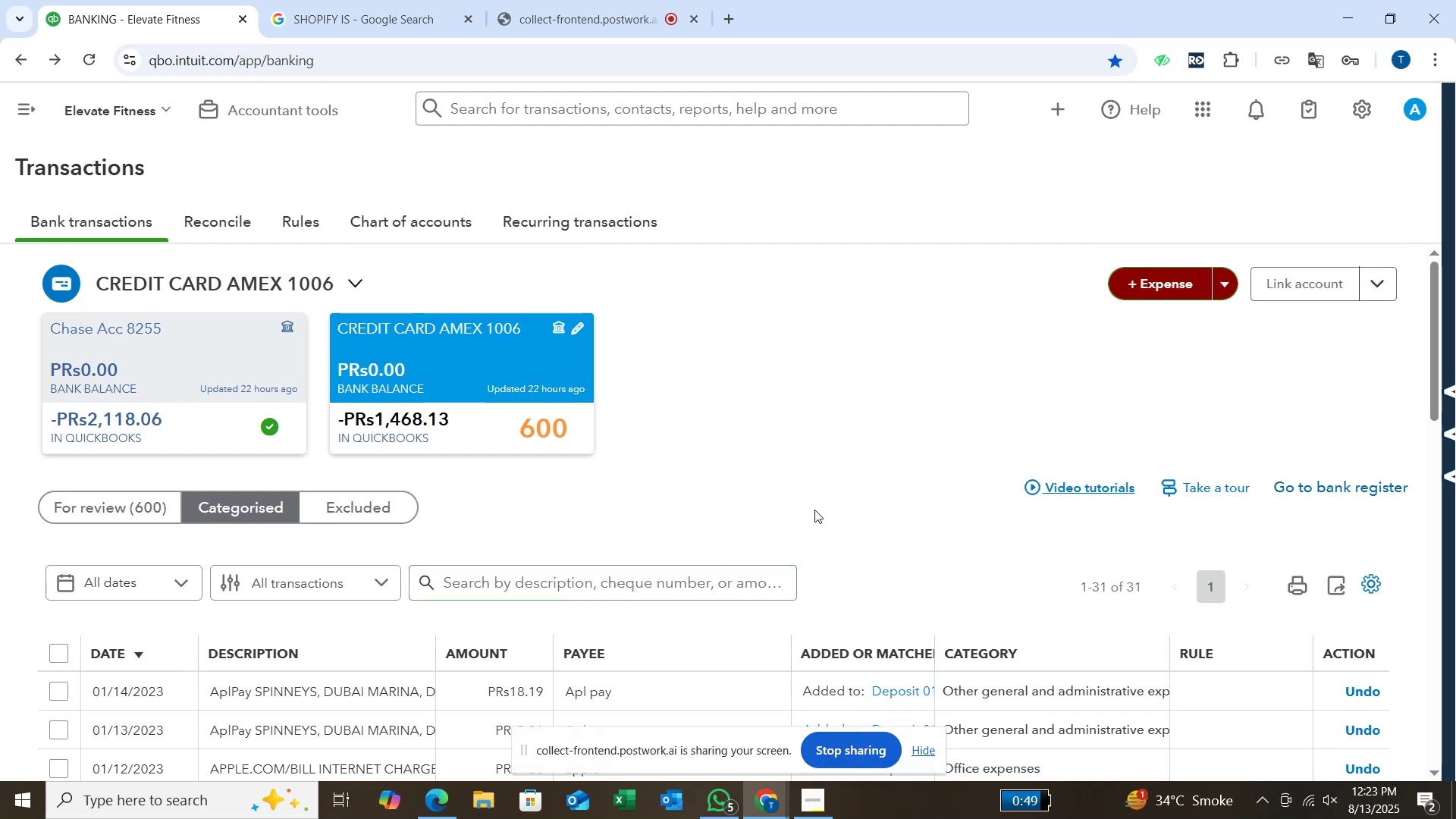 
left_click([146, 507])
 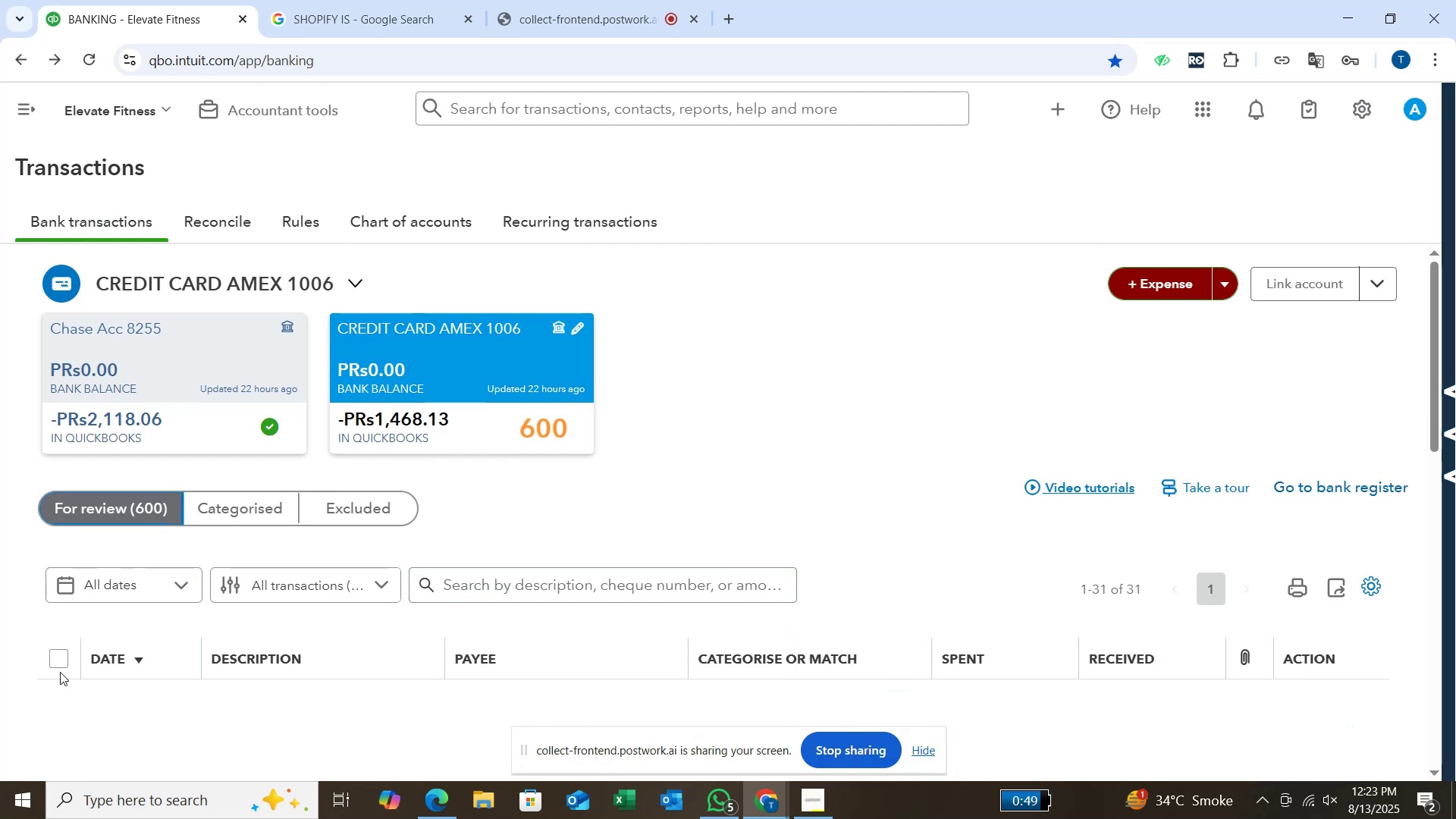 
left_click([59, 657])
 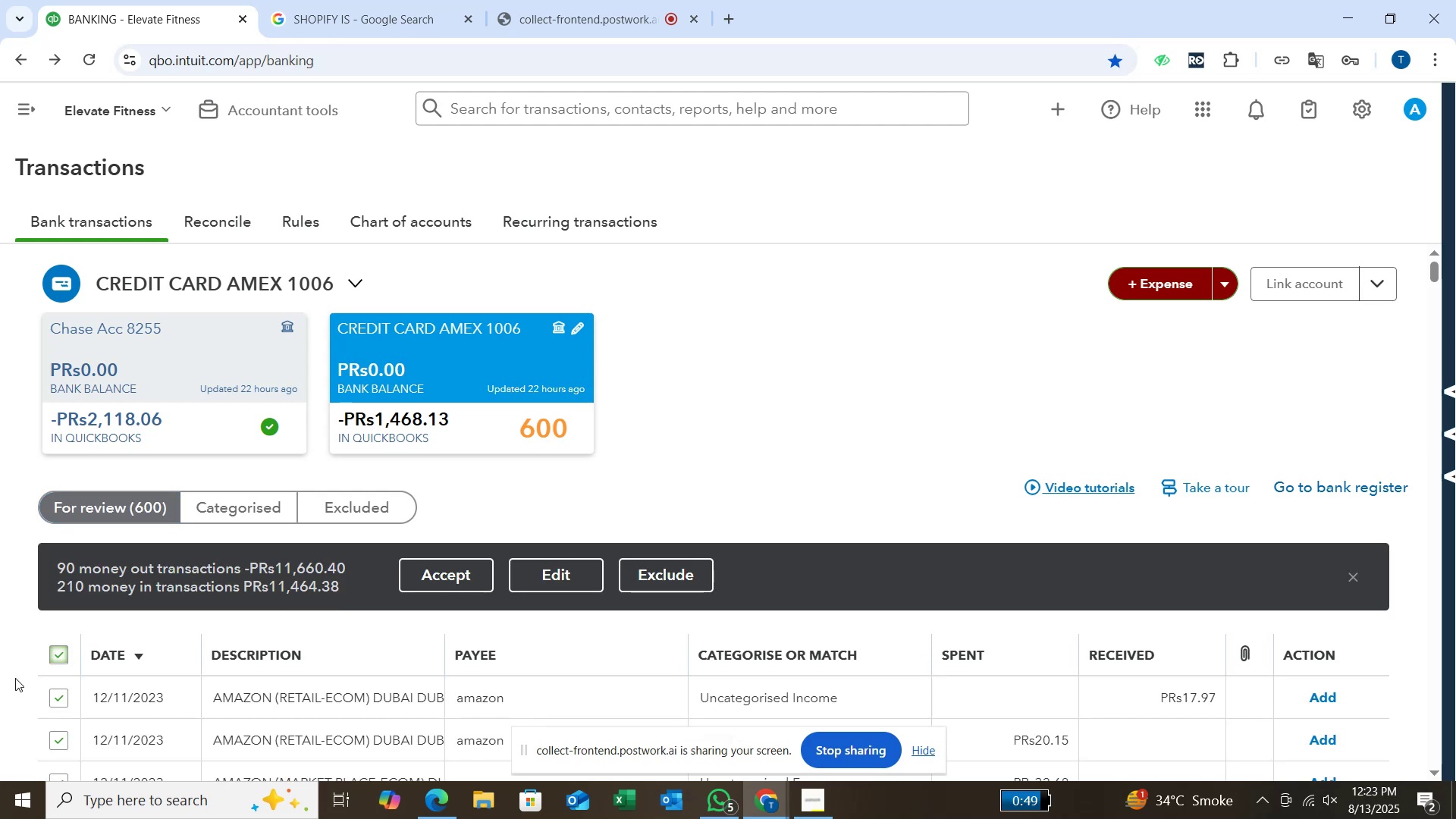 
wait(9.4)
 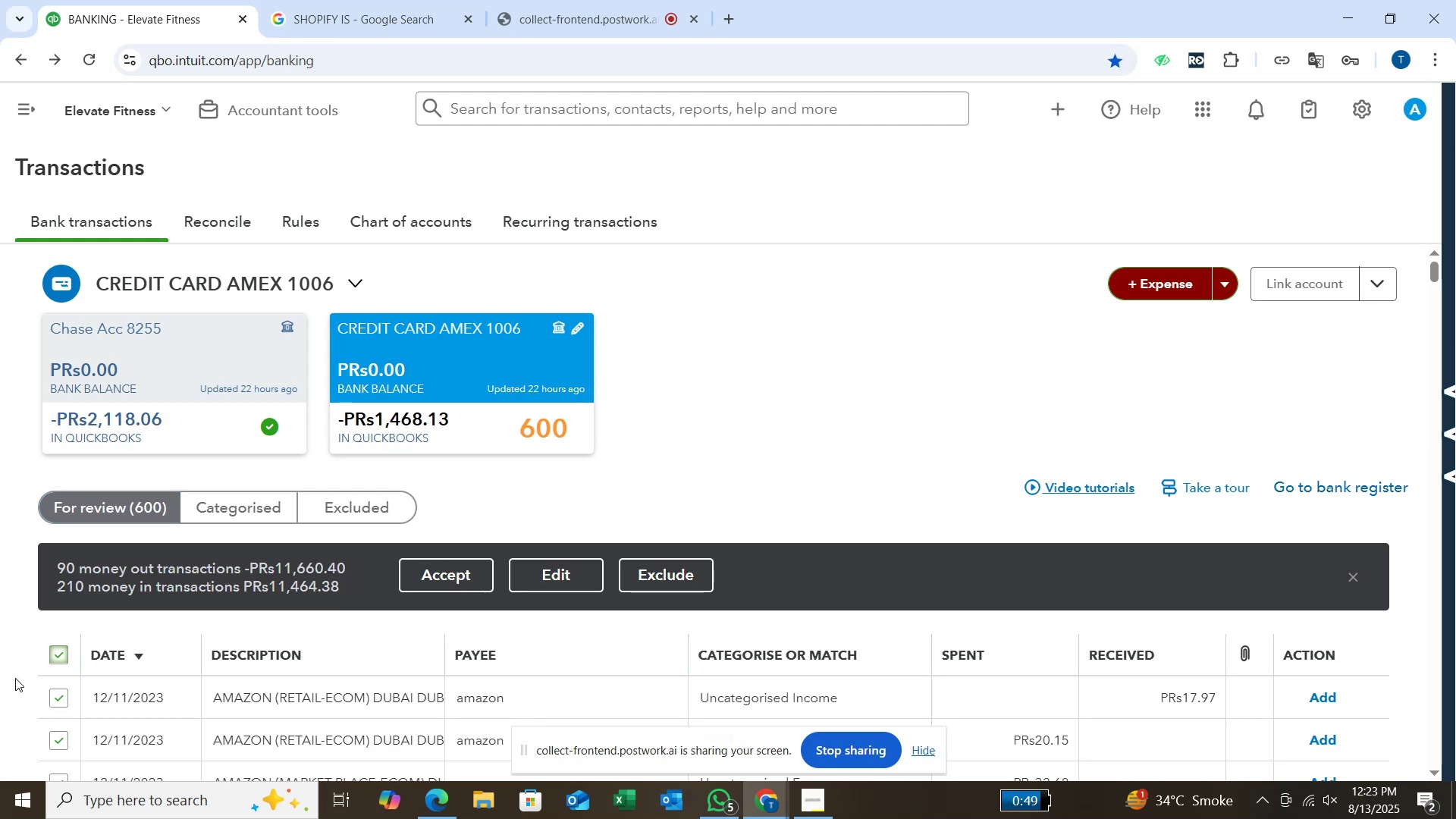 
left_click([623, 573])
 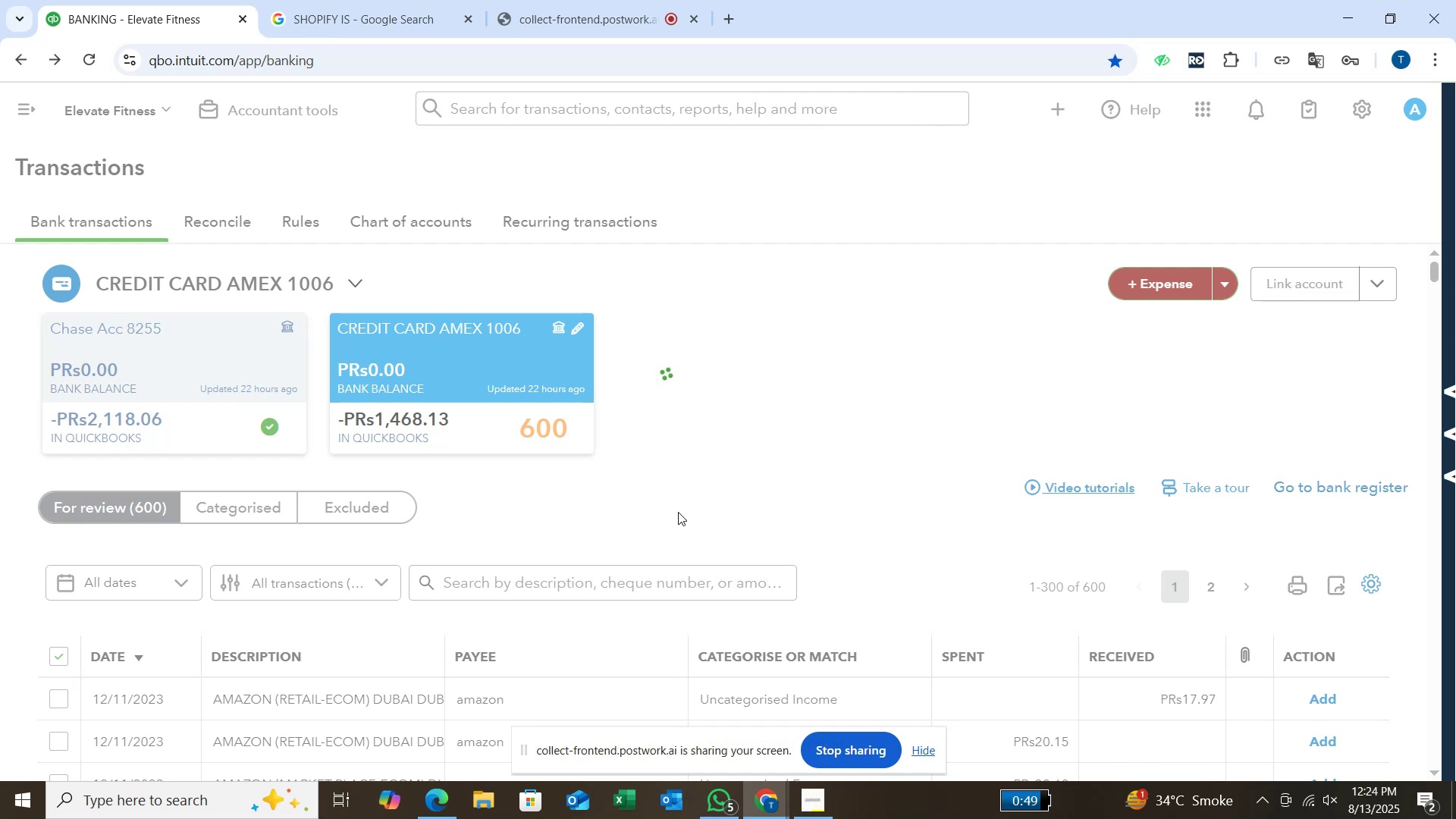 
wait(33.06)
 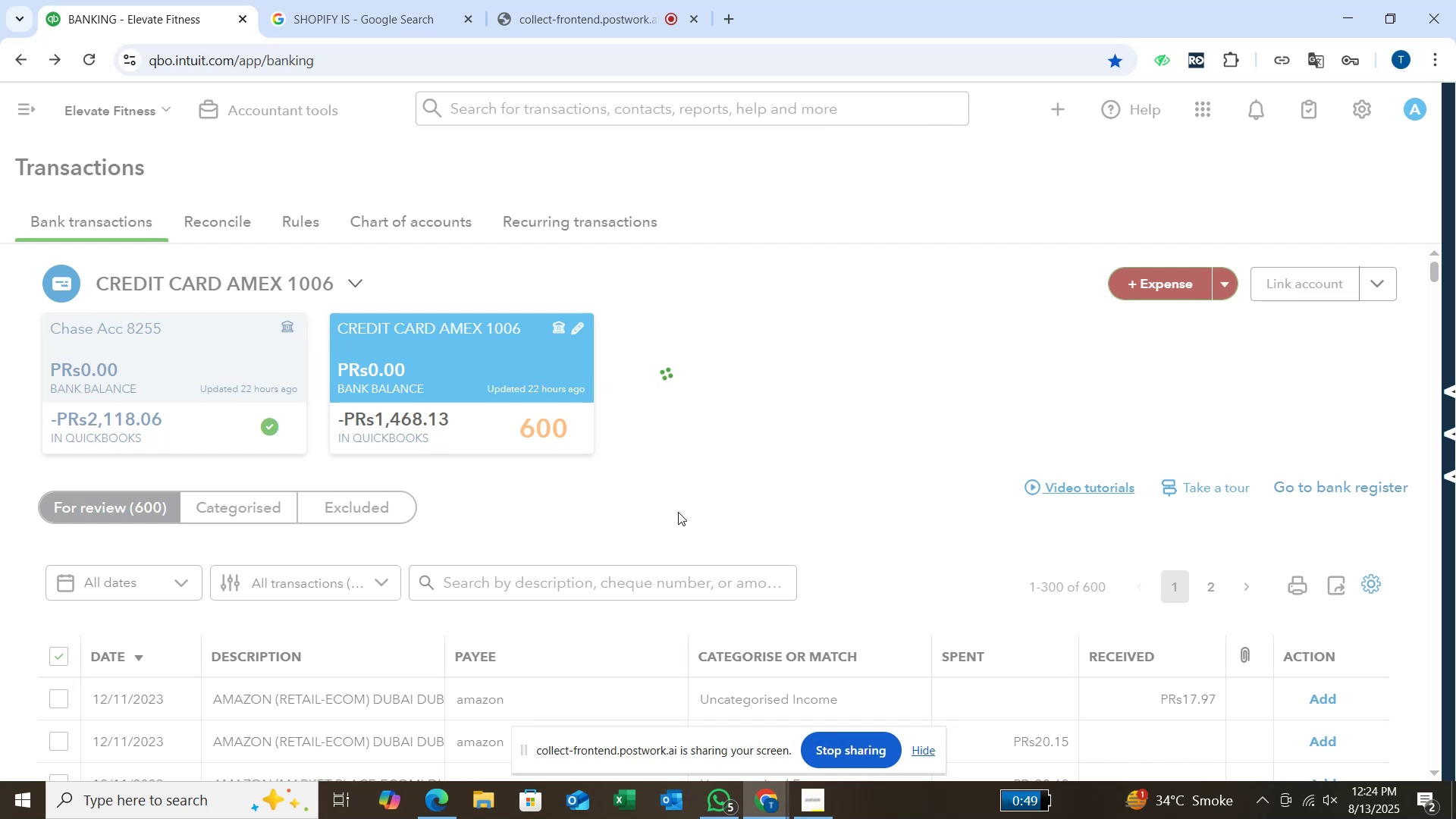 
left_click([812, 284])
 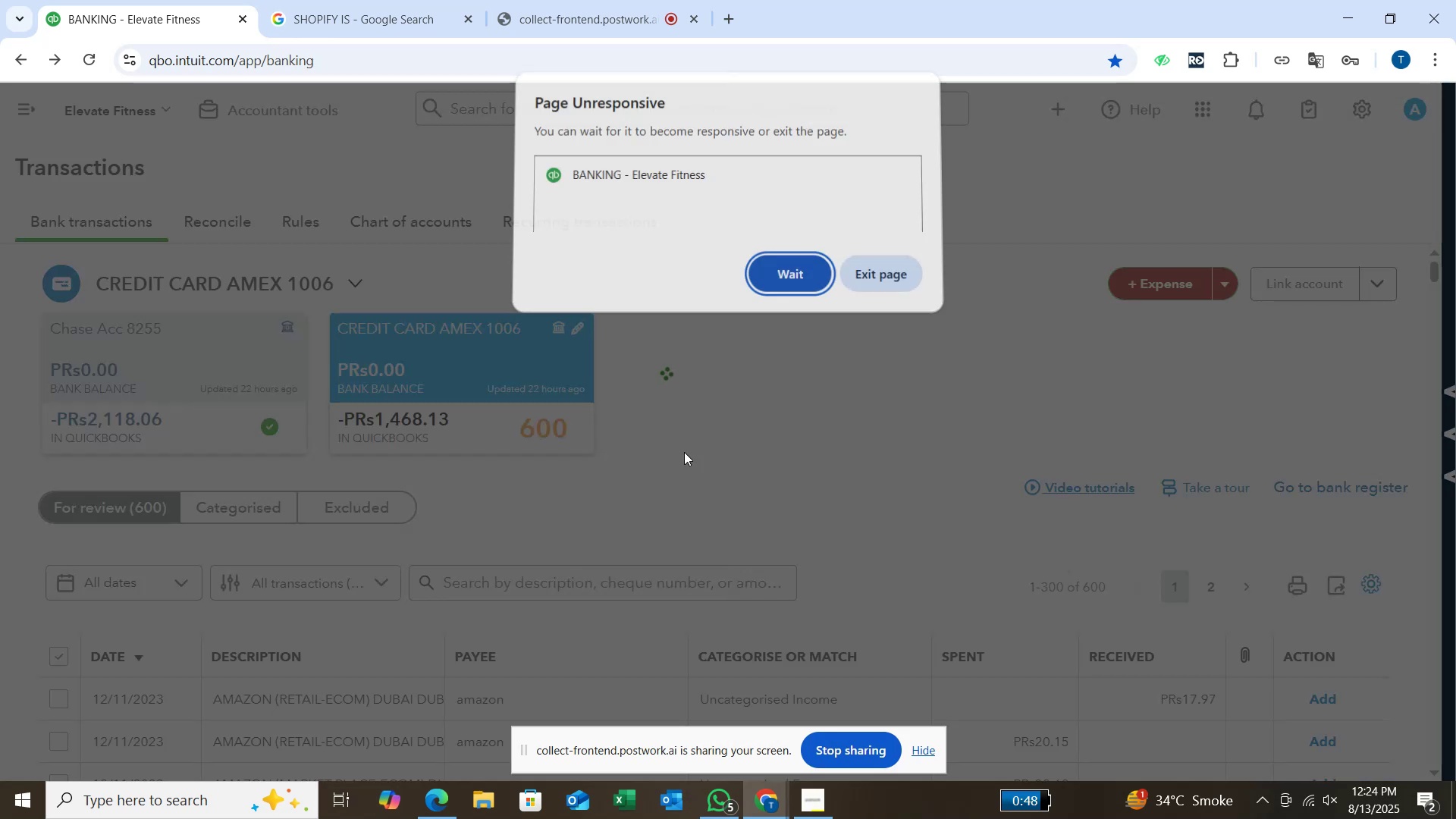 
wait(20.37)
 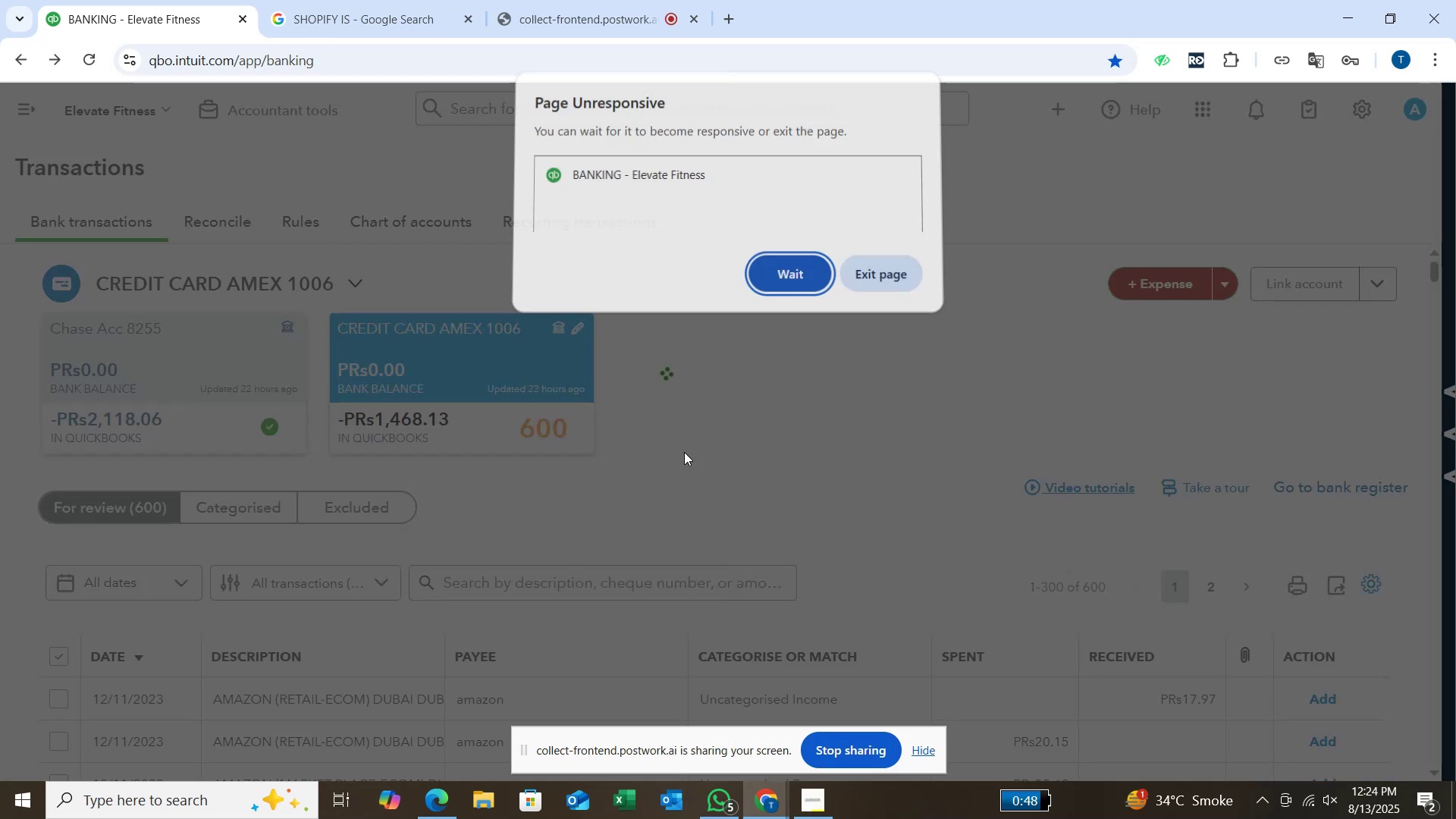 
left_click([774, 281])
 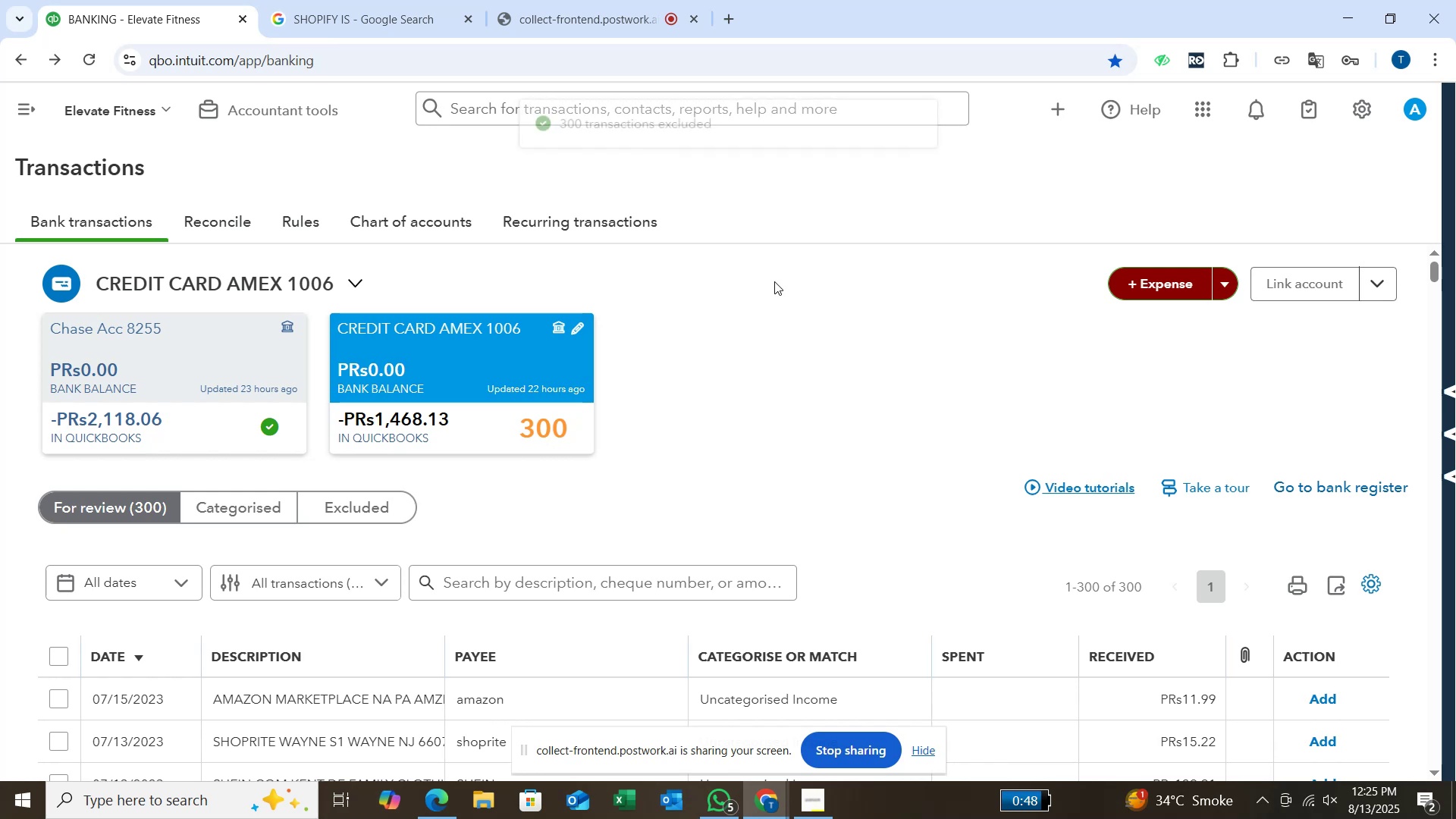 
wait(44.18)
 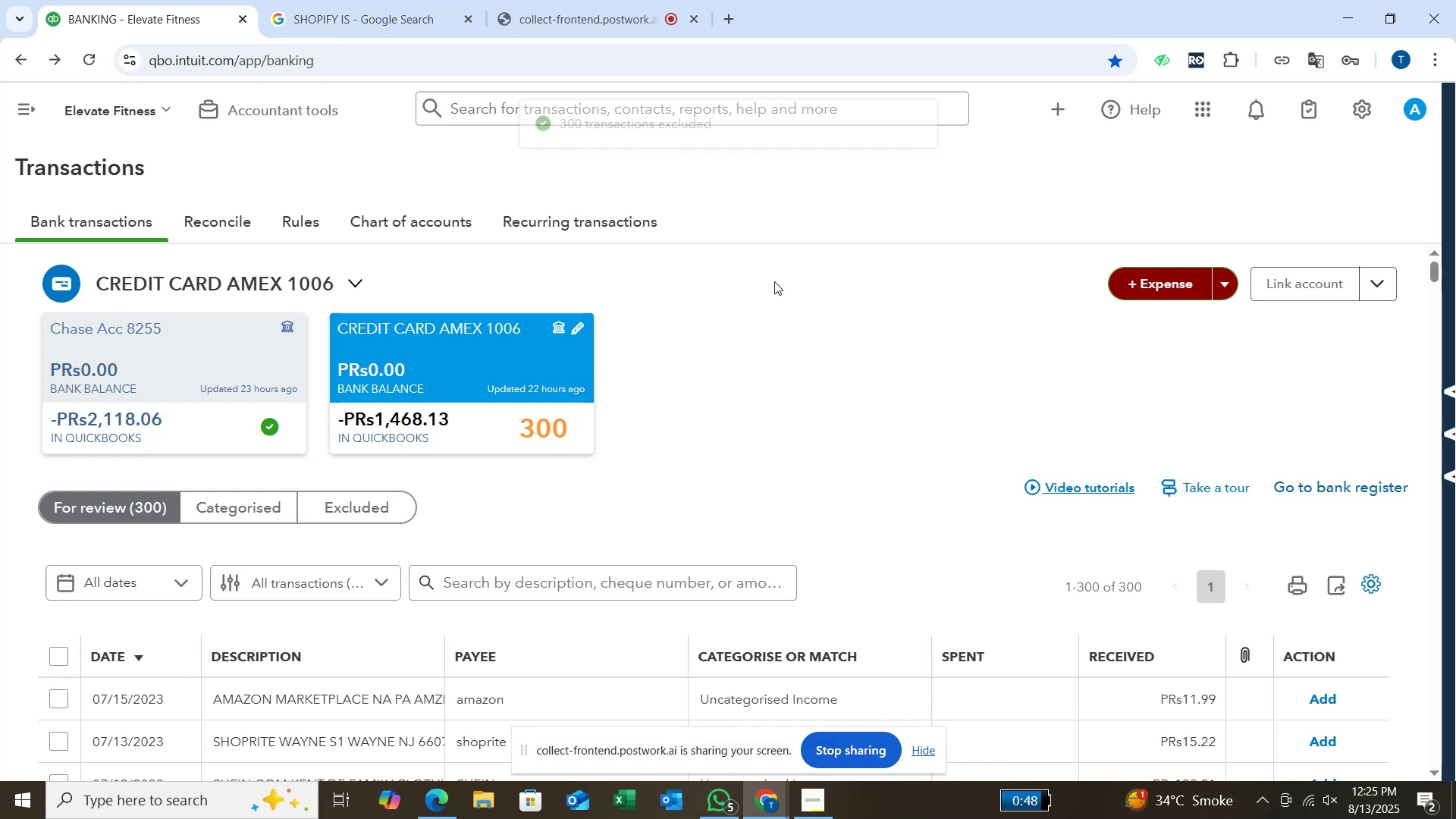 
left_click([64, 662])
 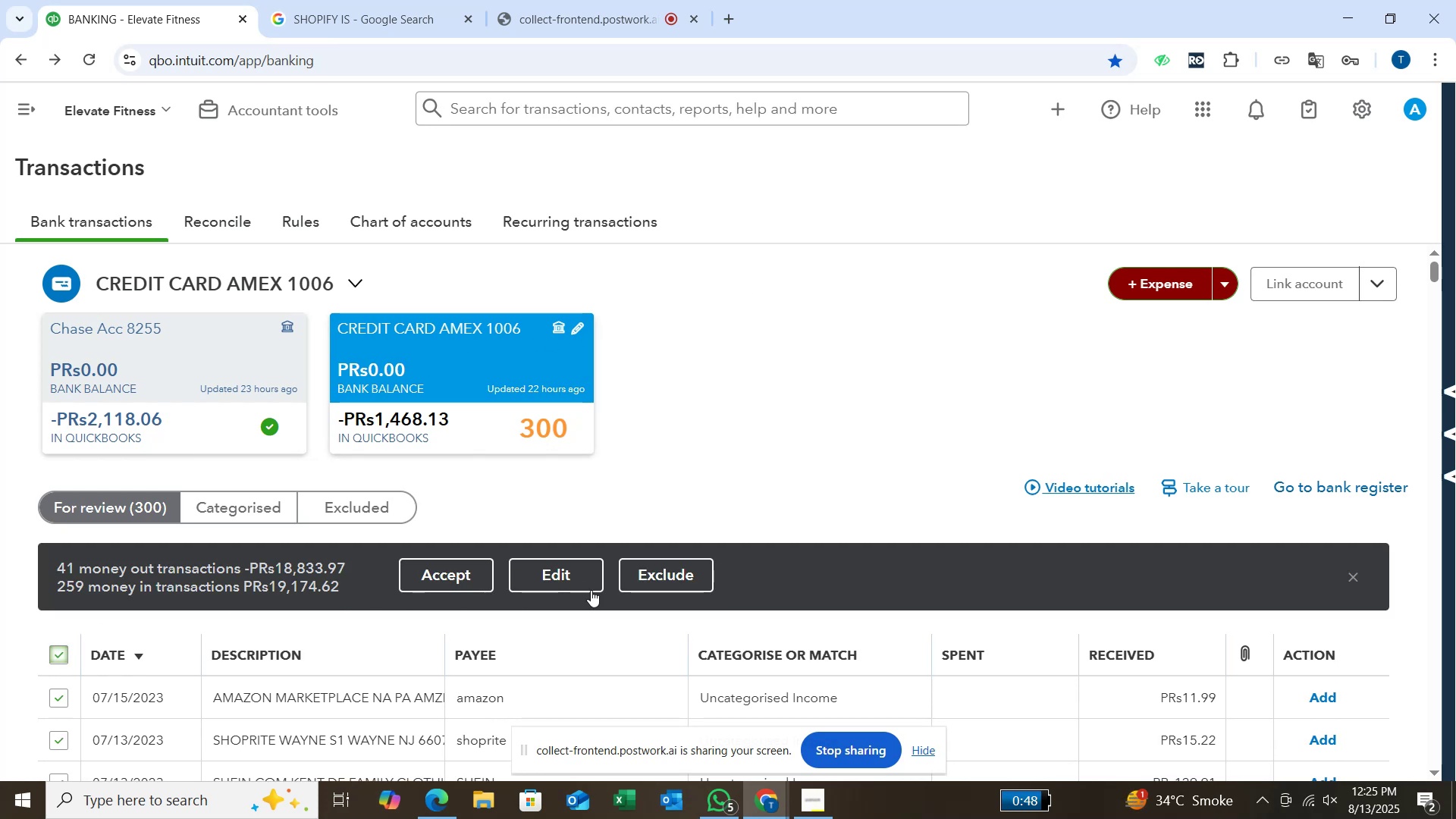 
left_click([640, 576])
 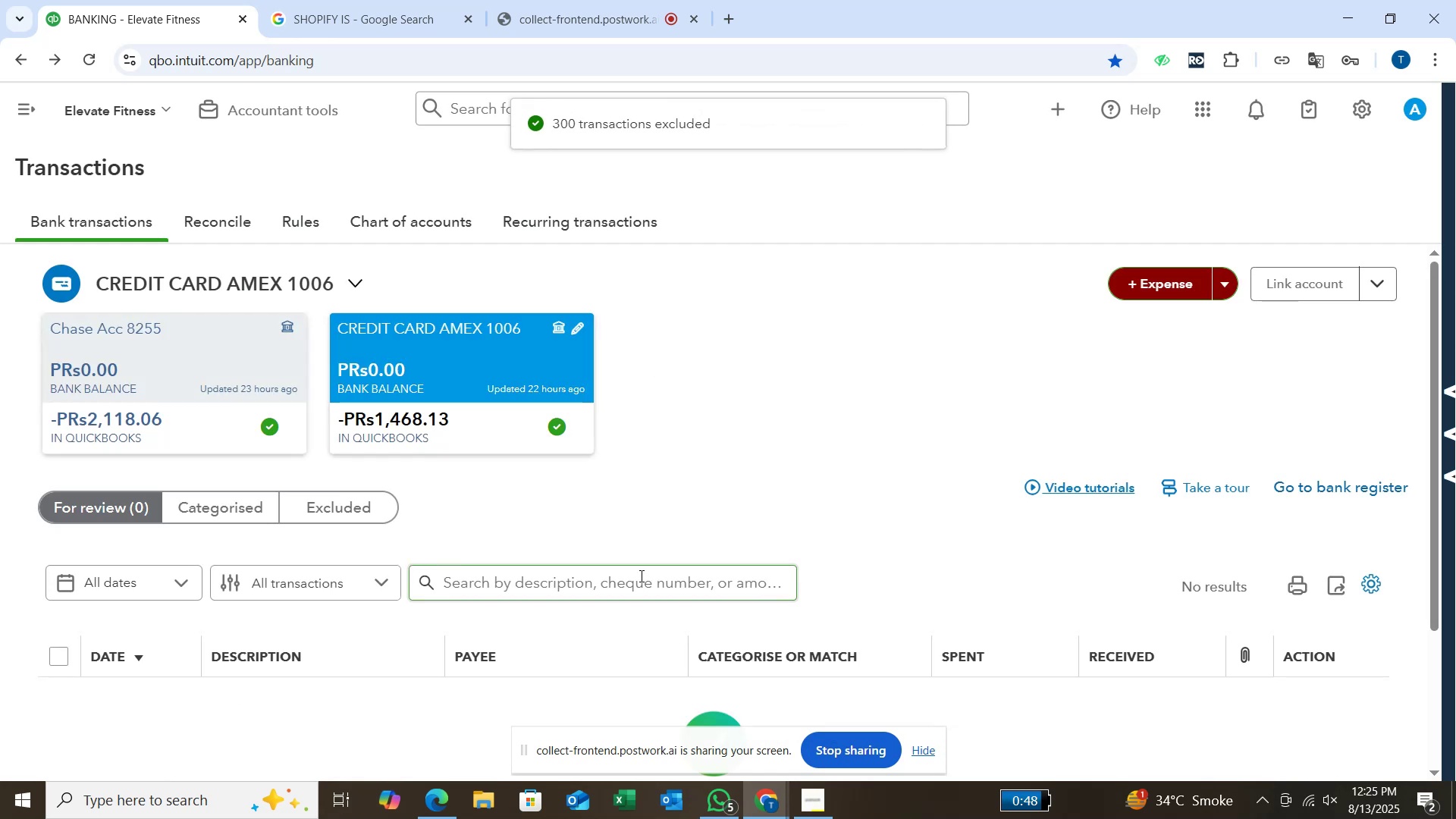 
wait(14.67)
 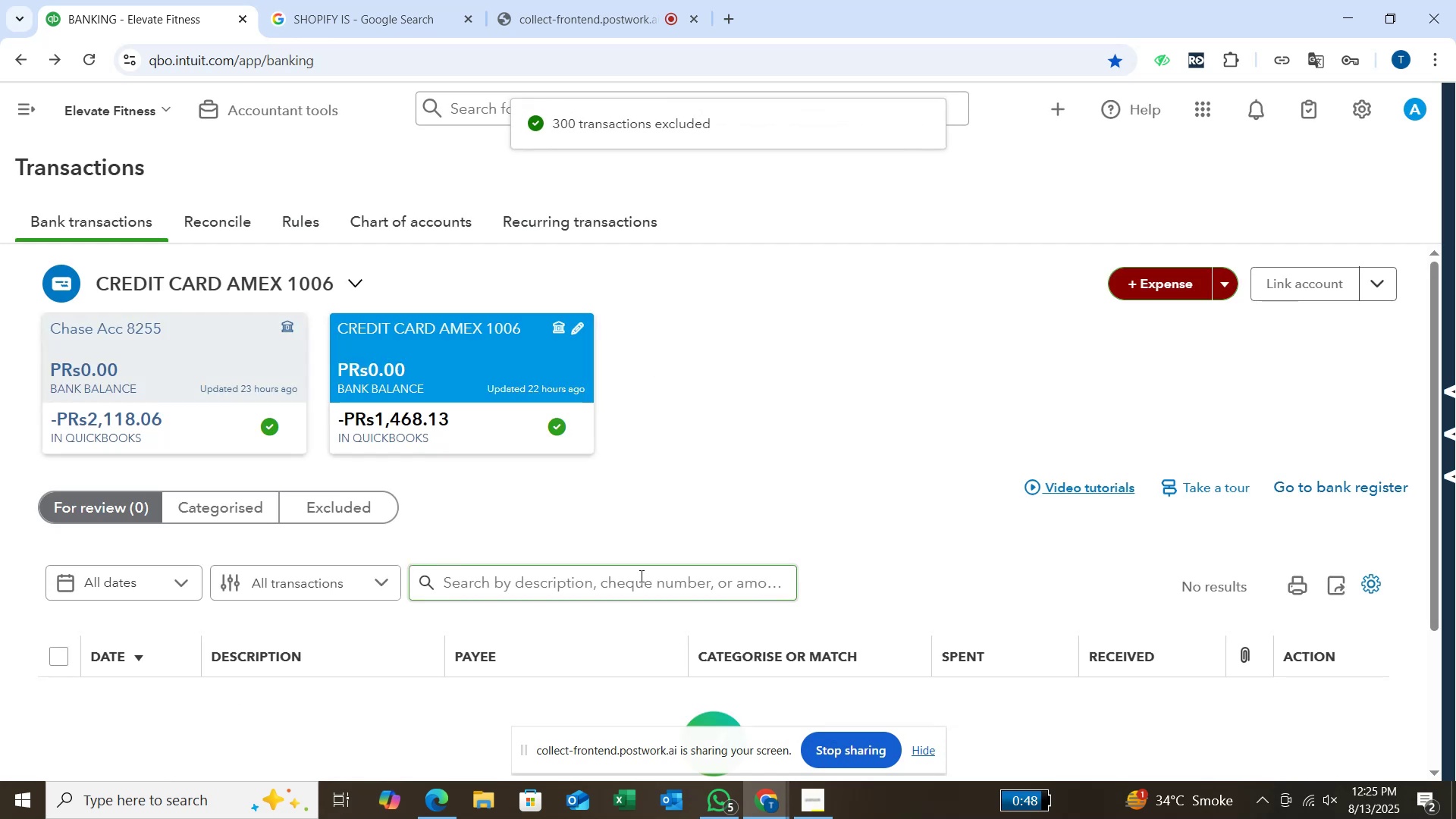 
left_click([381, 509])
 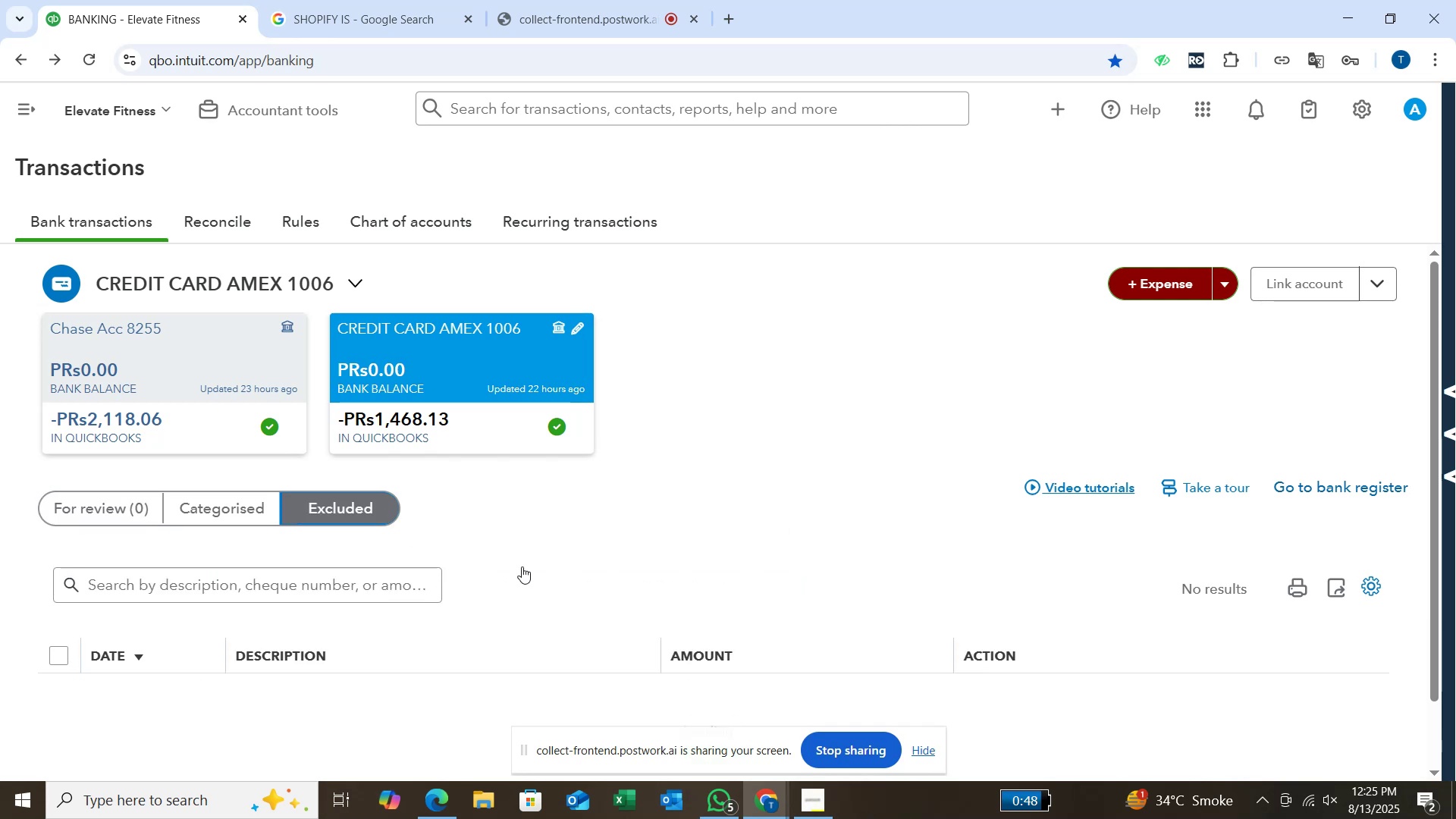 
scroll: coordinate [574, 584], scroll_direction: up, amount: 3.0
 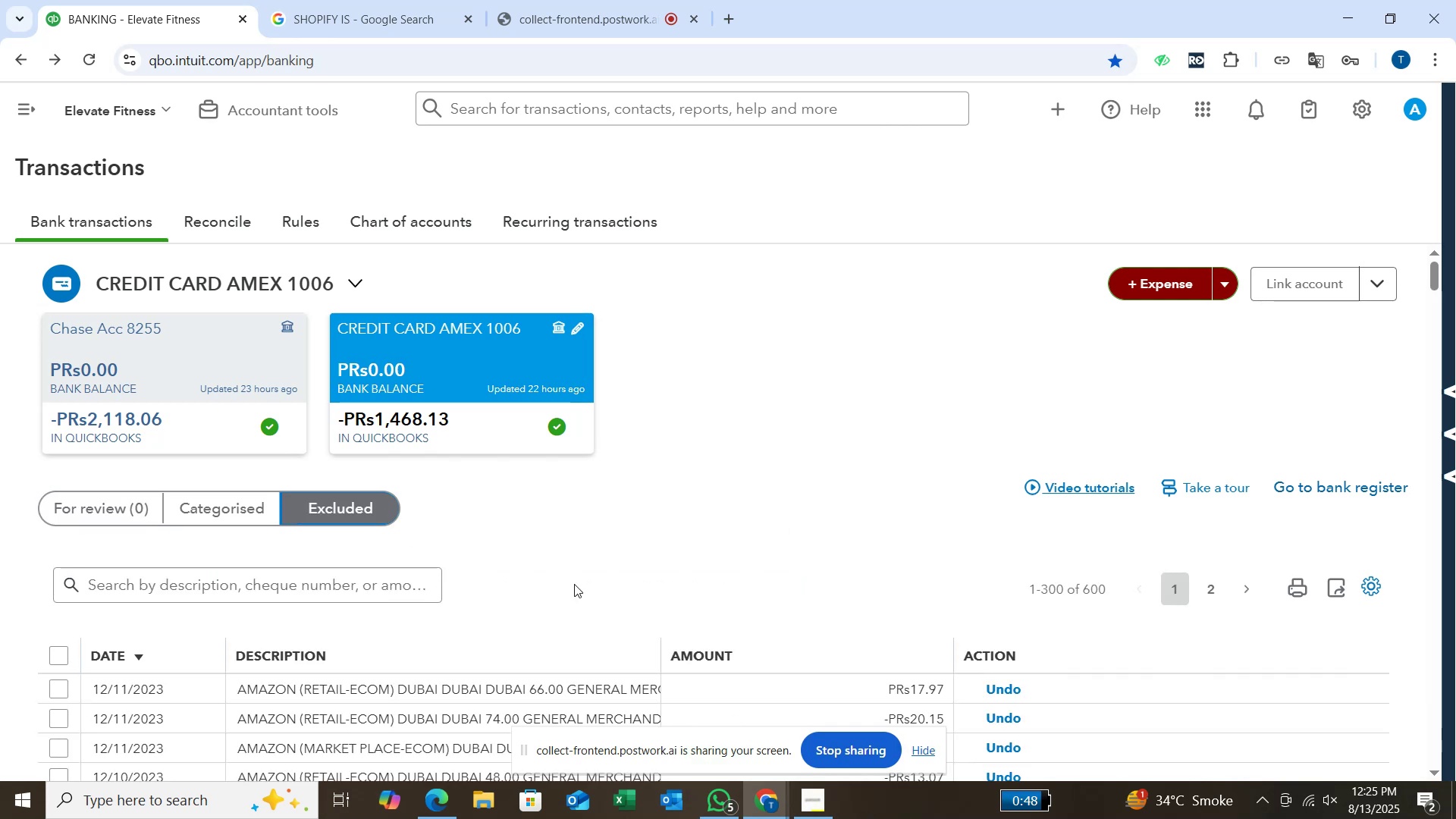 
scroll: coordinate [574, 584], scroll_direction: down, amount: 2.0
 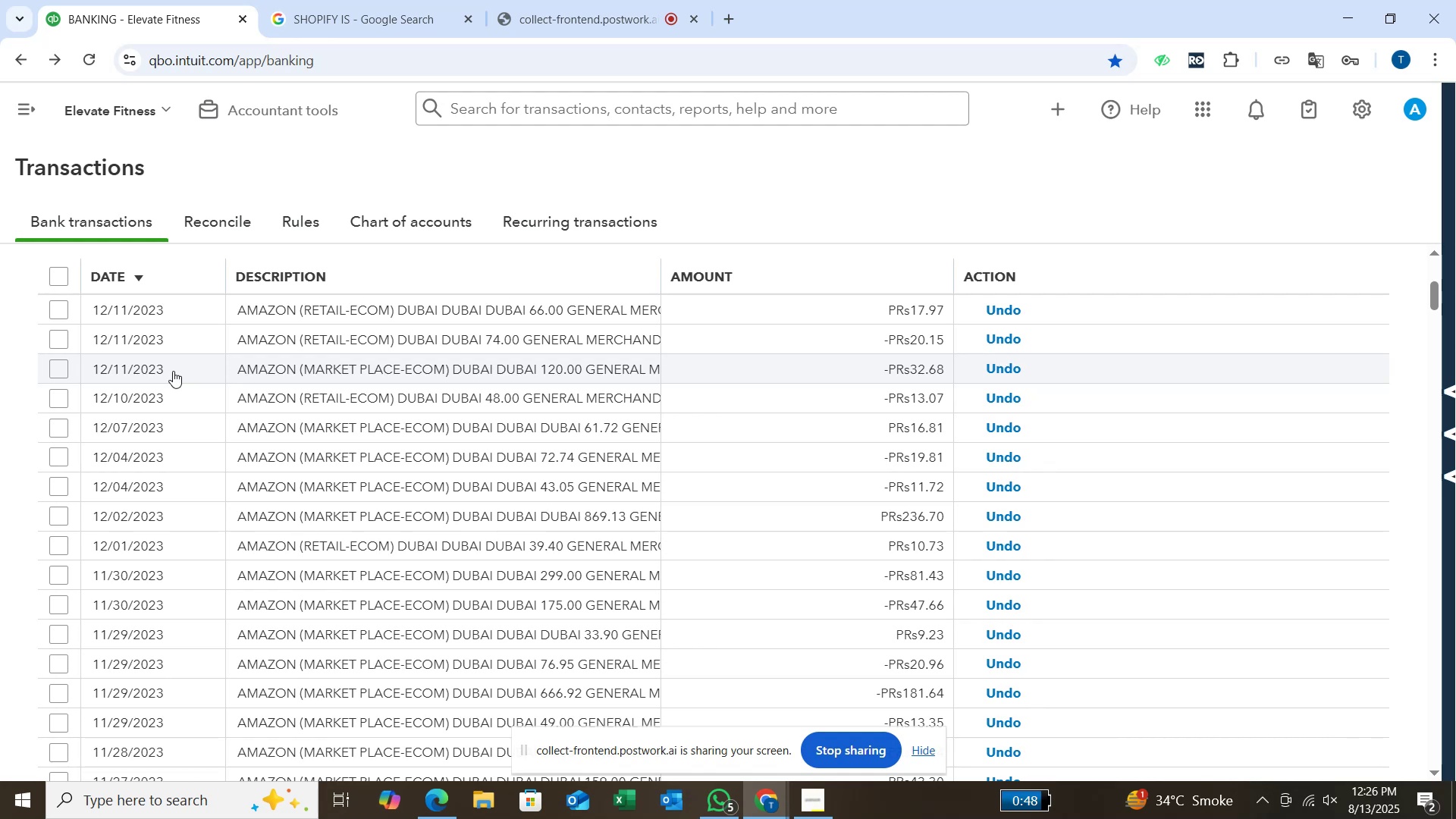 
wait(6.55)
 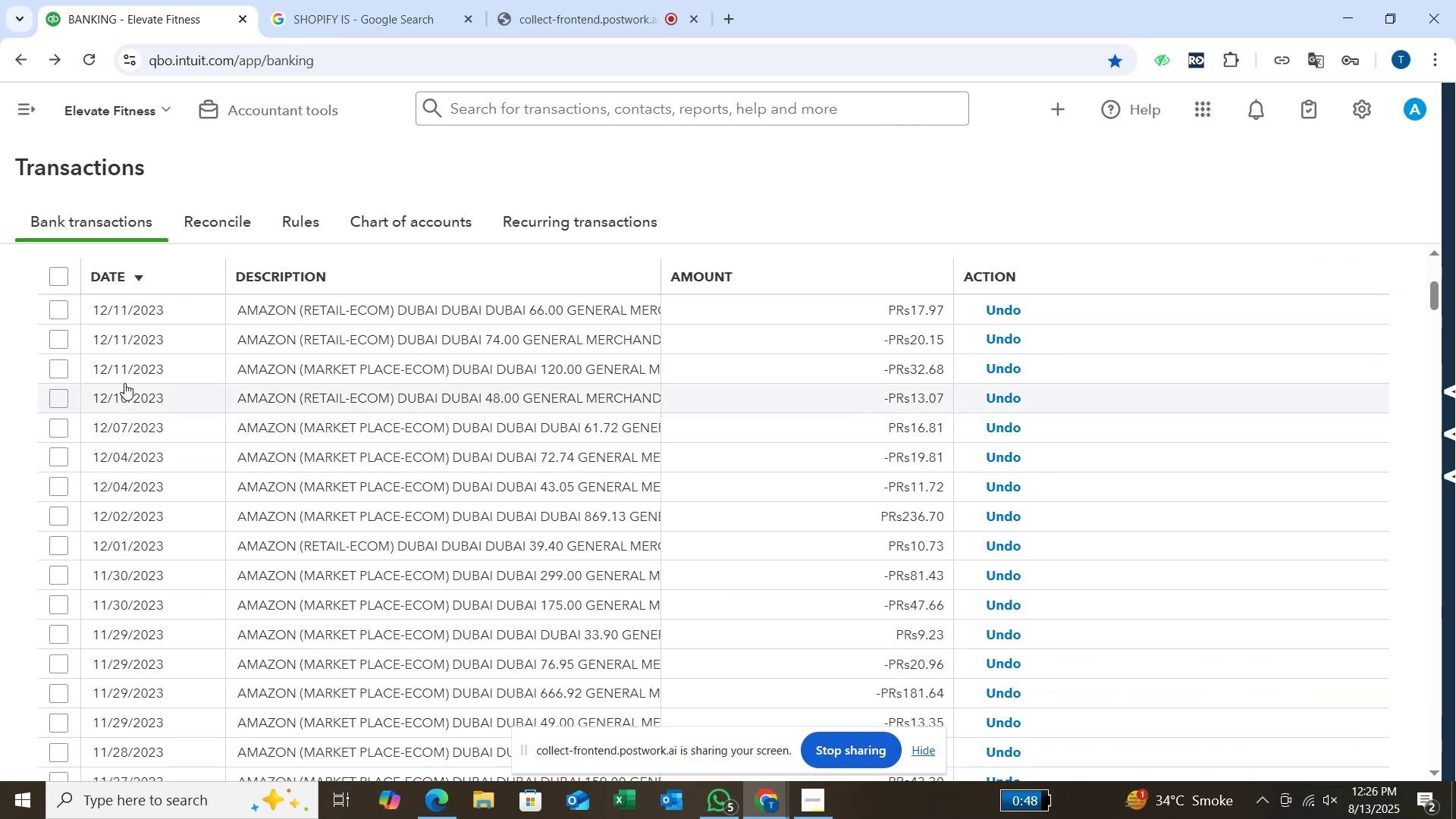 
scroll: coordinate [173, 371], scroll_direction: down, amount: 4.0
 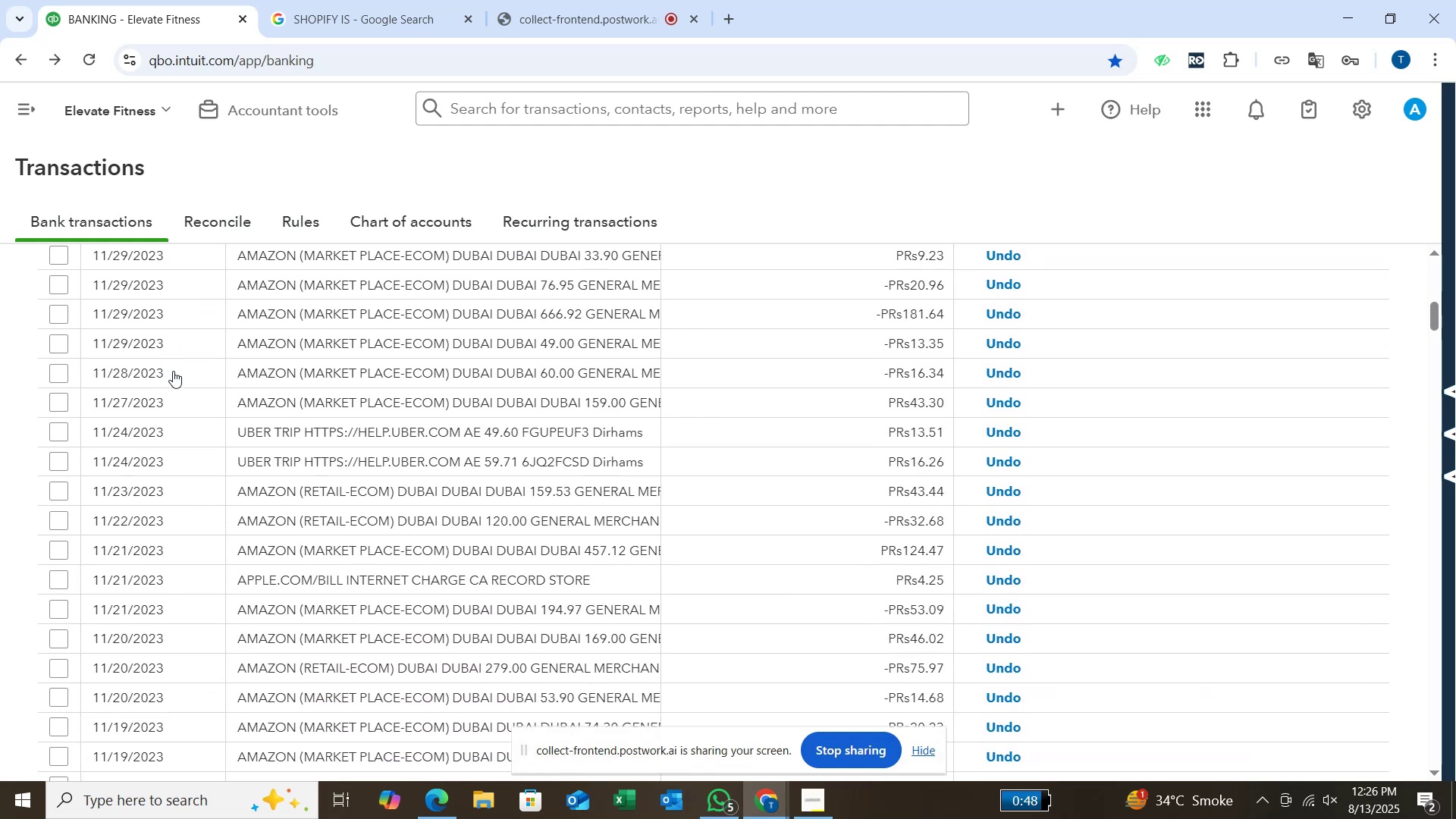 
scroll: coordinate [173, 371], scroll_direction: up, amount: 6.0
 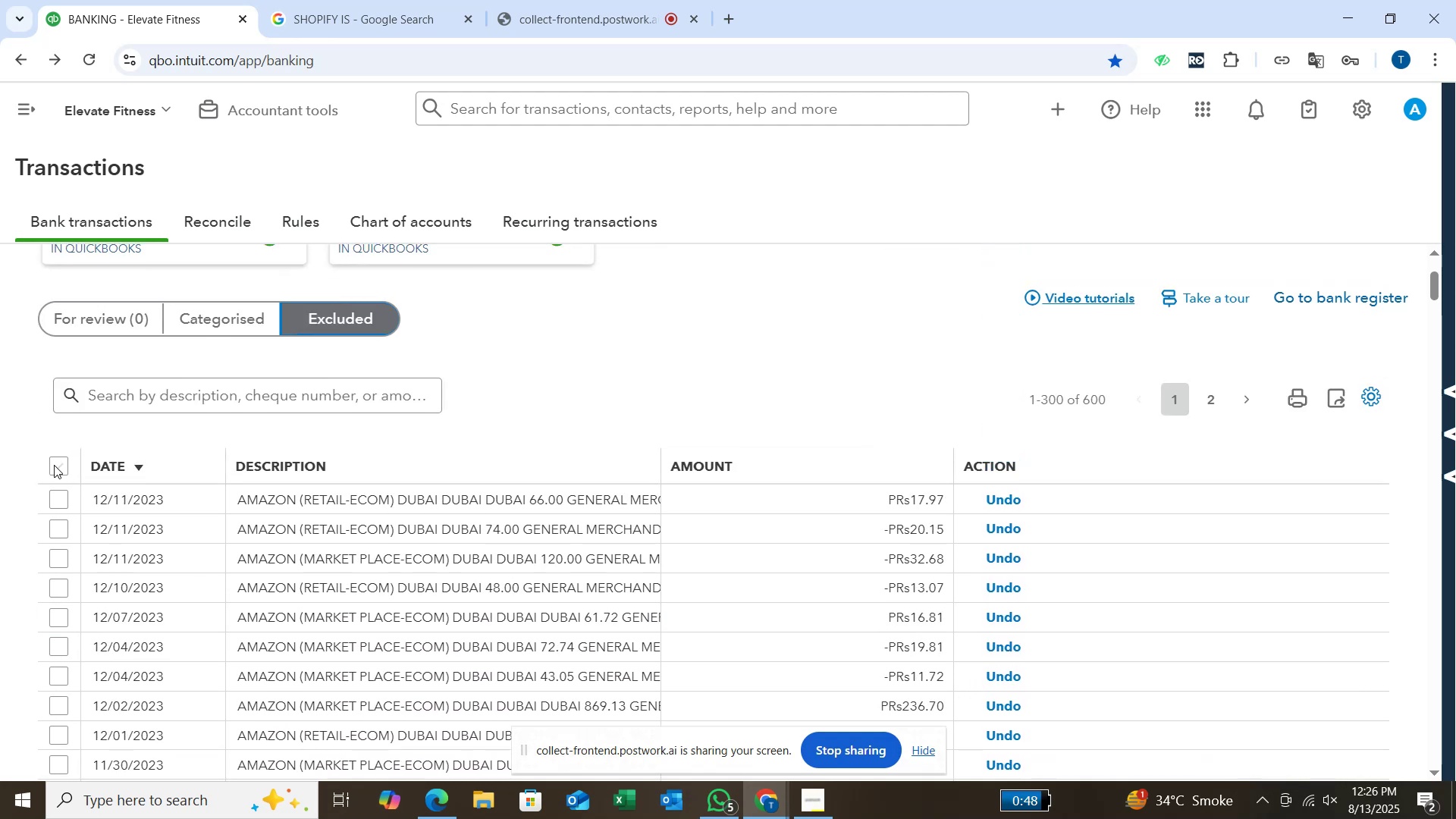 
left_click([56, 468])
 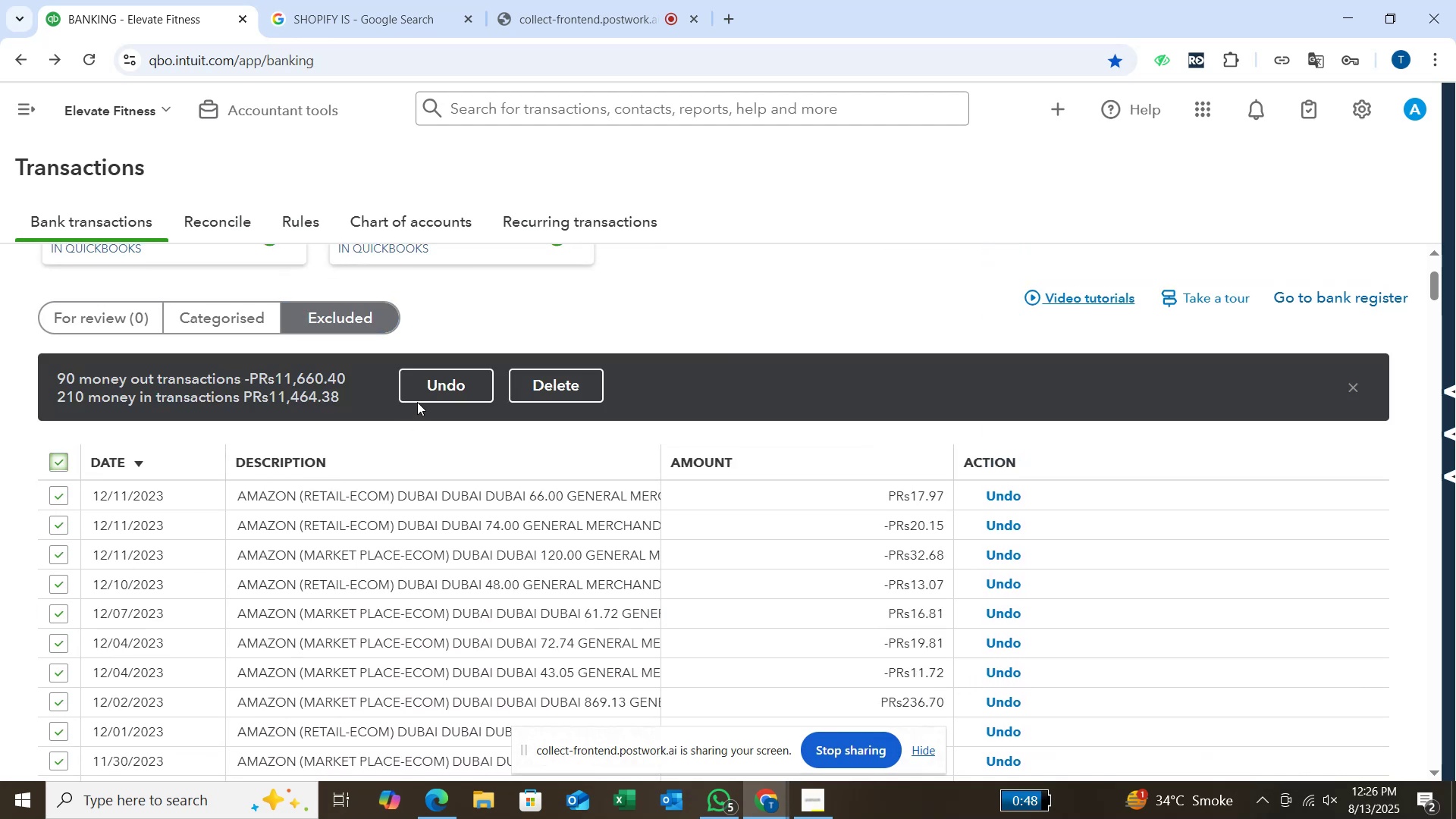 
left_click([542, 391])
 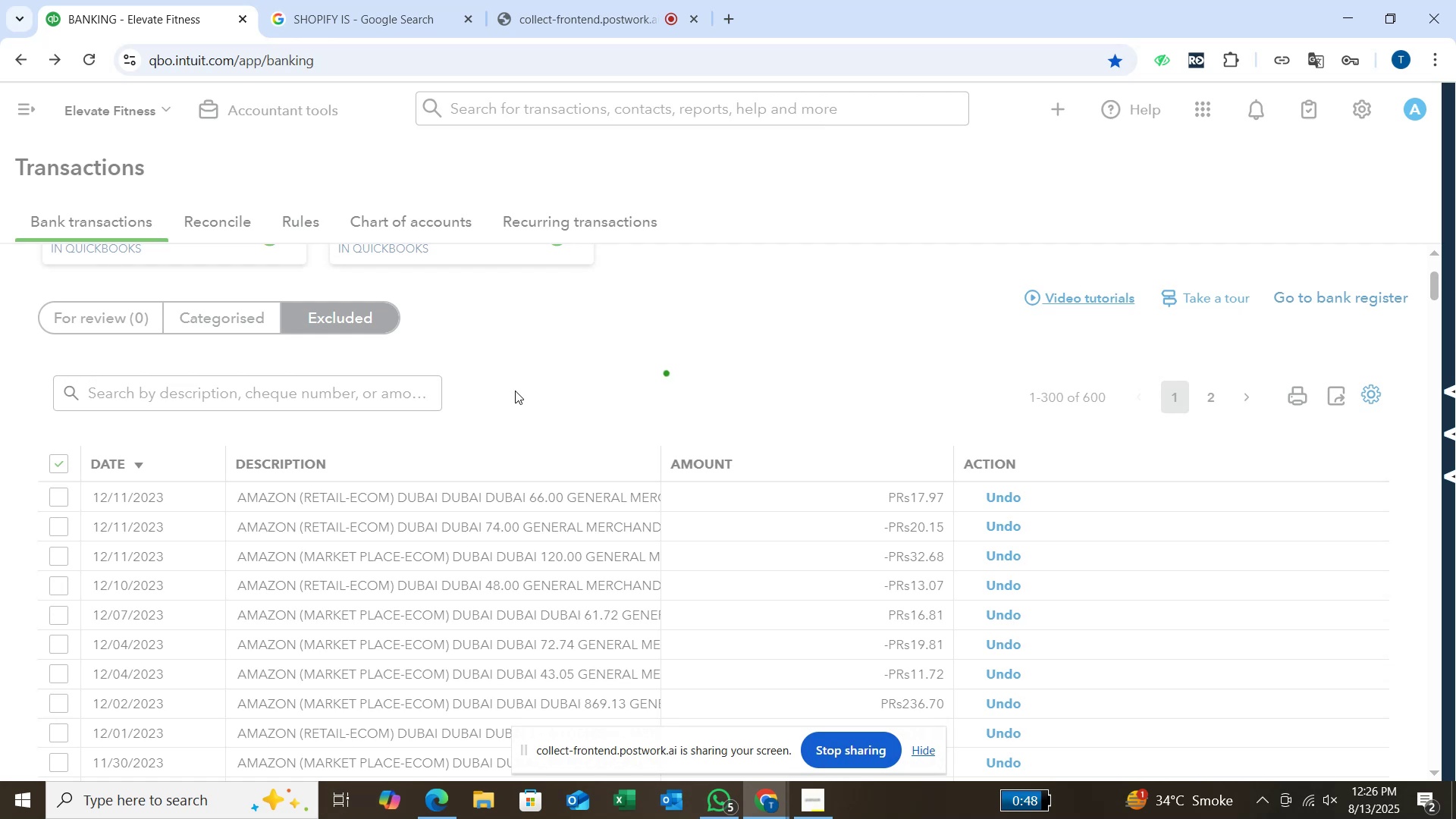 
wait(26.18)
 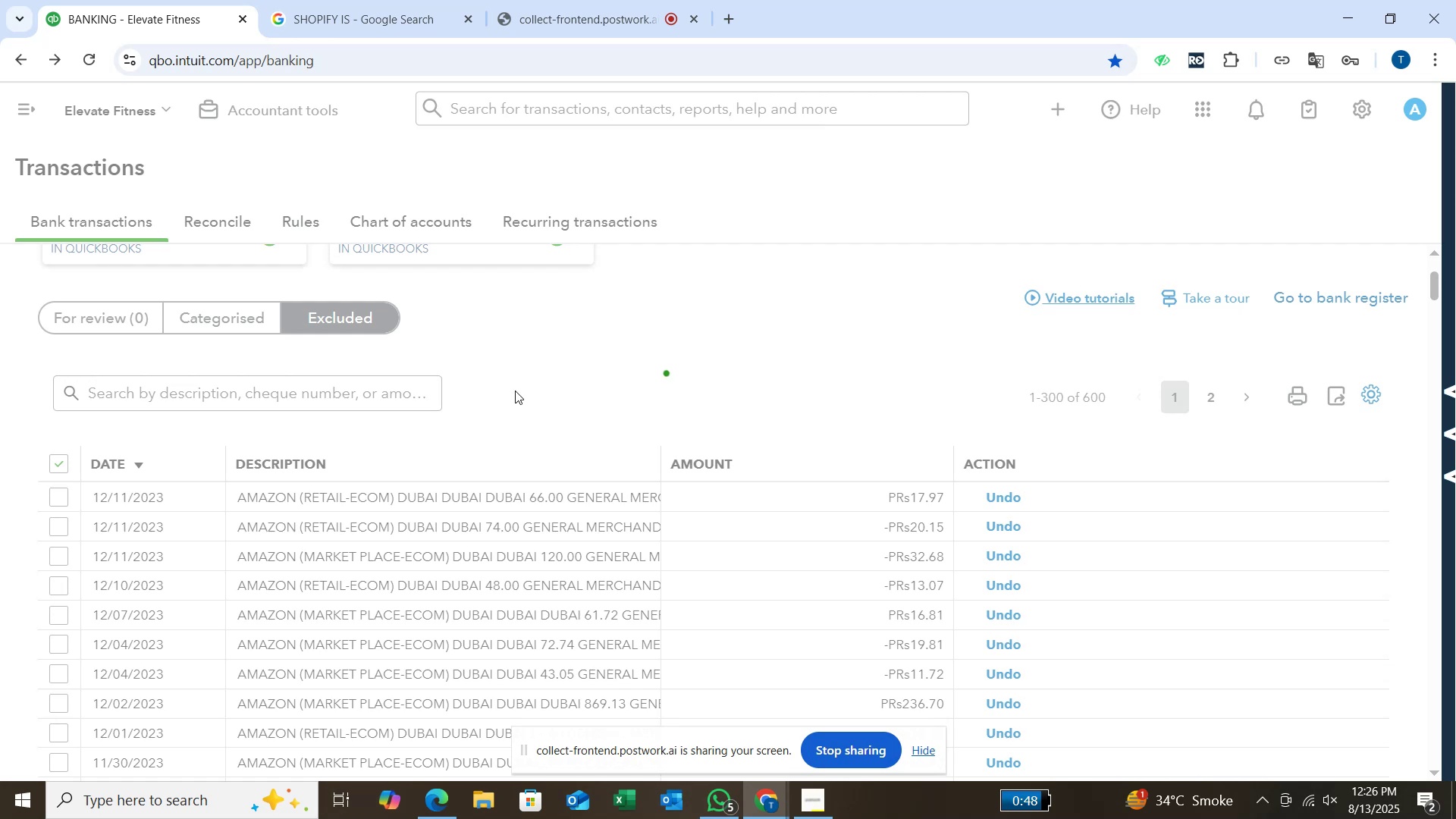 
left_click([814, 271])
 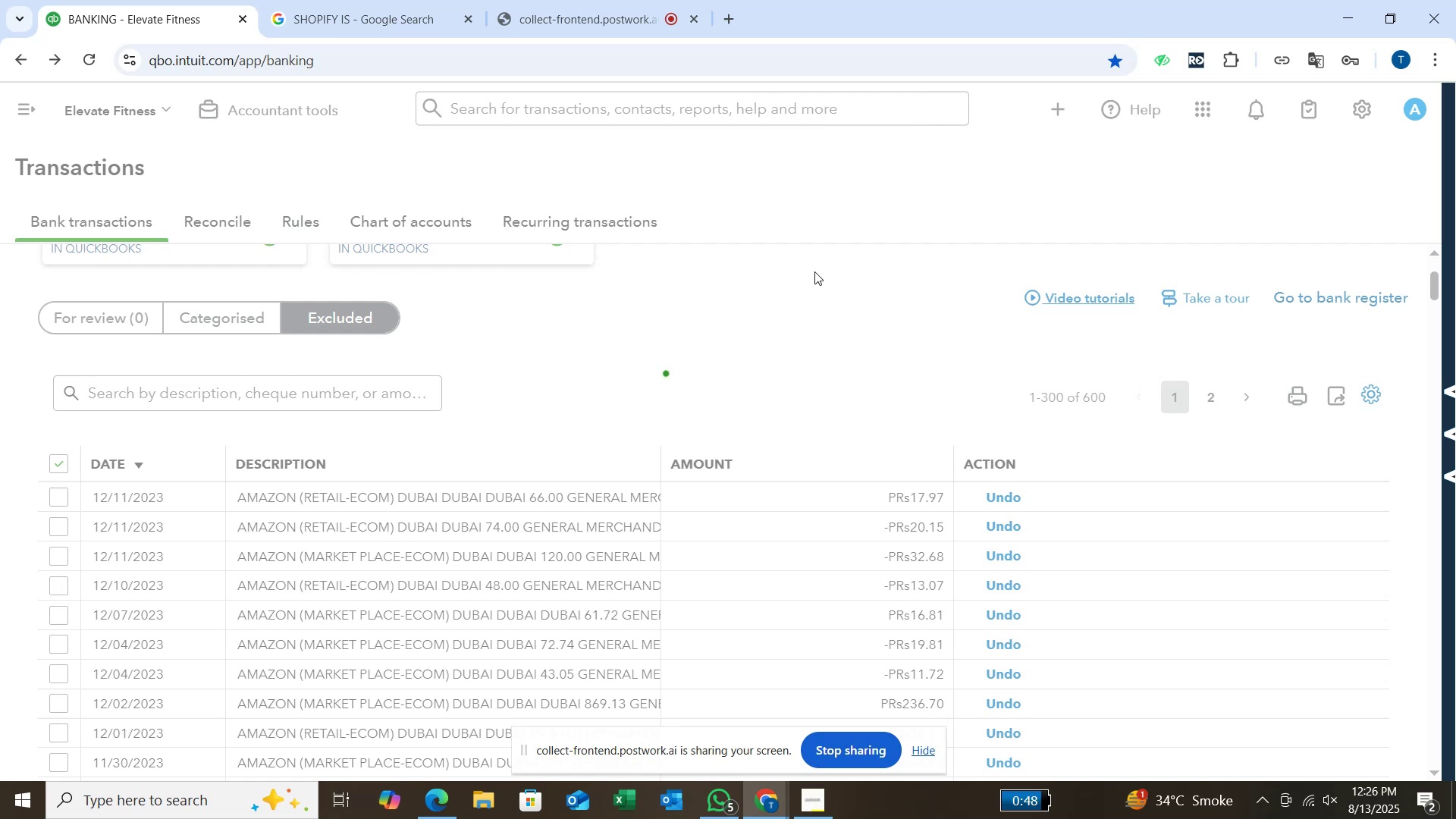 
wait(17.76)
 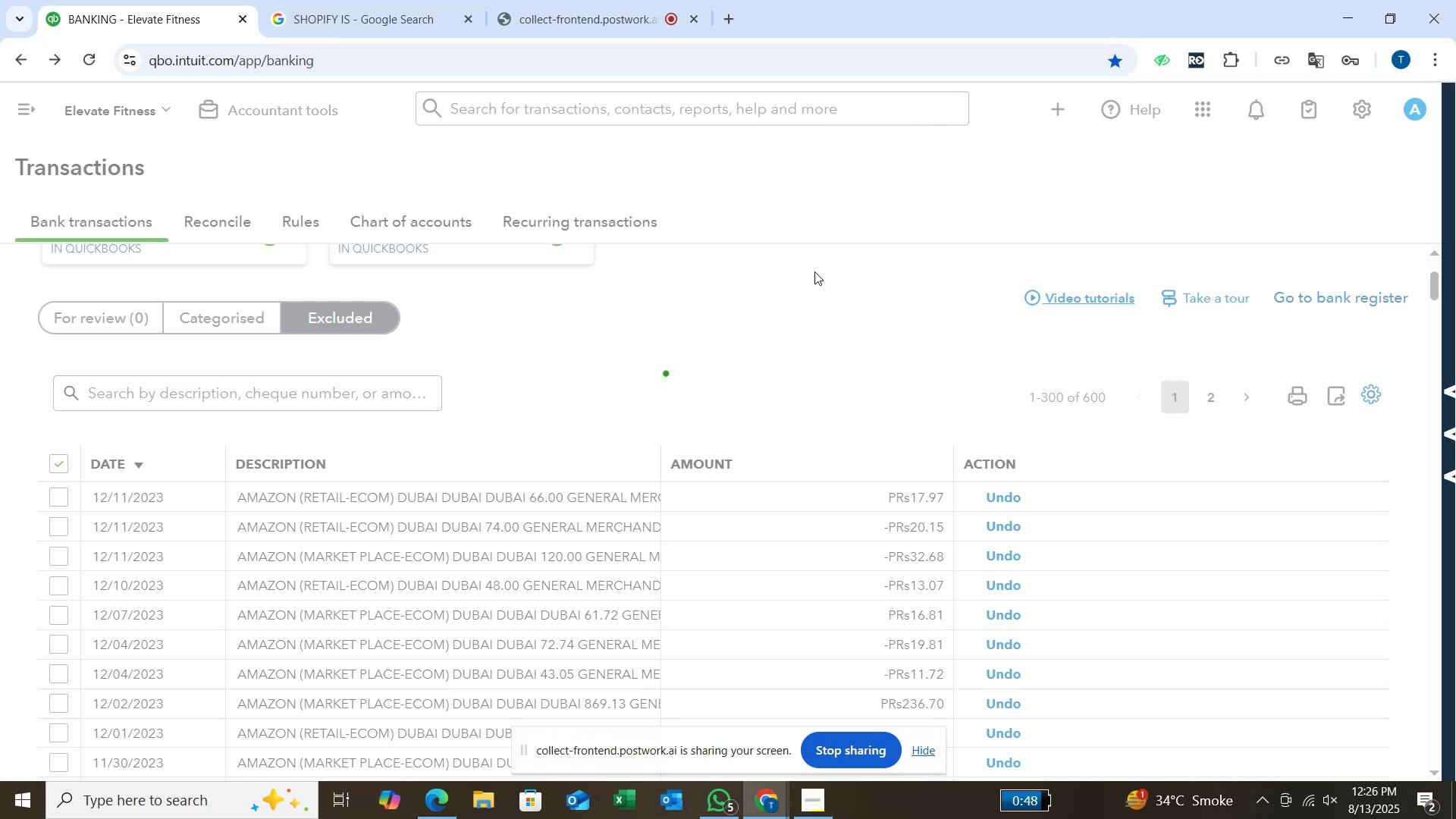 
left_click([814, 271])
 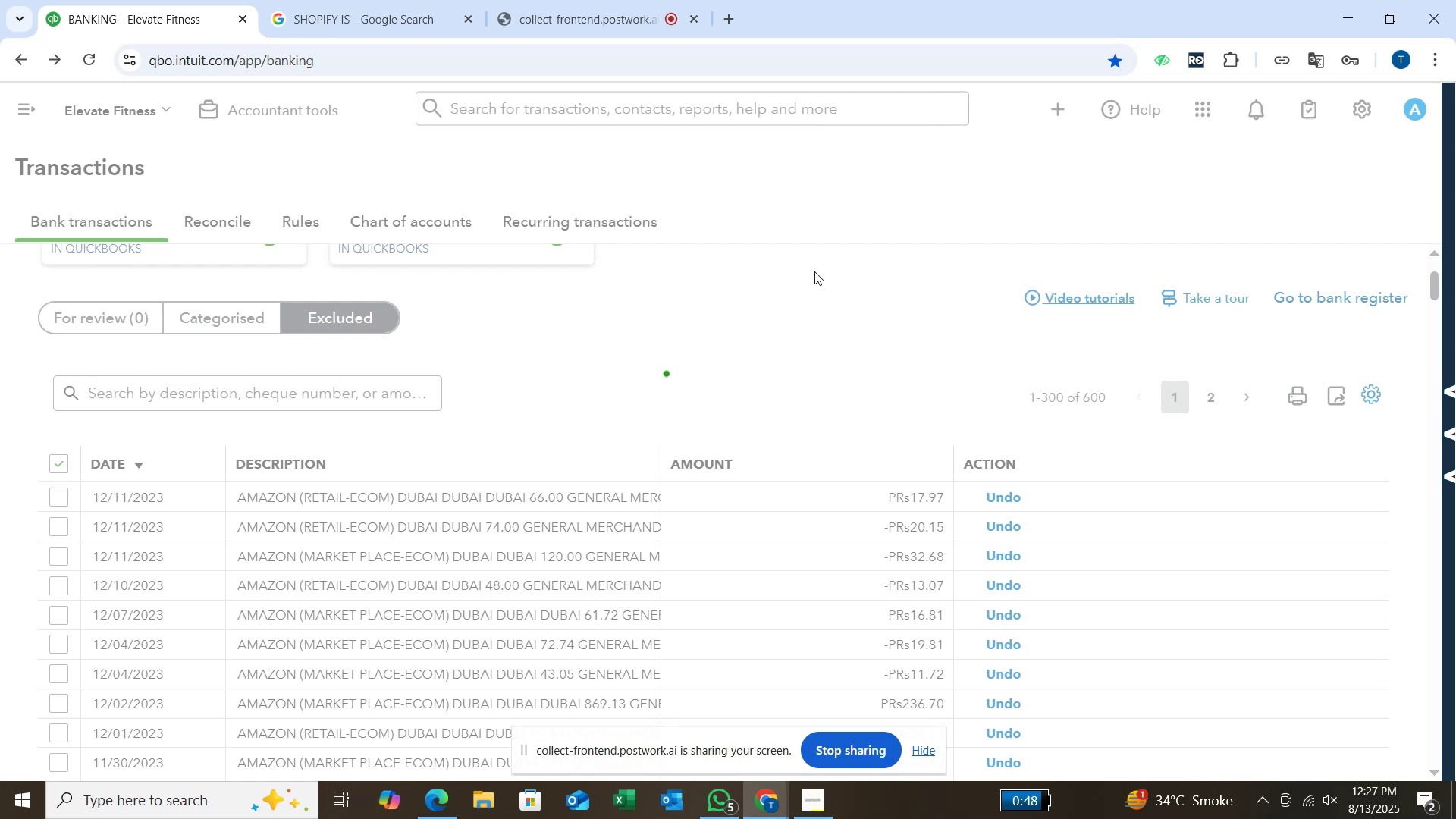 
wait(17.61)
 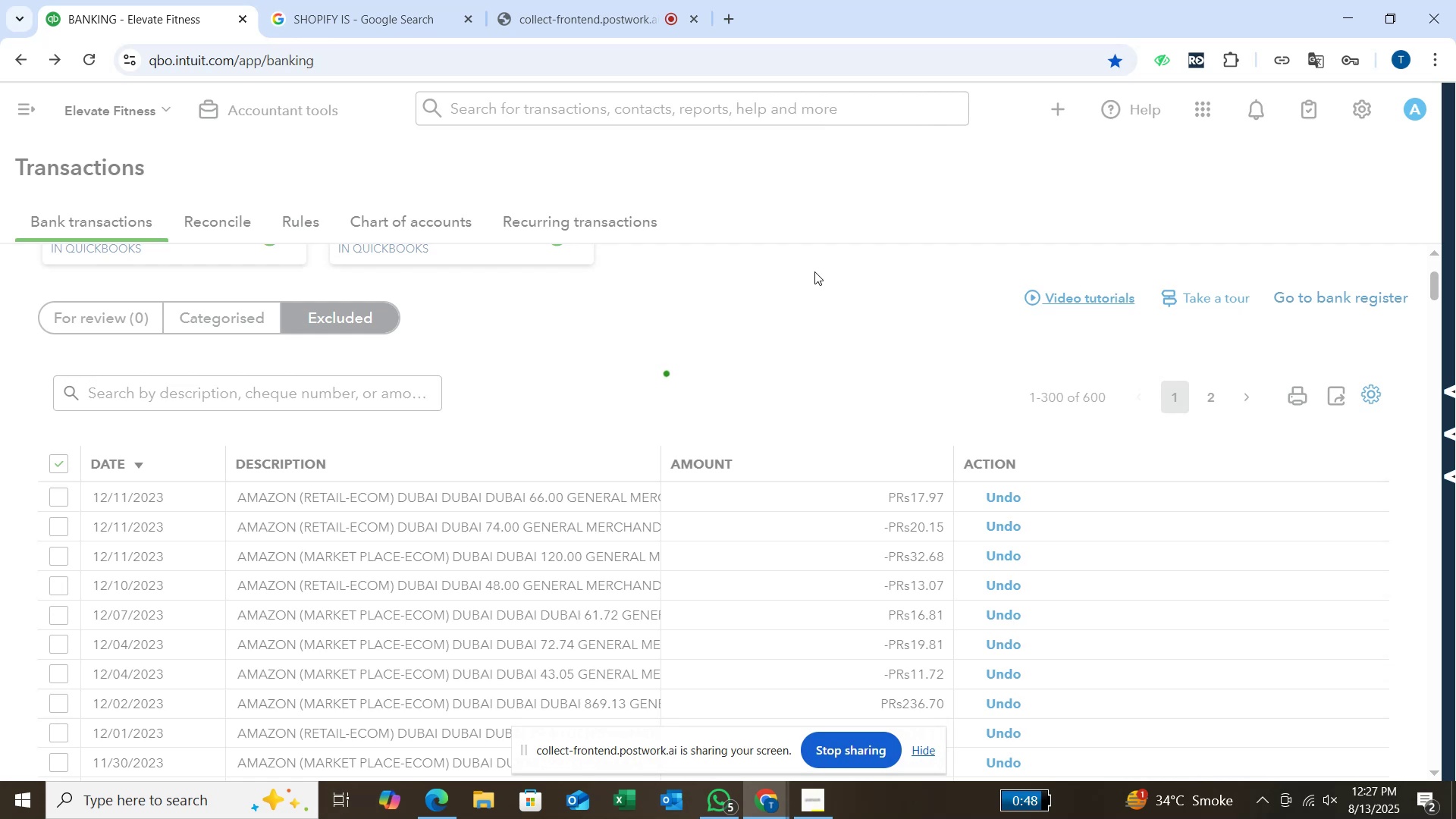 
left_click([814, 271])
 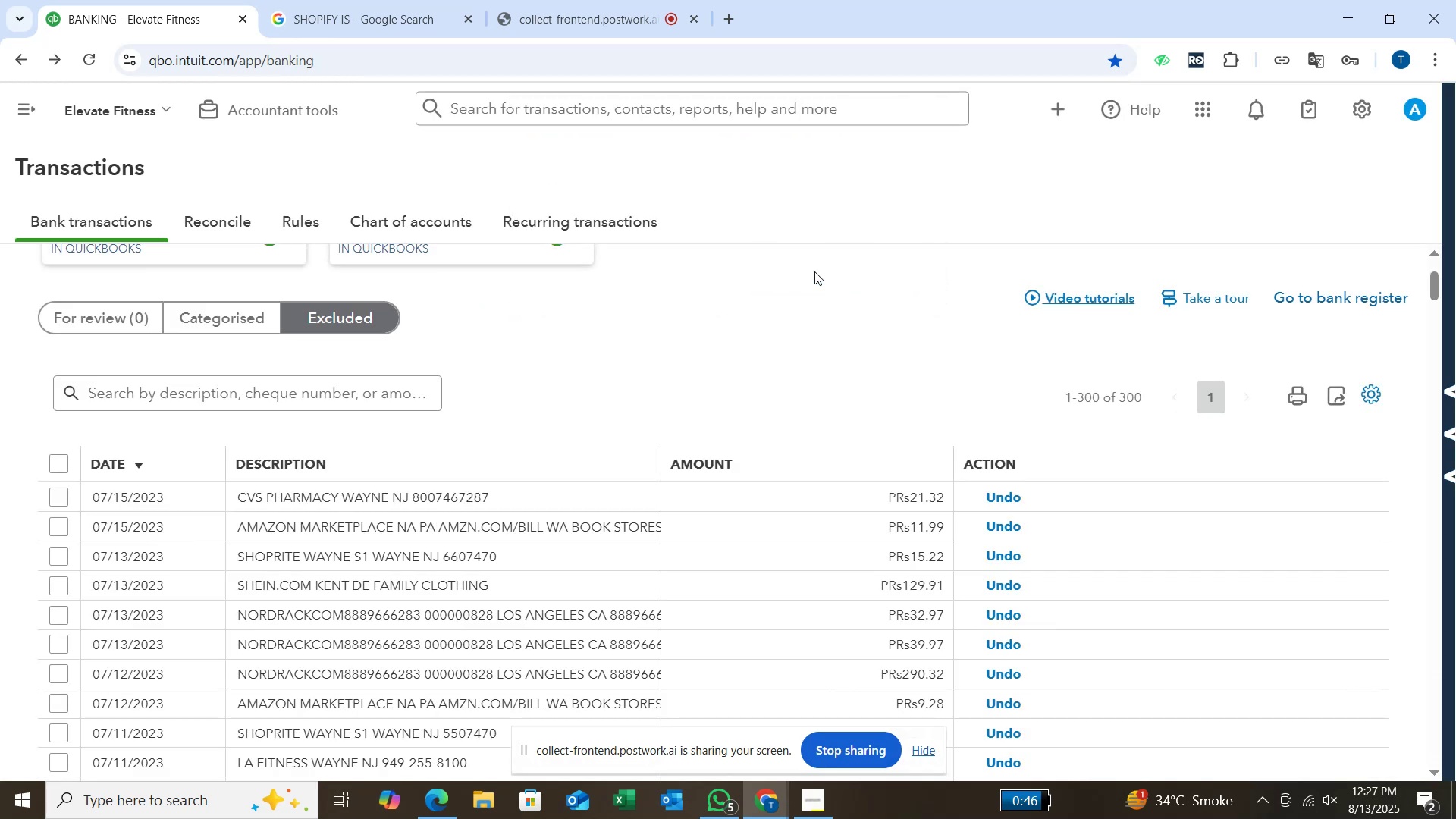 
wait(13.13)
 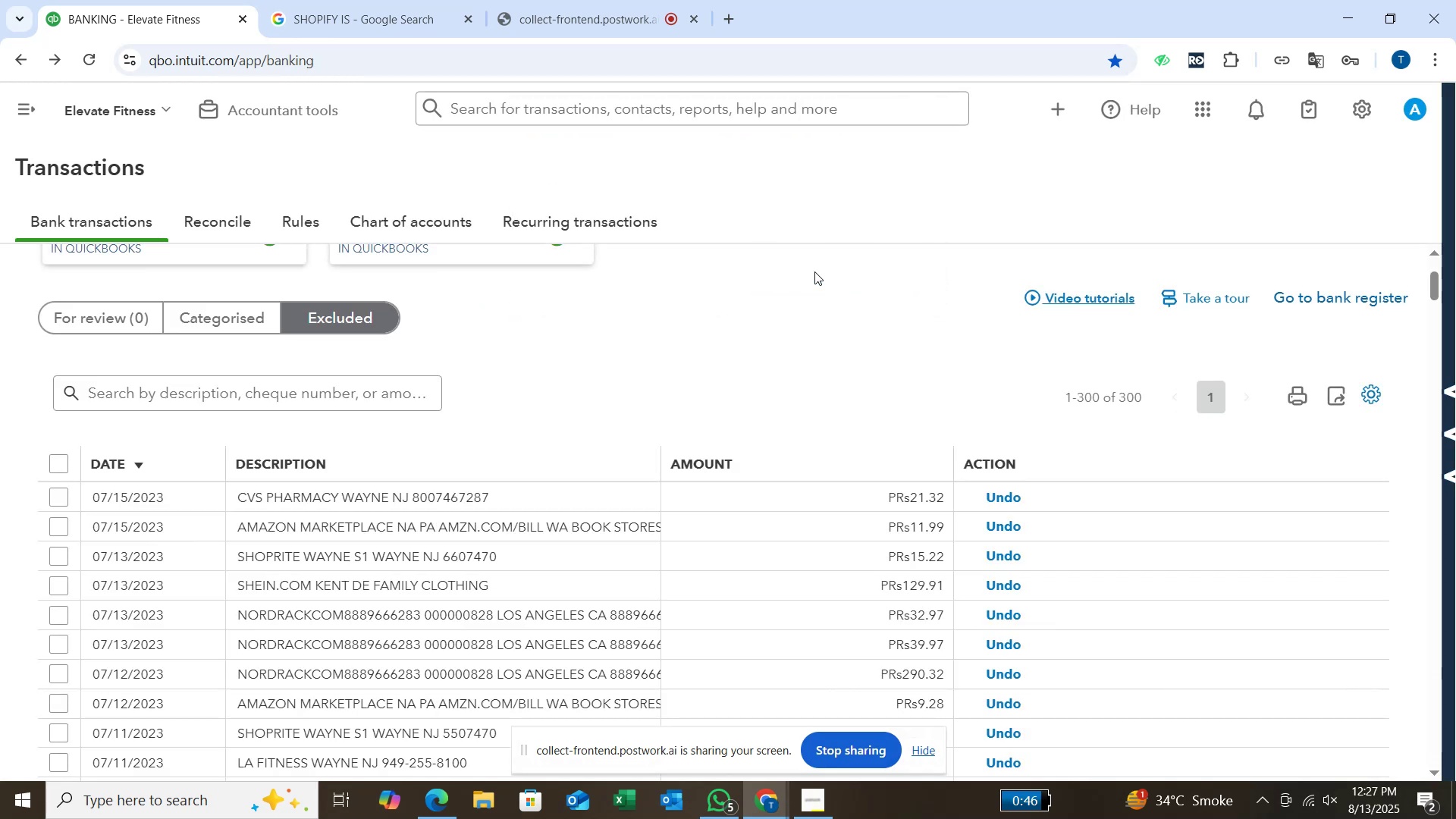 
scroll: coordinate [925, 473], scroll_direction: none, amount: 0.0
 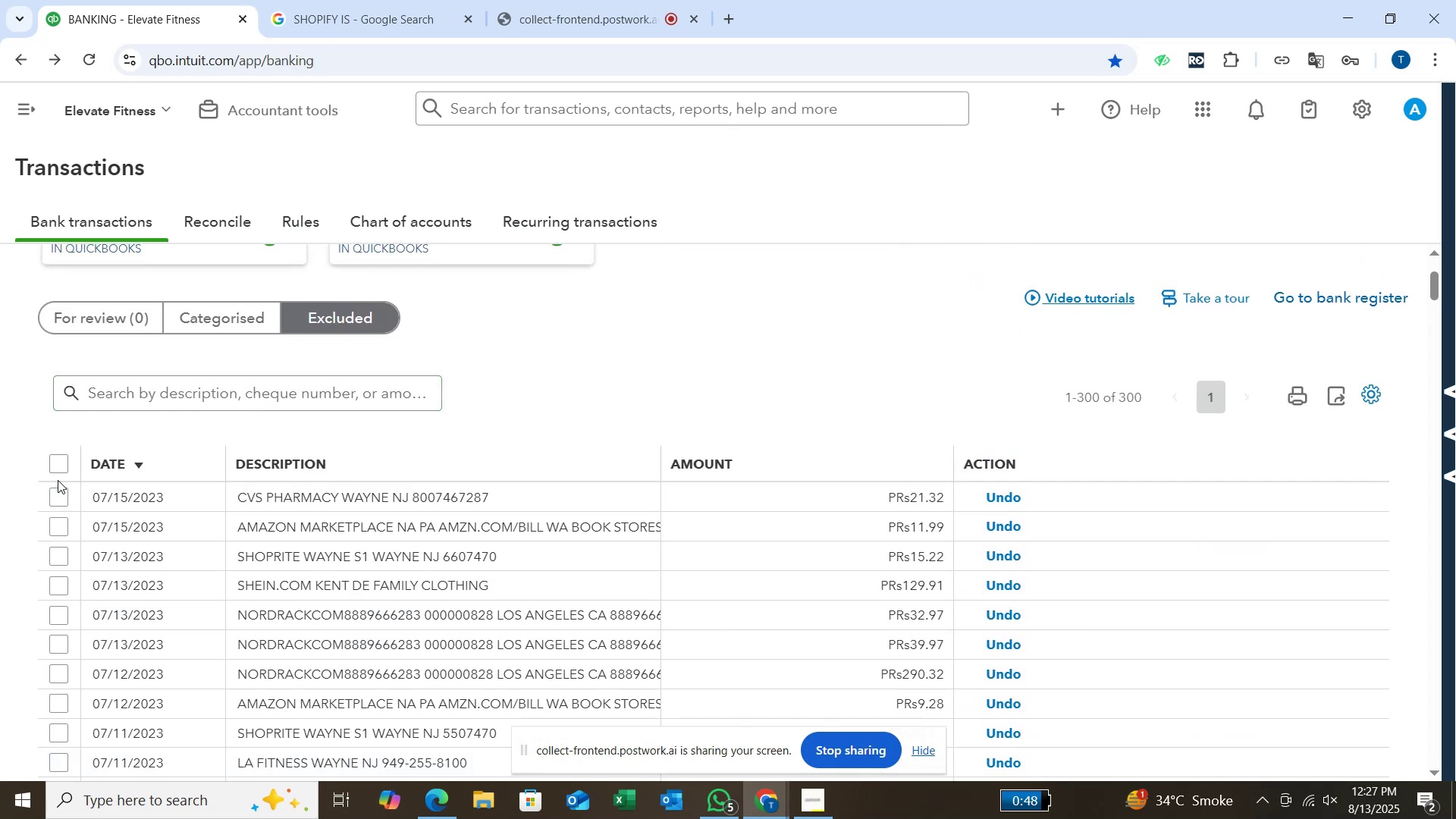 
wait(5.95)
 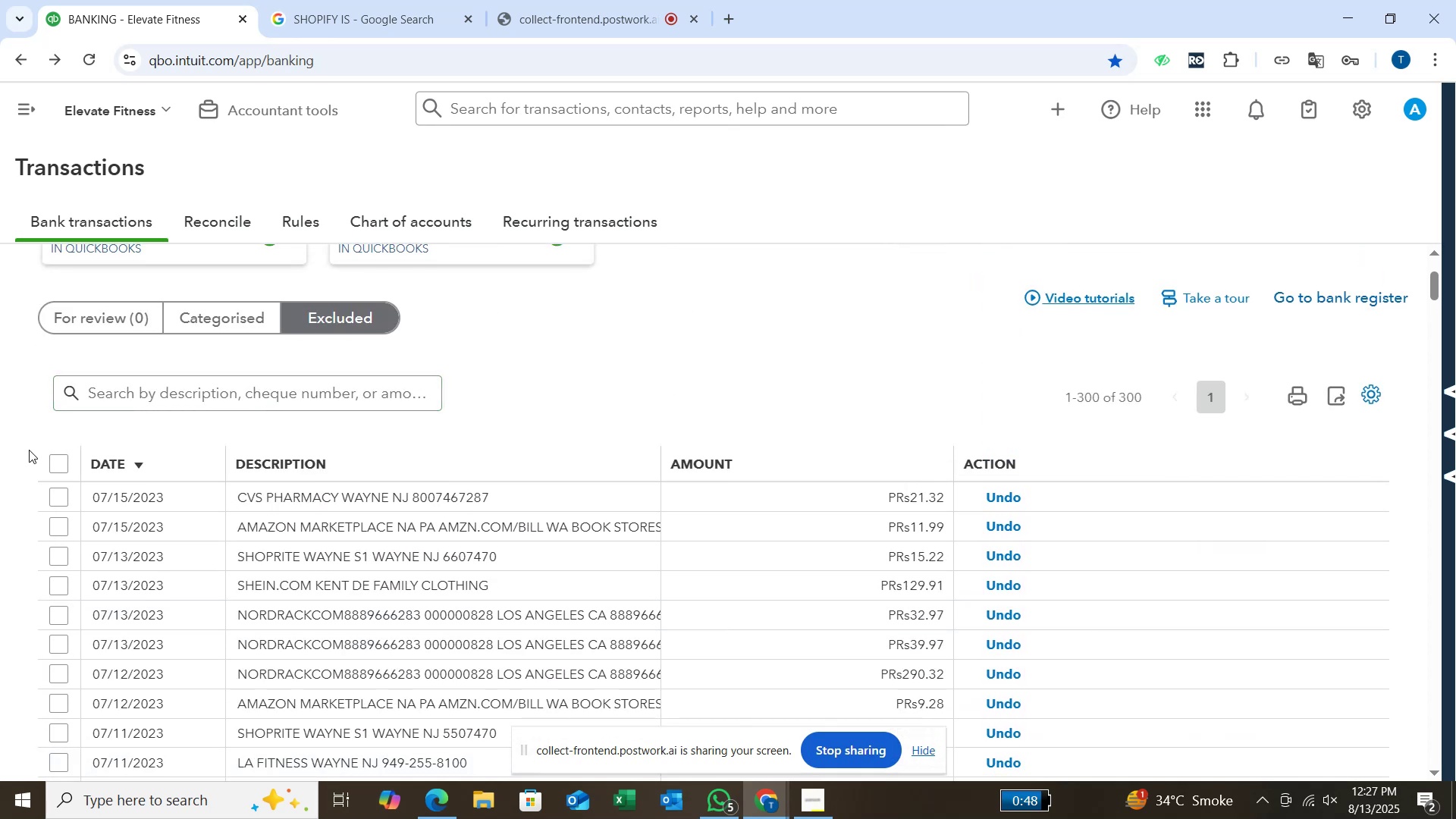 
left_click([49, 465])
 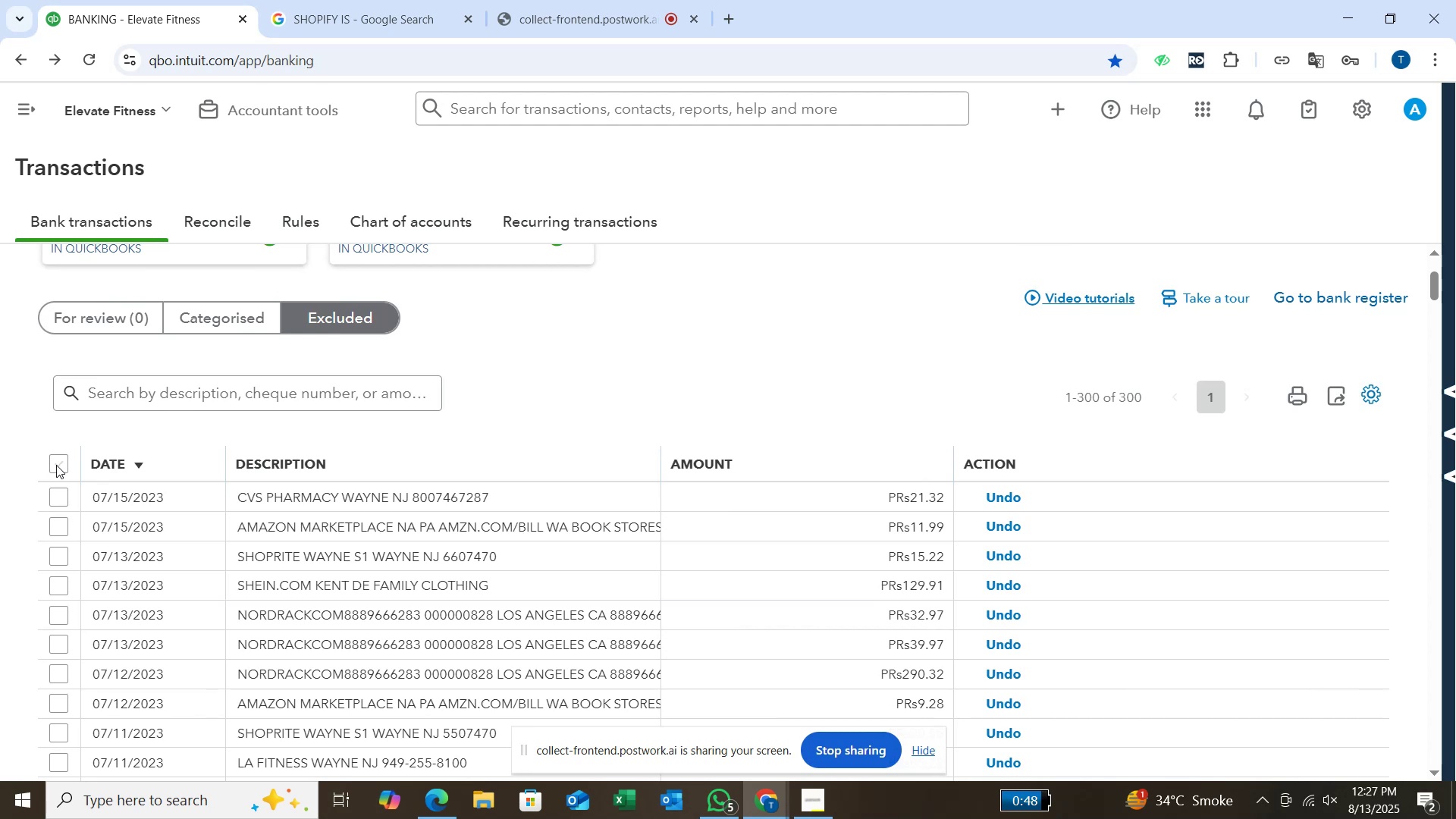 
left_click([56, 465])
 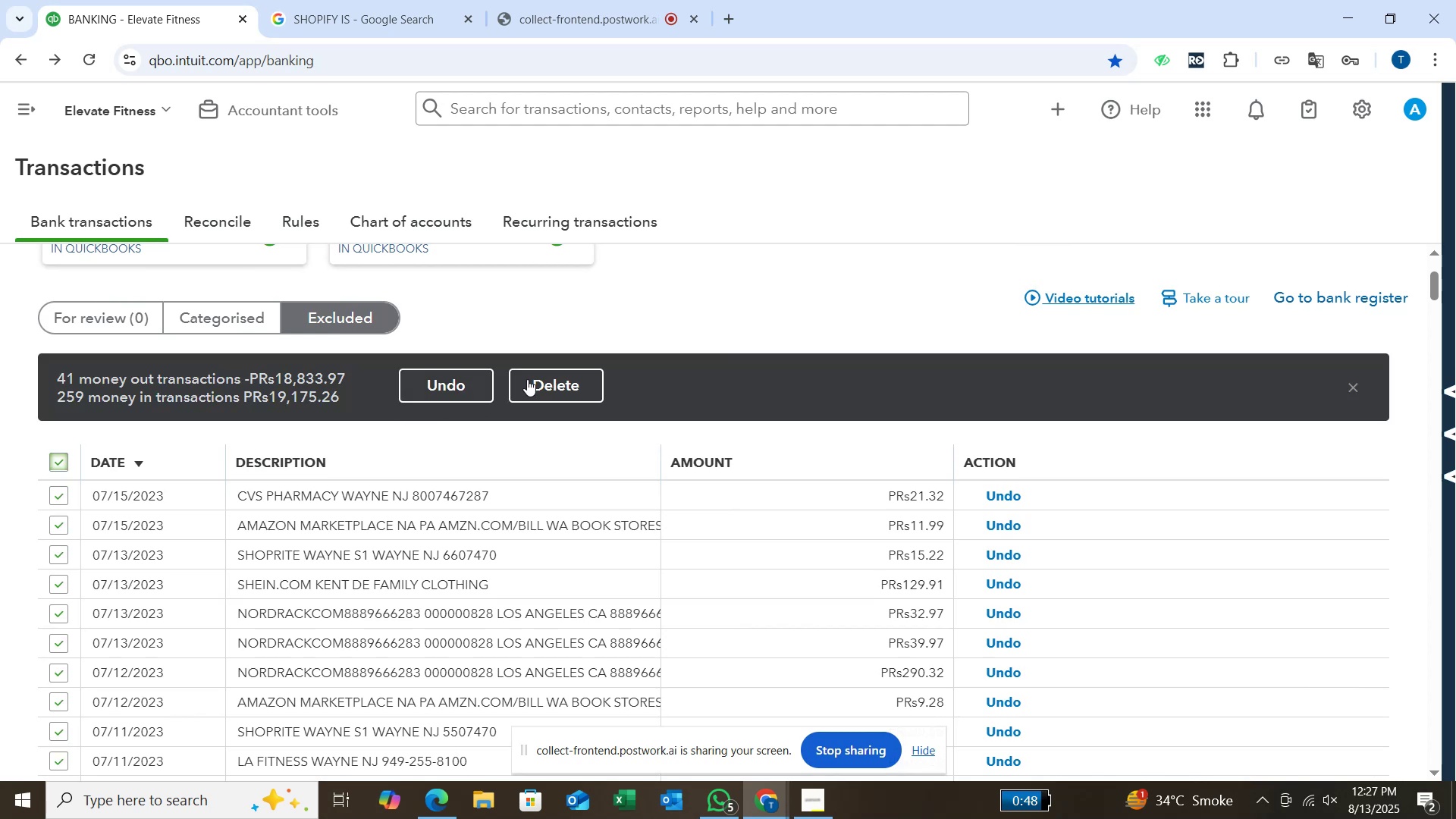 
left_click([533, 375])
 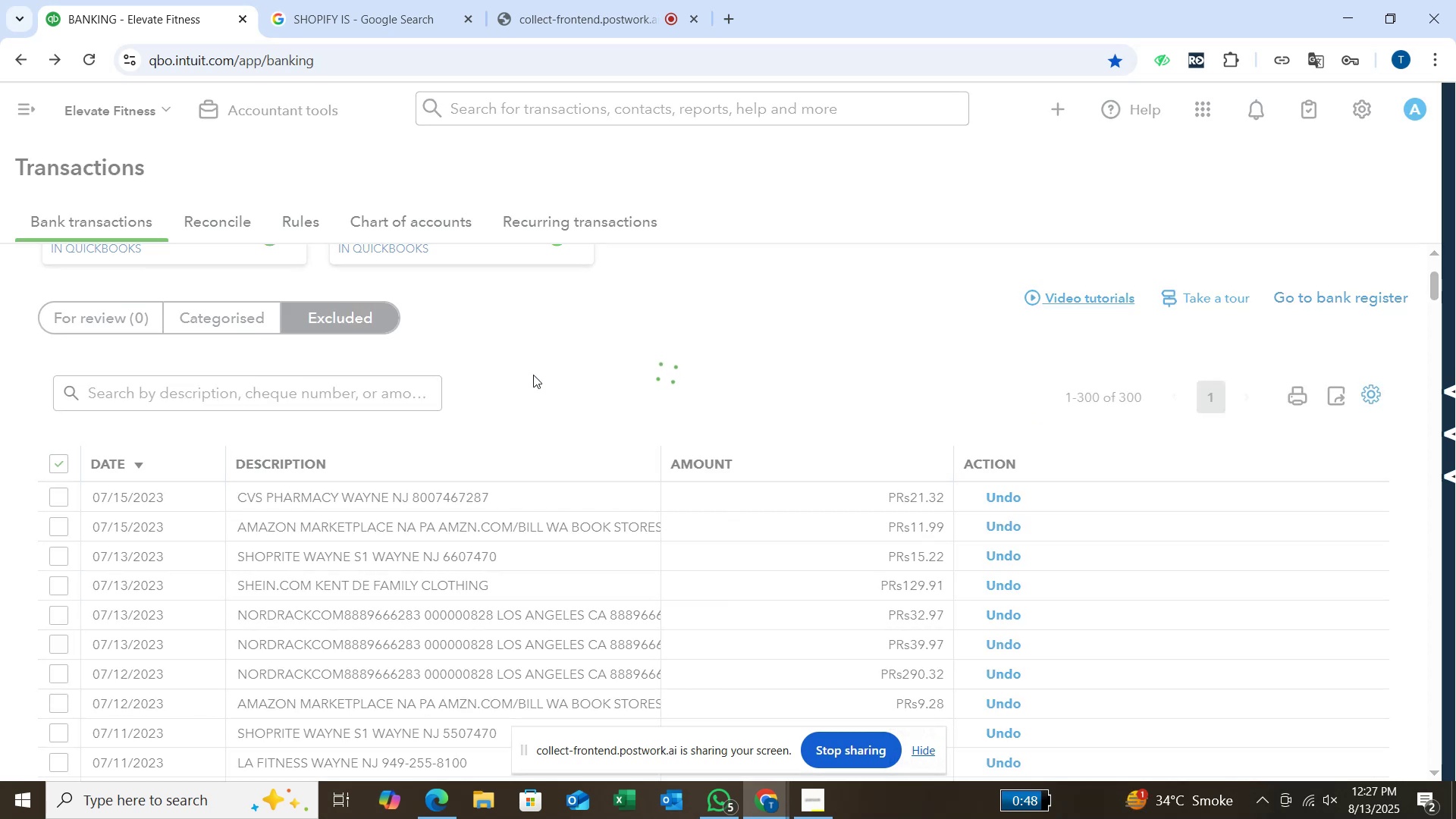 
wait(10.23)
 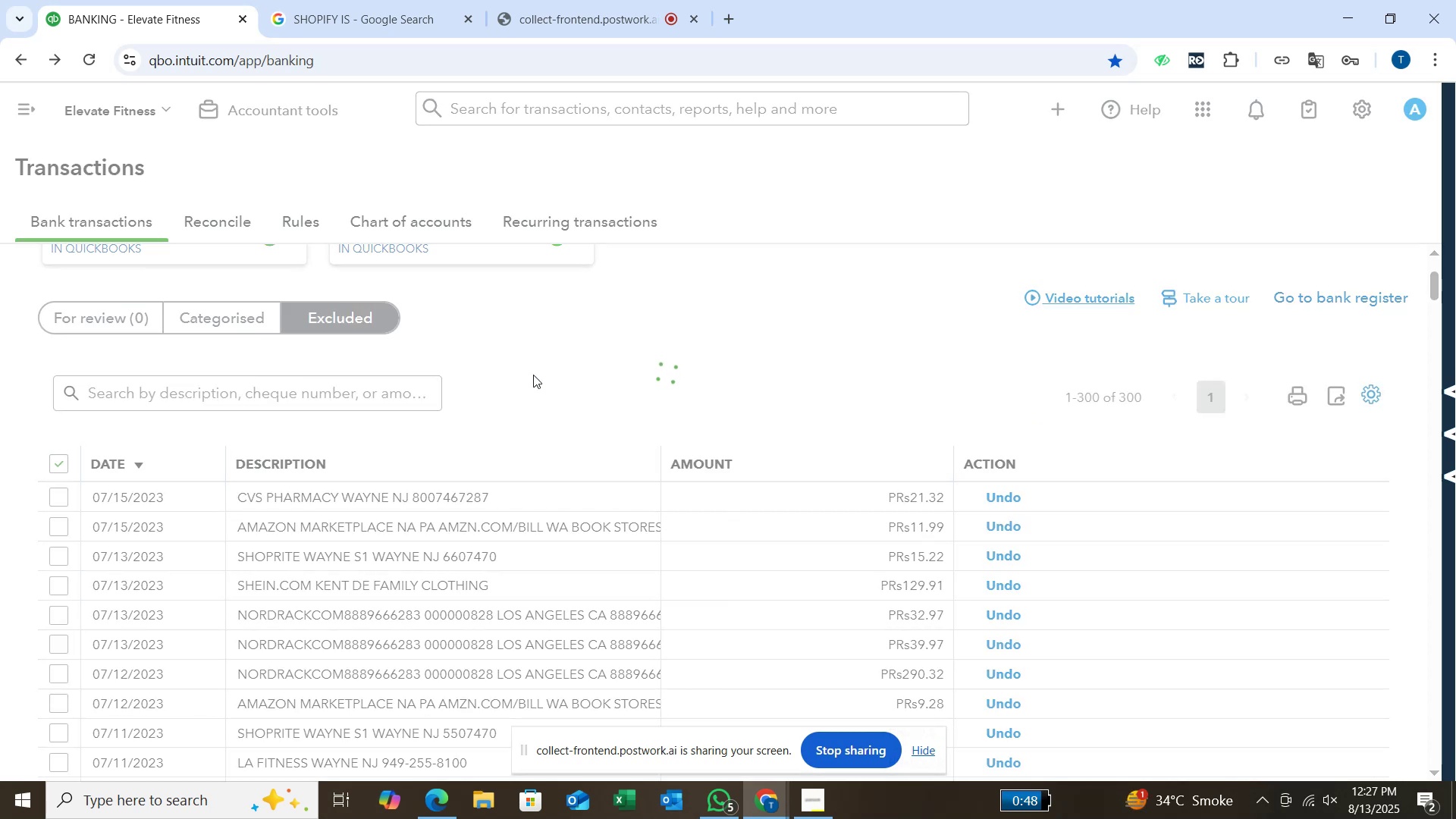 
scroll: coordinate [571, 607], scroll_direction: down, amount: 2.0
 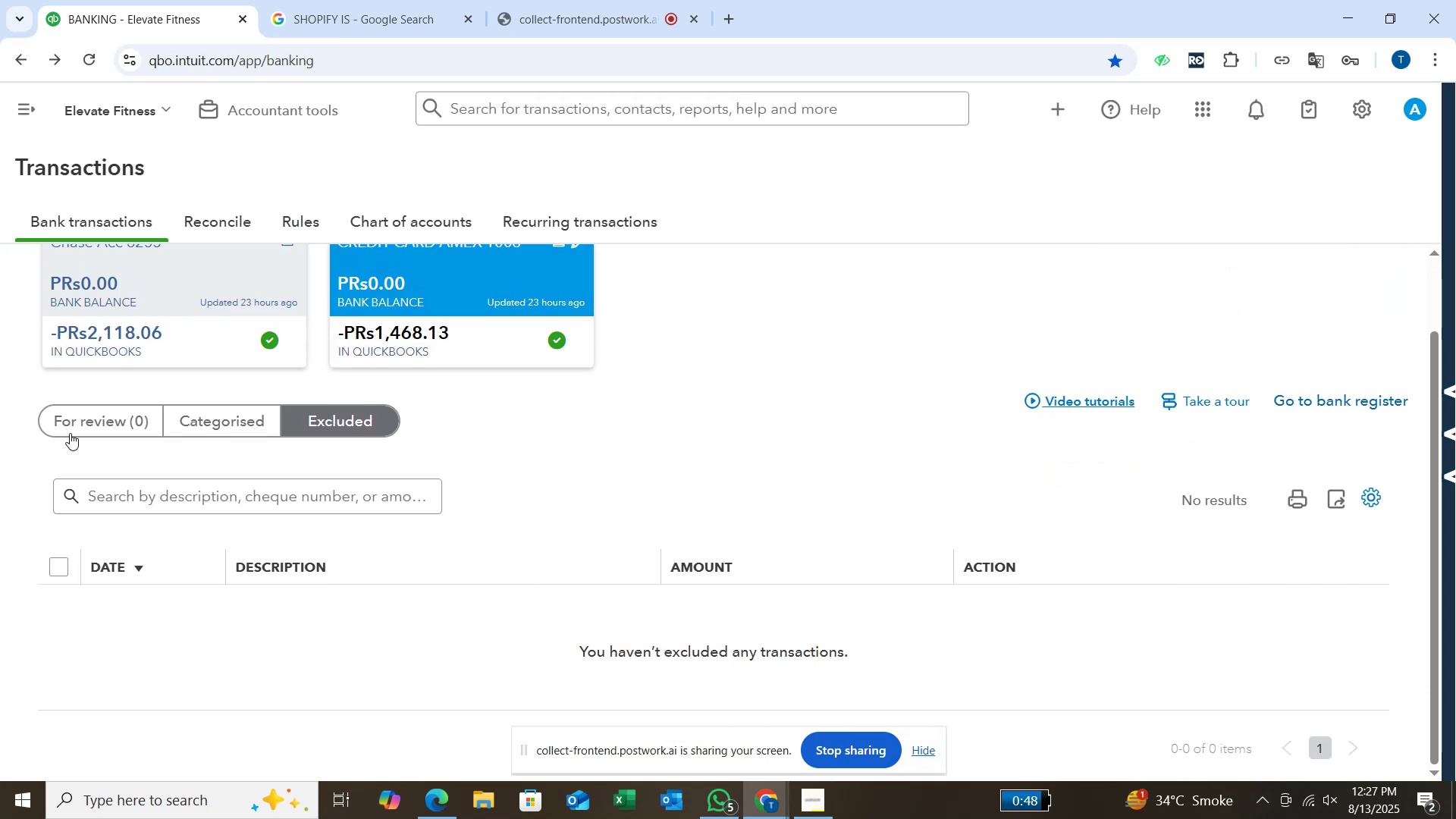 
left_click([96, 425])
 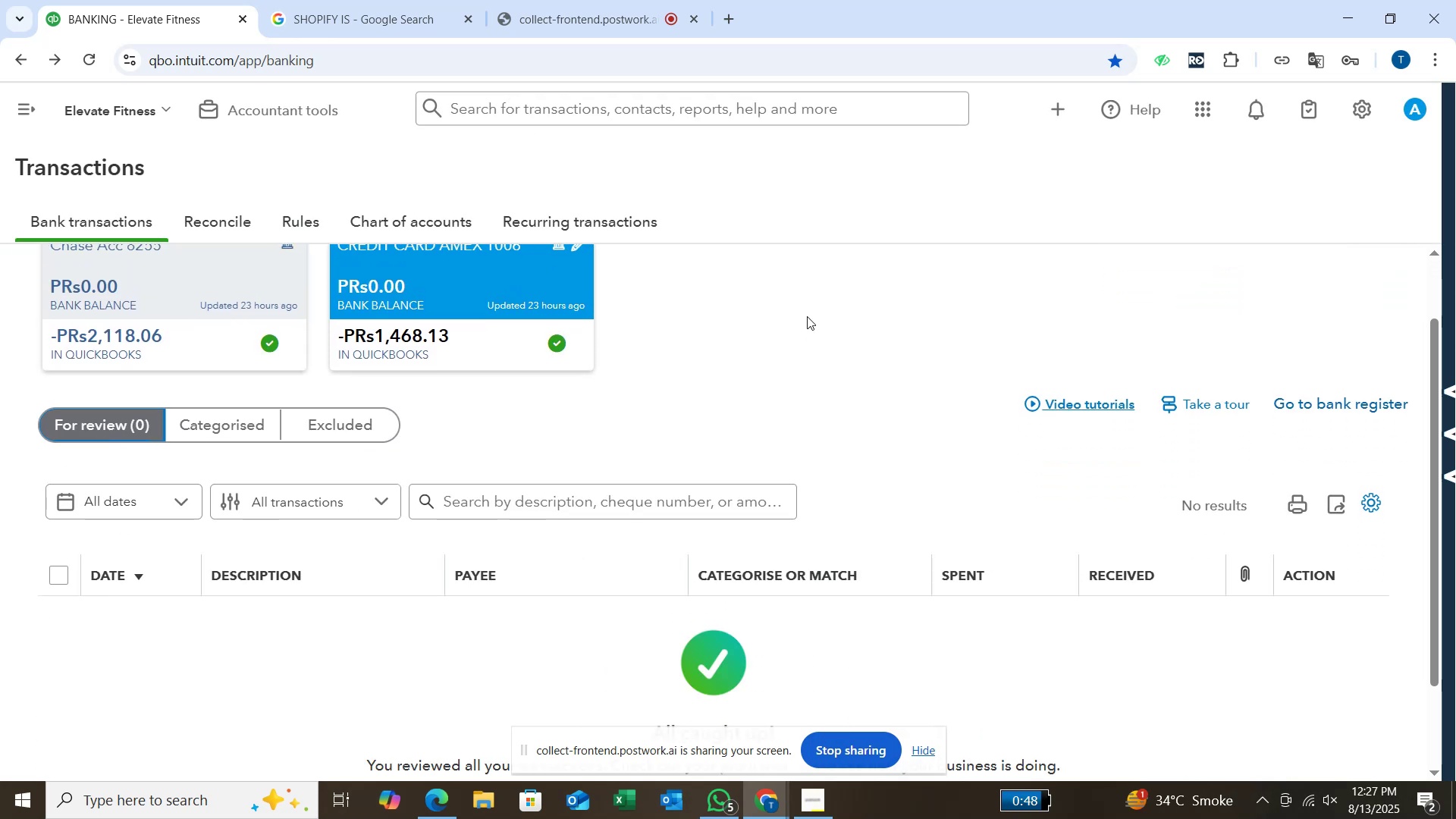 
scroll: coordinate [813, 315], scroll_direction: up, amount: 3.0
 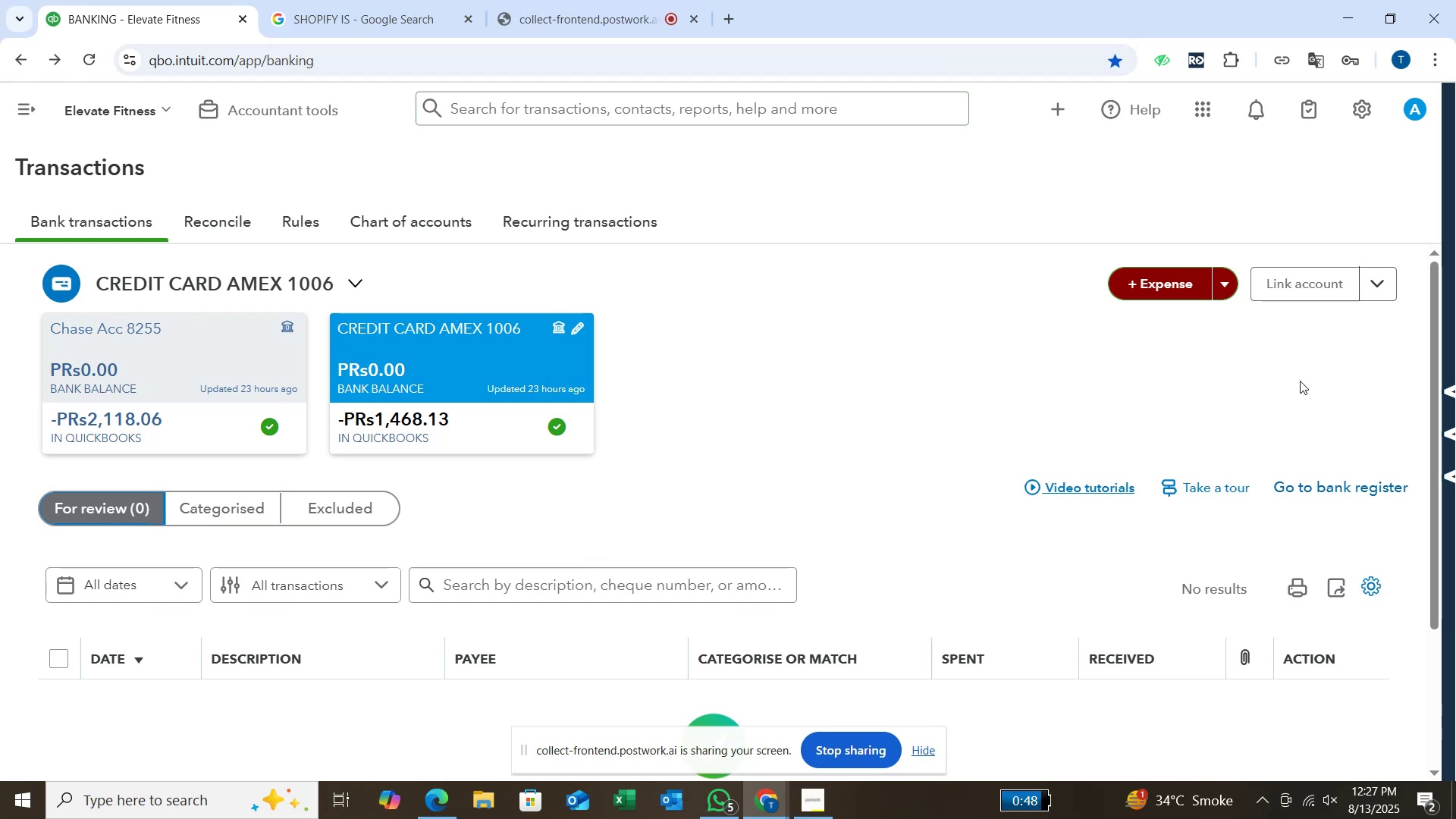 
wait(6.3)
 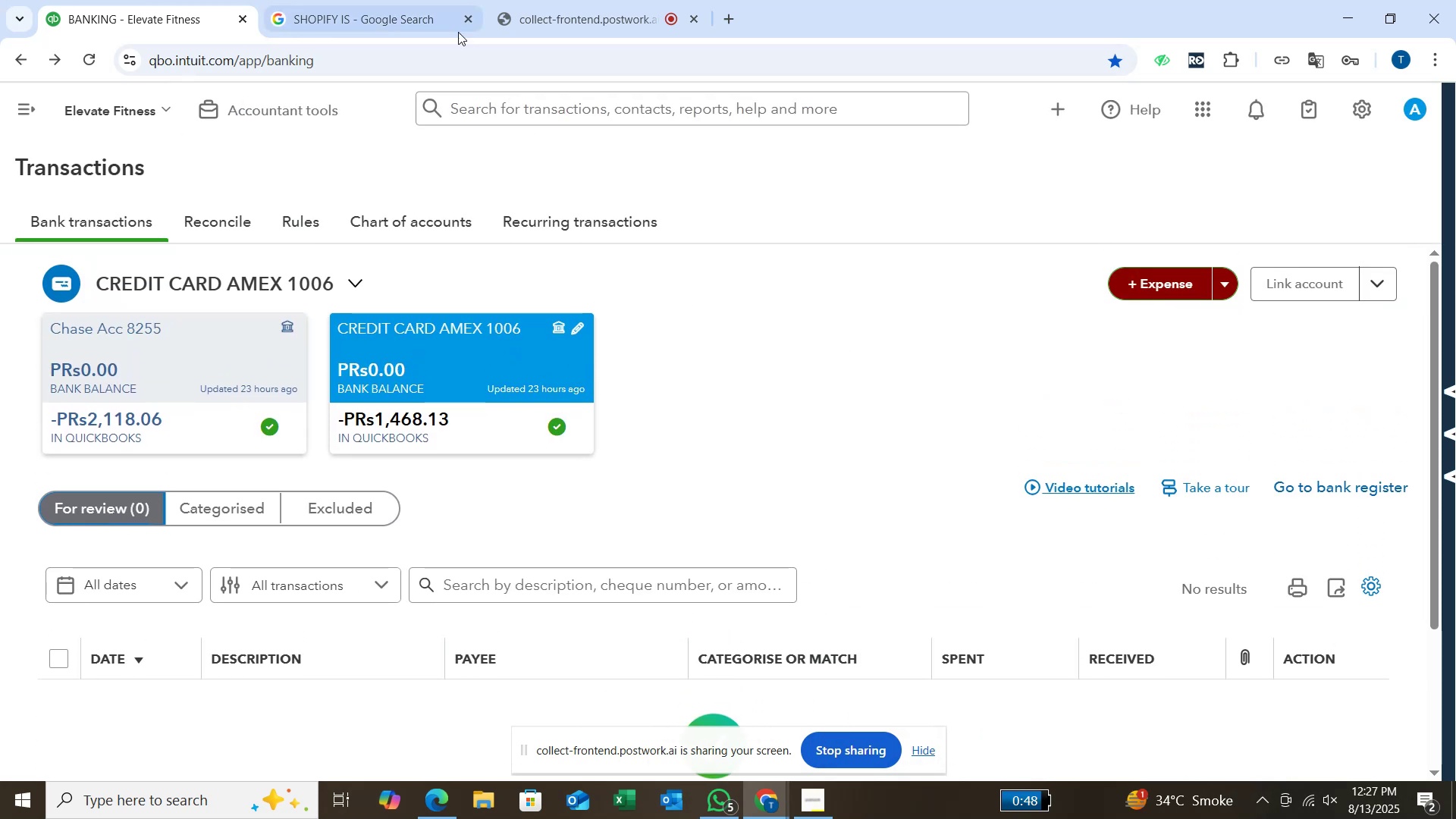 
left_click([1369, 287])
 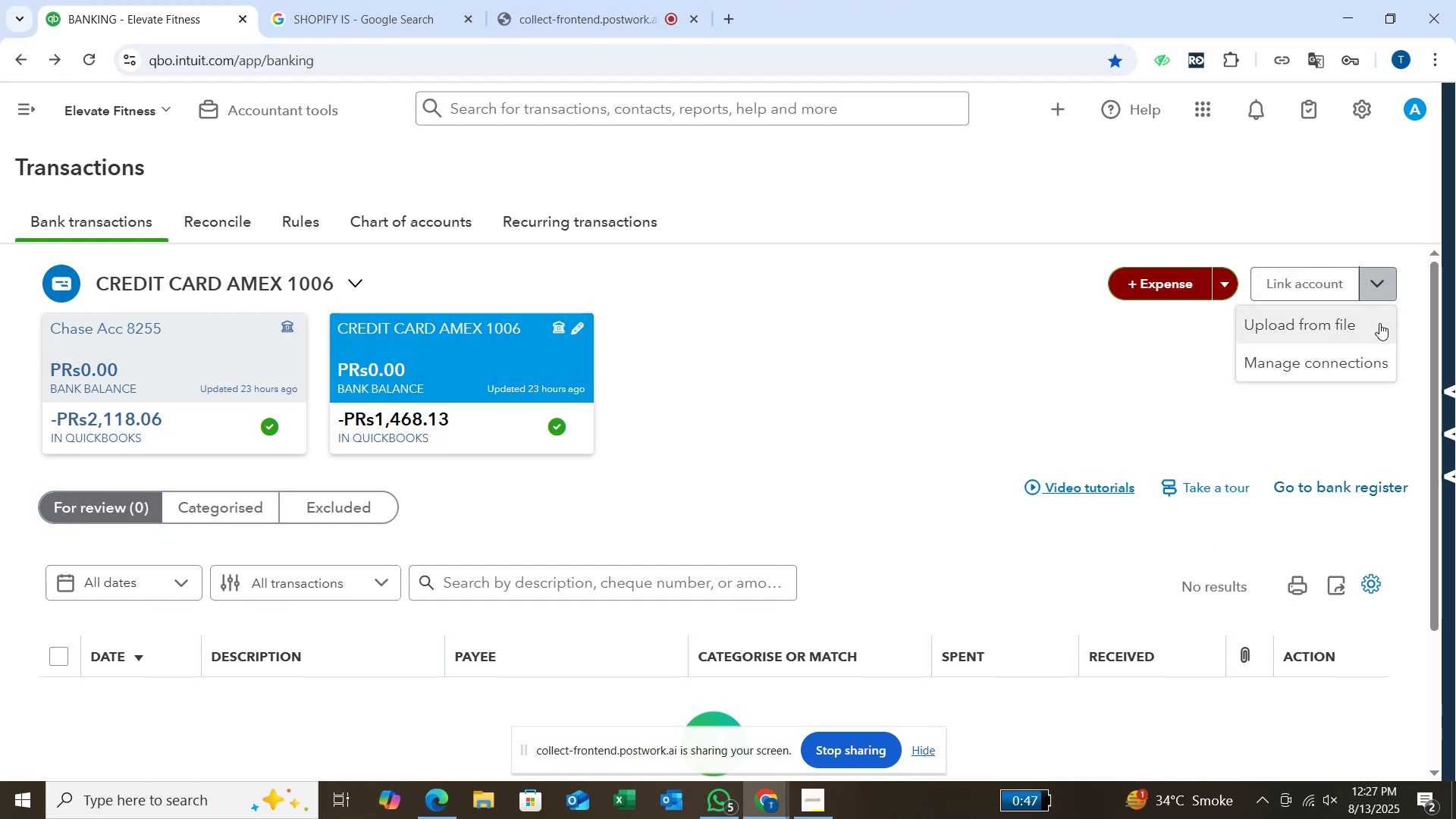 
left_click([1379, 323])
 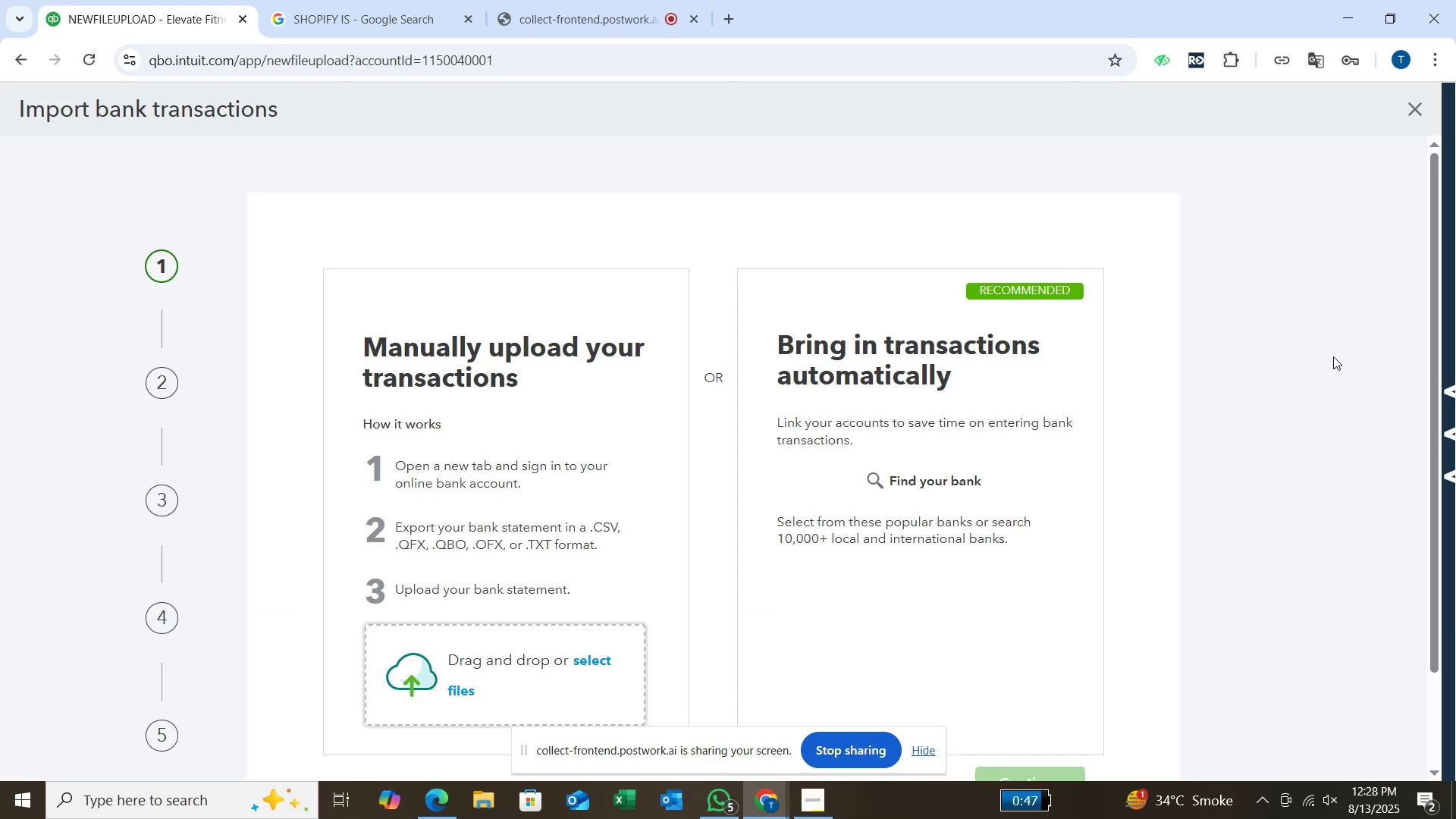 
scroll: coordinate [711, 587], scroll_direction: down, amount: 2.0
 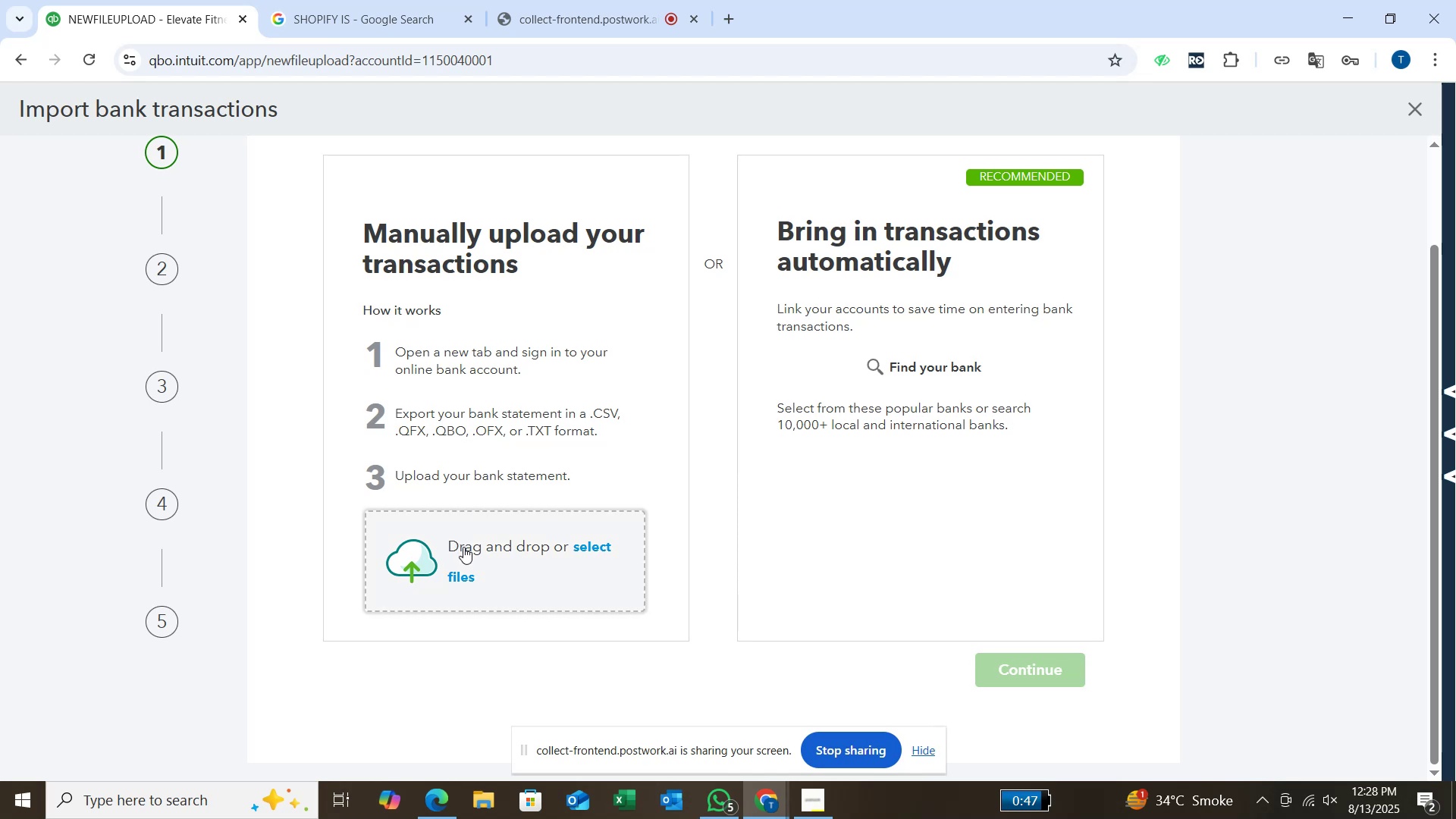 
left_click([463, 547])
 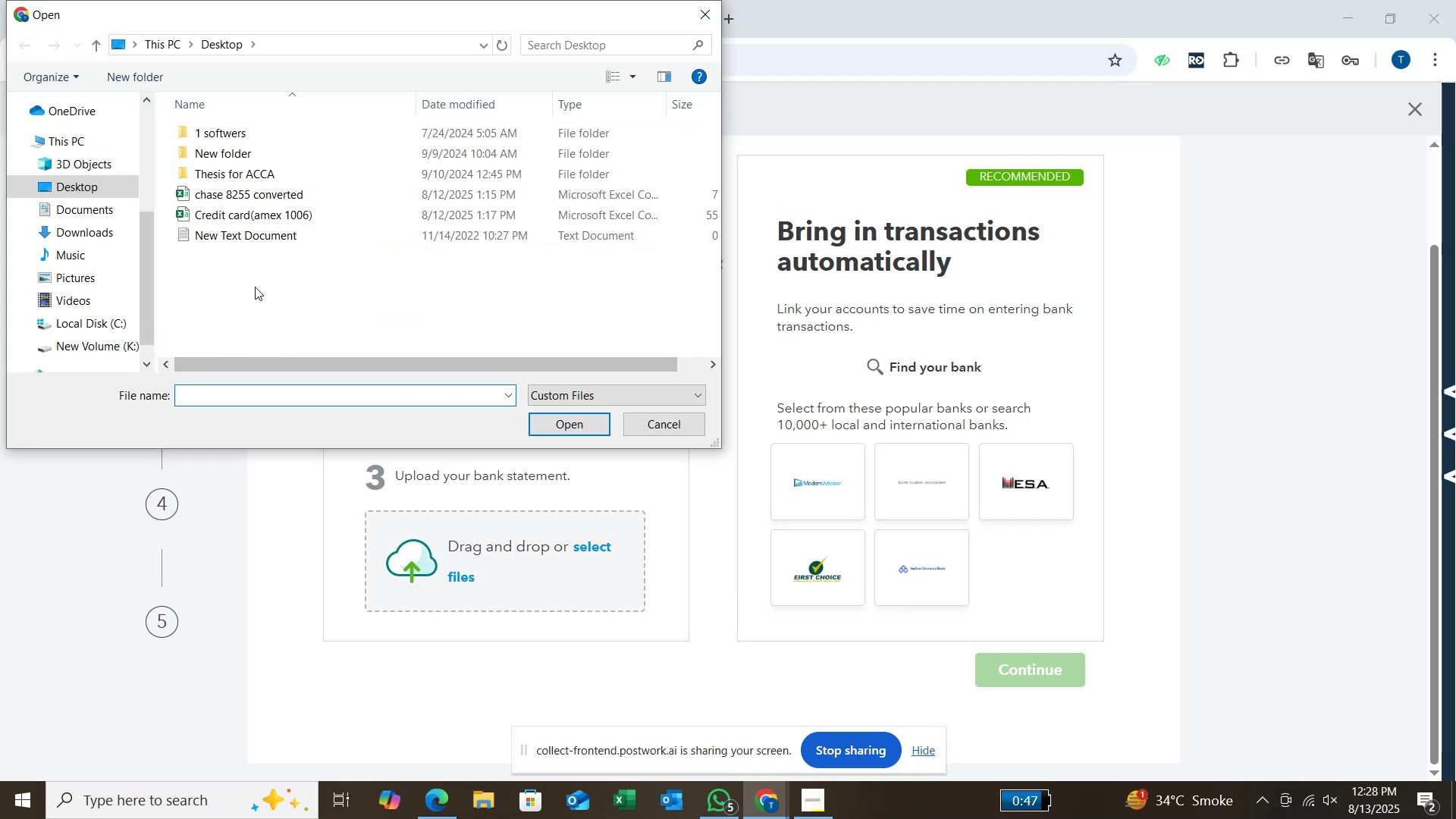 
left_click([253, 221])
 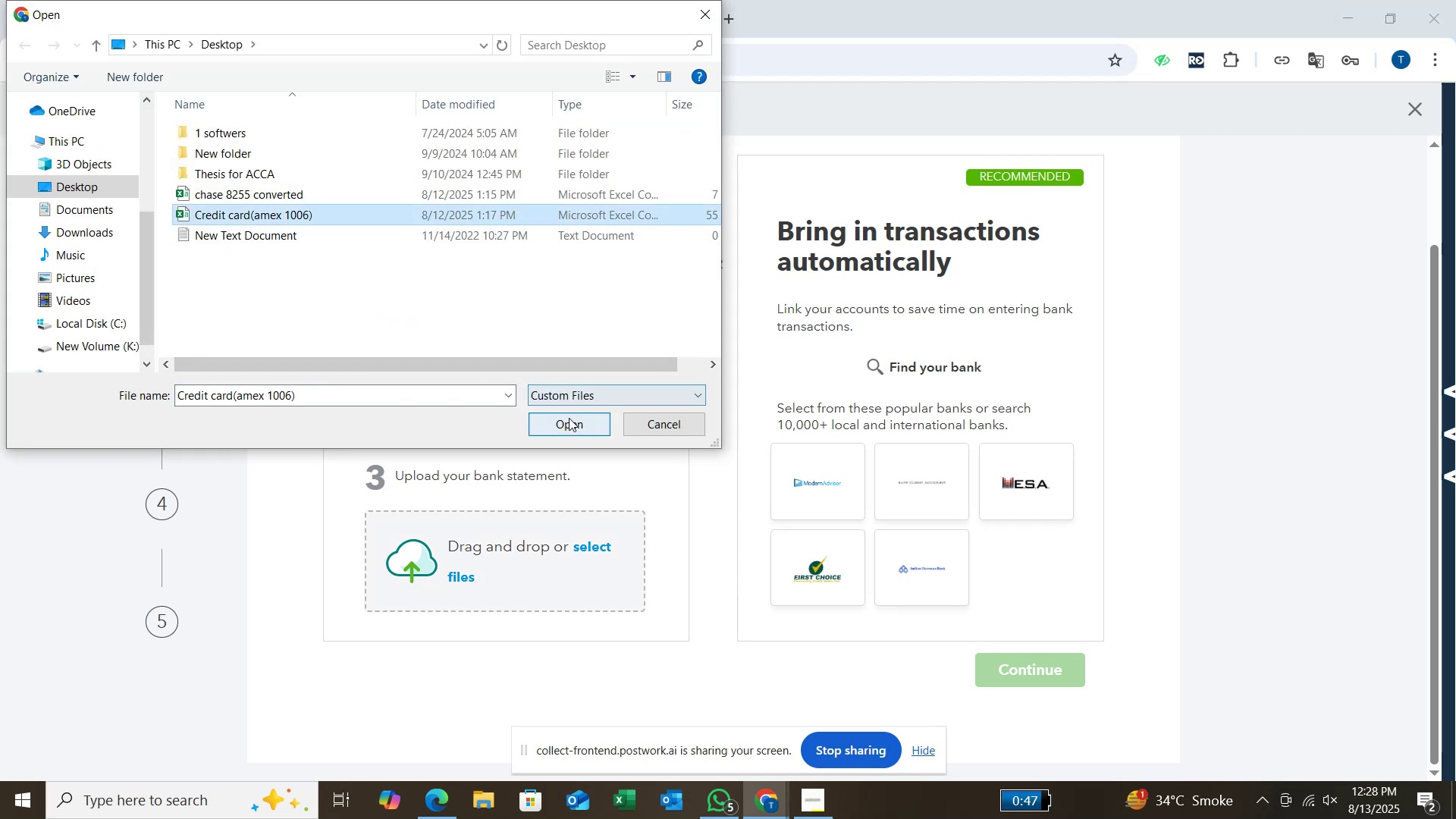 
left_click([570, 419])
 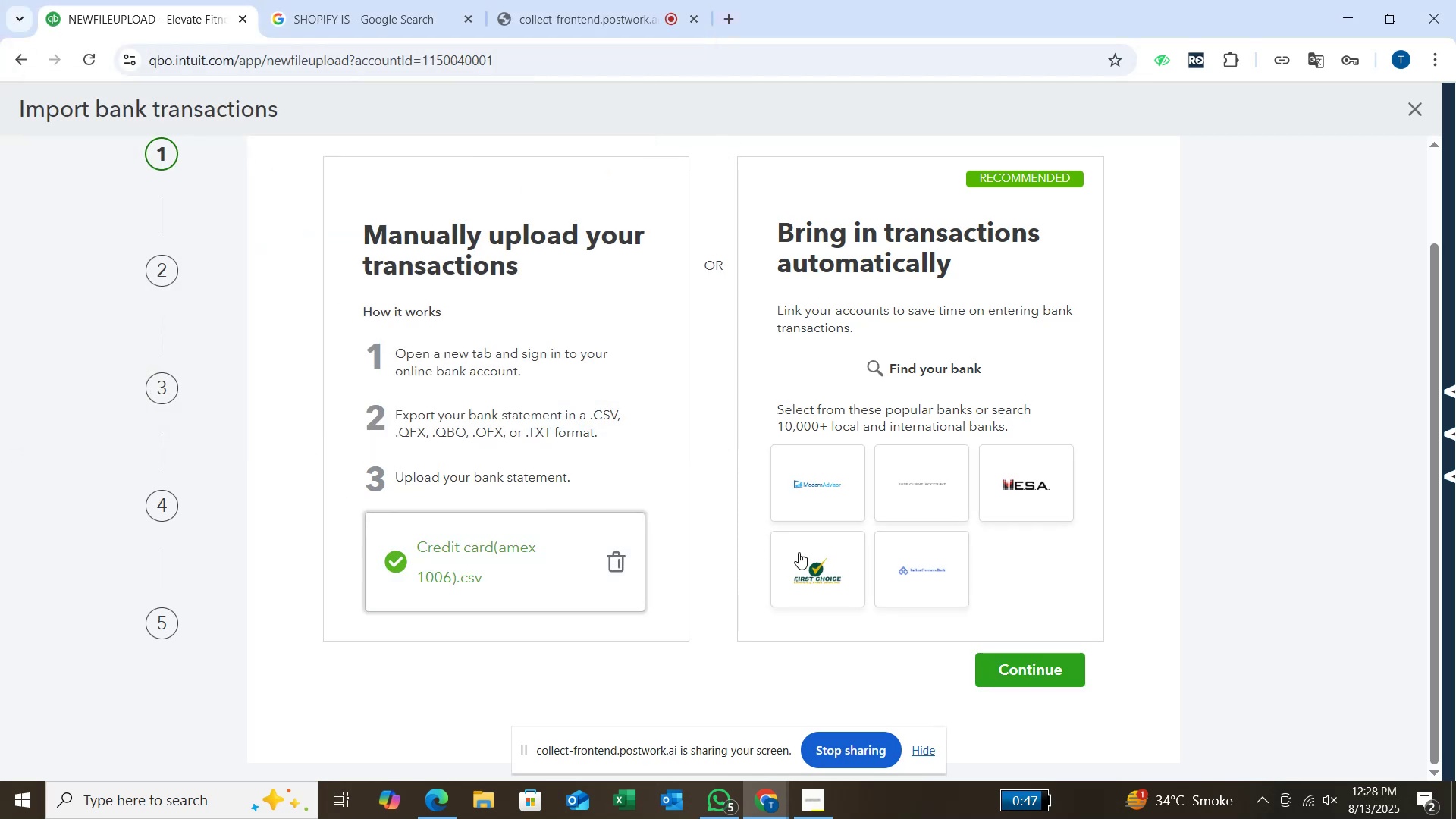 
left_click([1038, 663])
 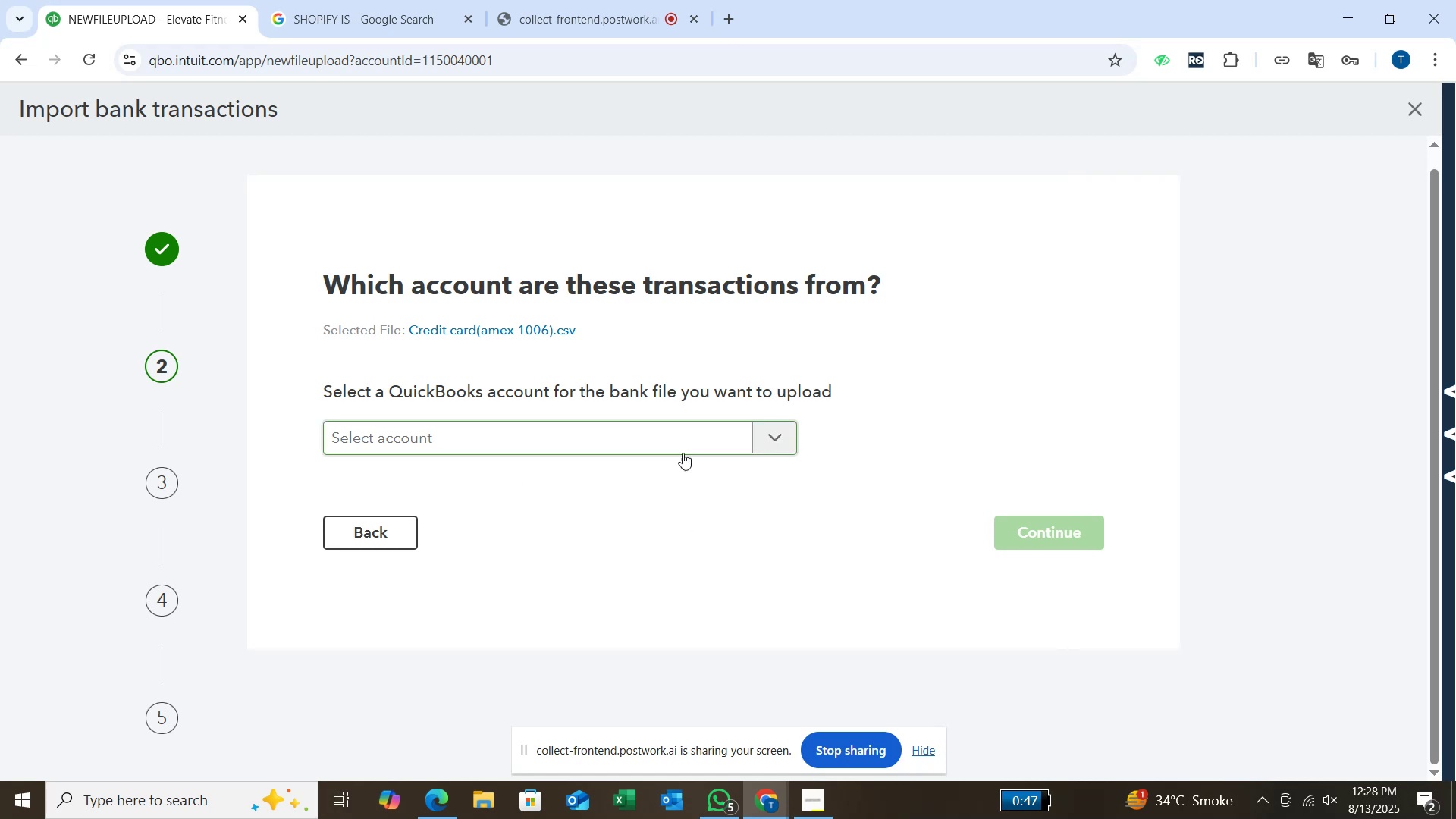 
left_click([773, 441])
 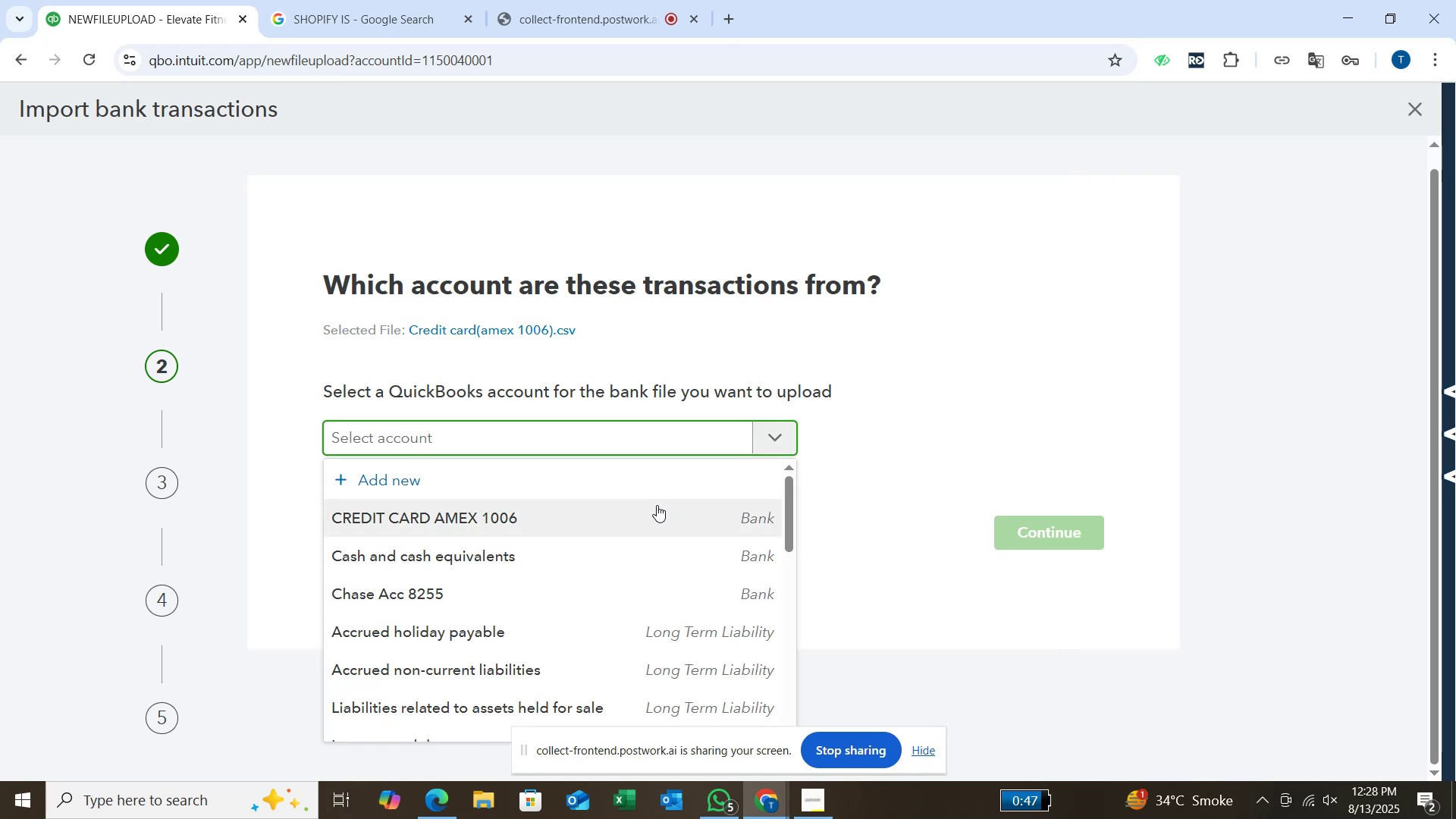 
left_click([657, 510])
 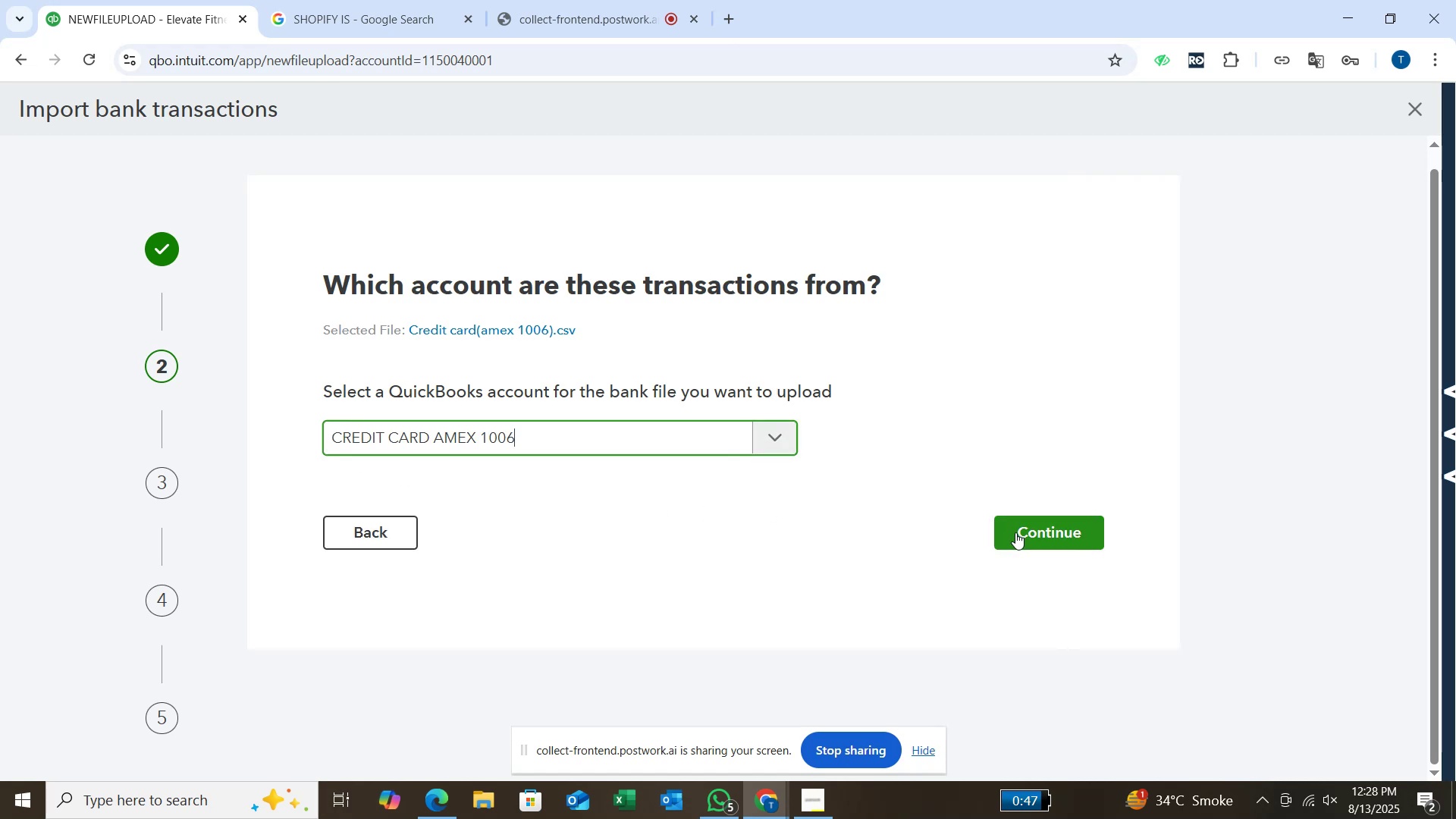 
left_click([1016, 533])
 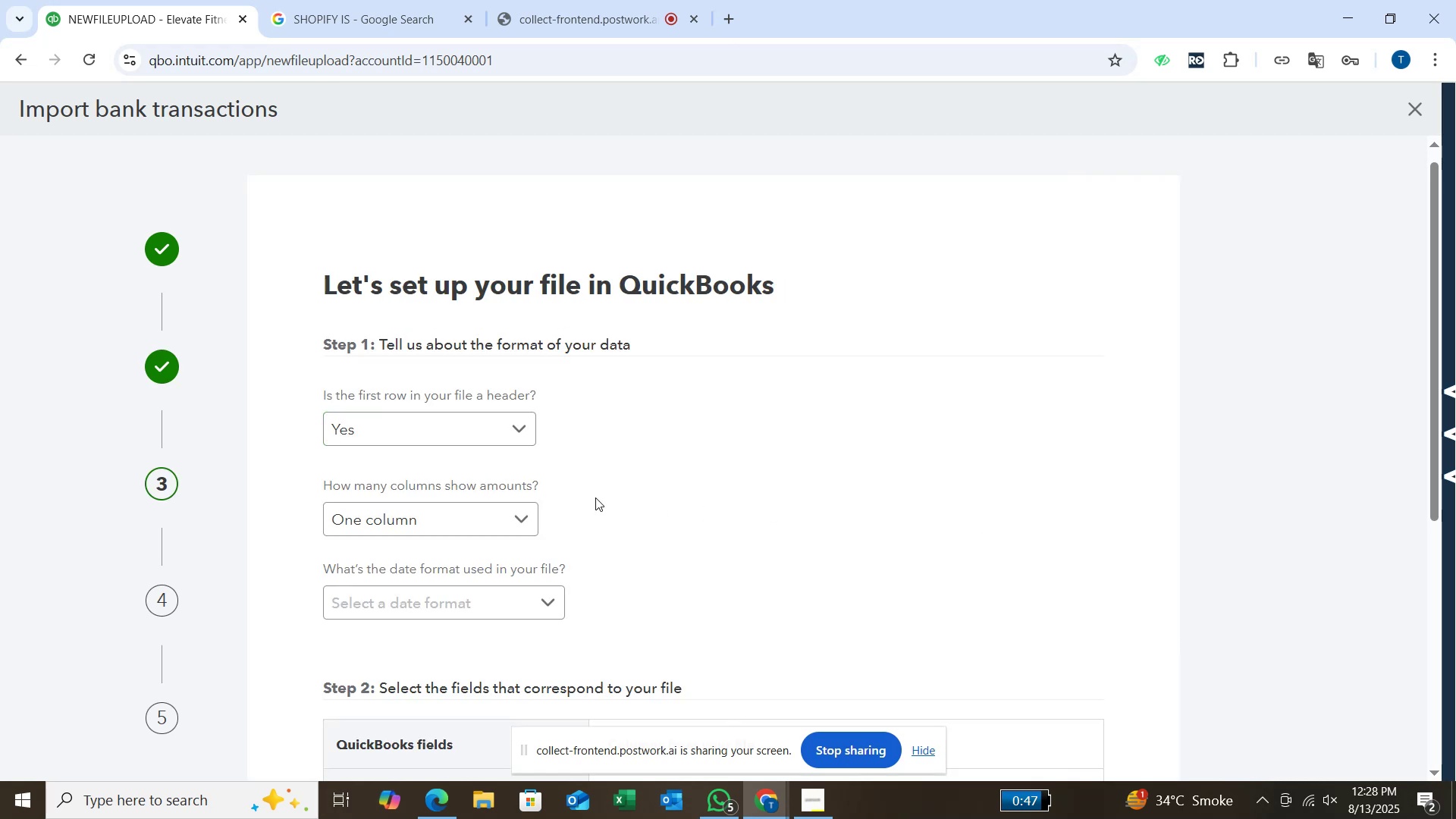 
scroll: coordinate [576, 508], scroll_direction: down, amount: 3.0
 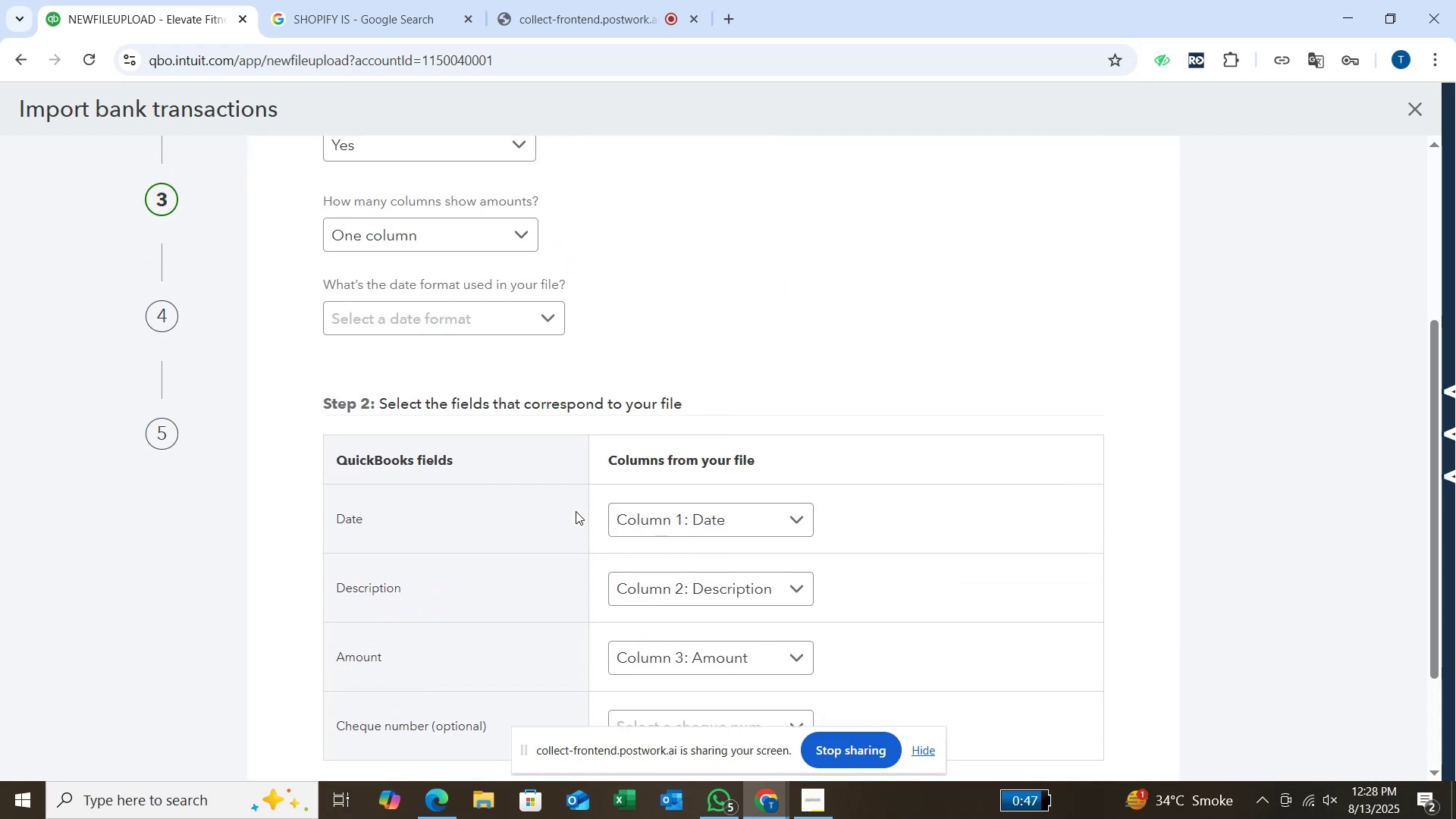 
scroll: coordinate [576, 511], scroll_direction: up, amount: 3.0
 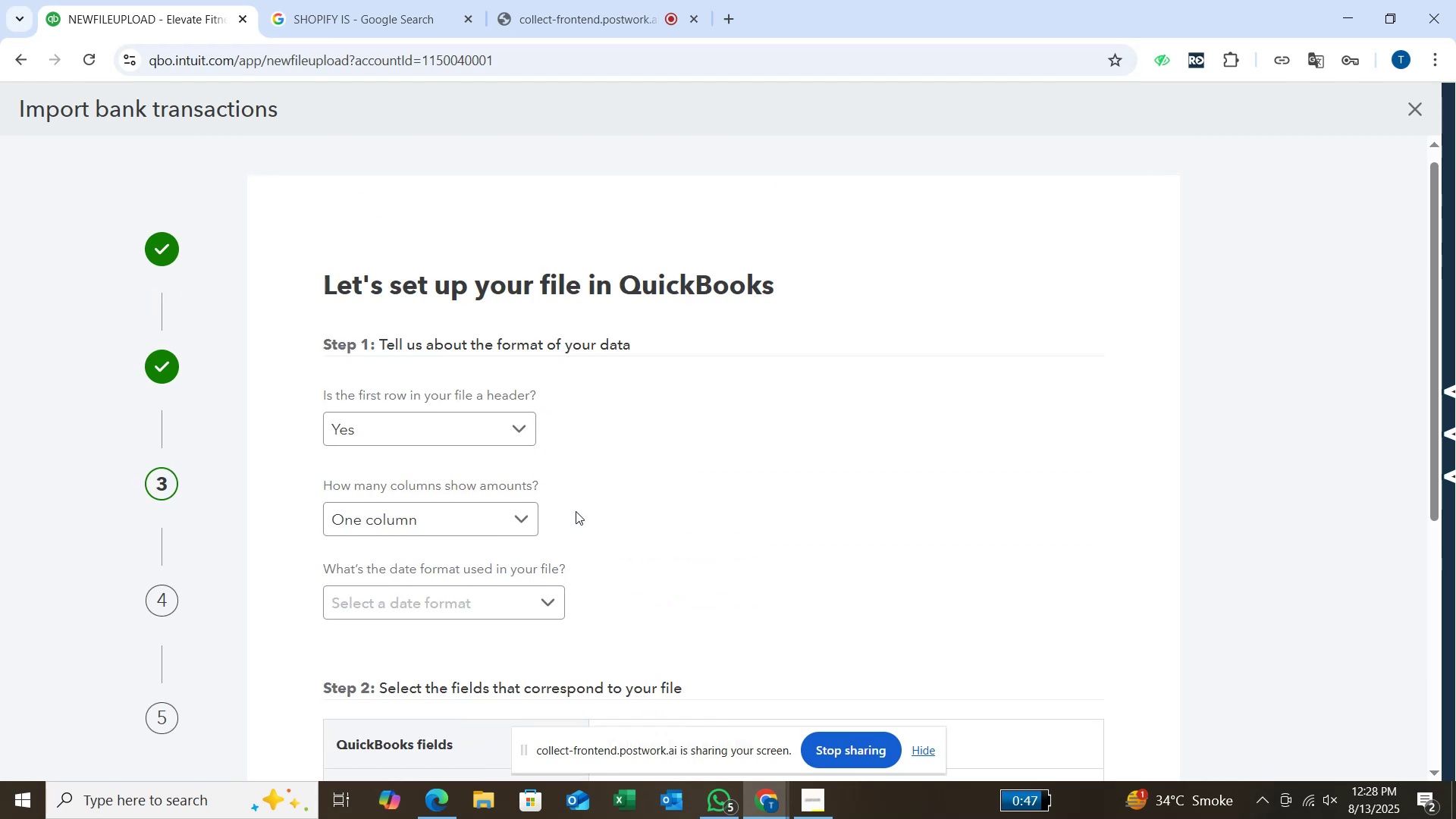 
scroll: coordinate [576, 511], scroll_direction: down, amount: 7.0
 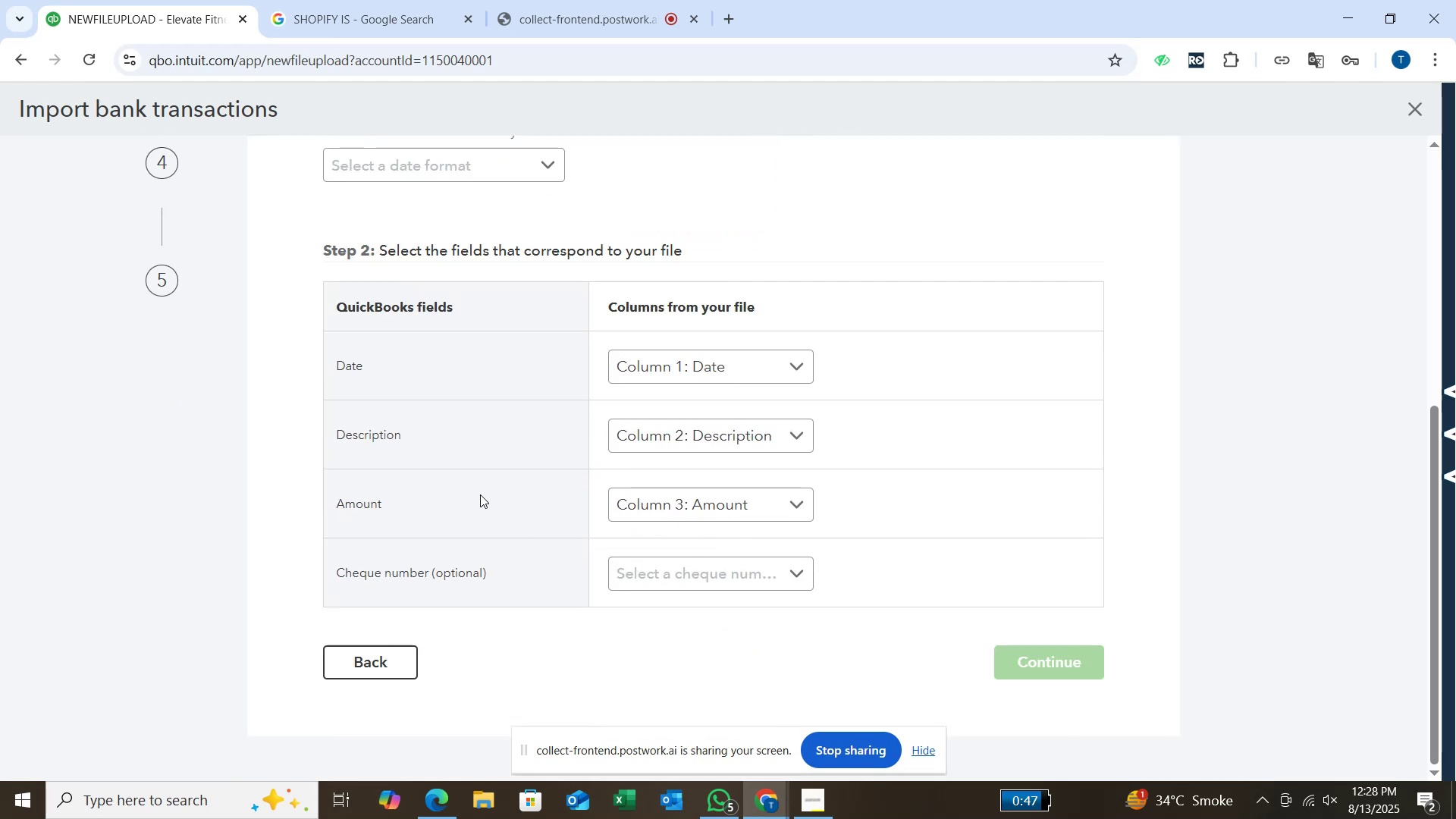 
scroll: coordinate [482, 484], scroll_direction: up, amount: 2.0
 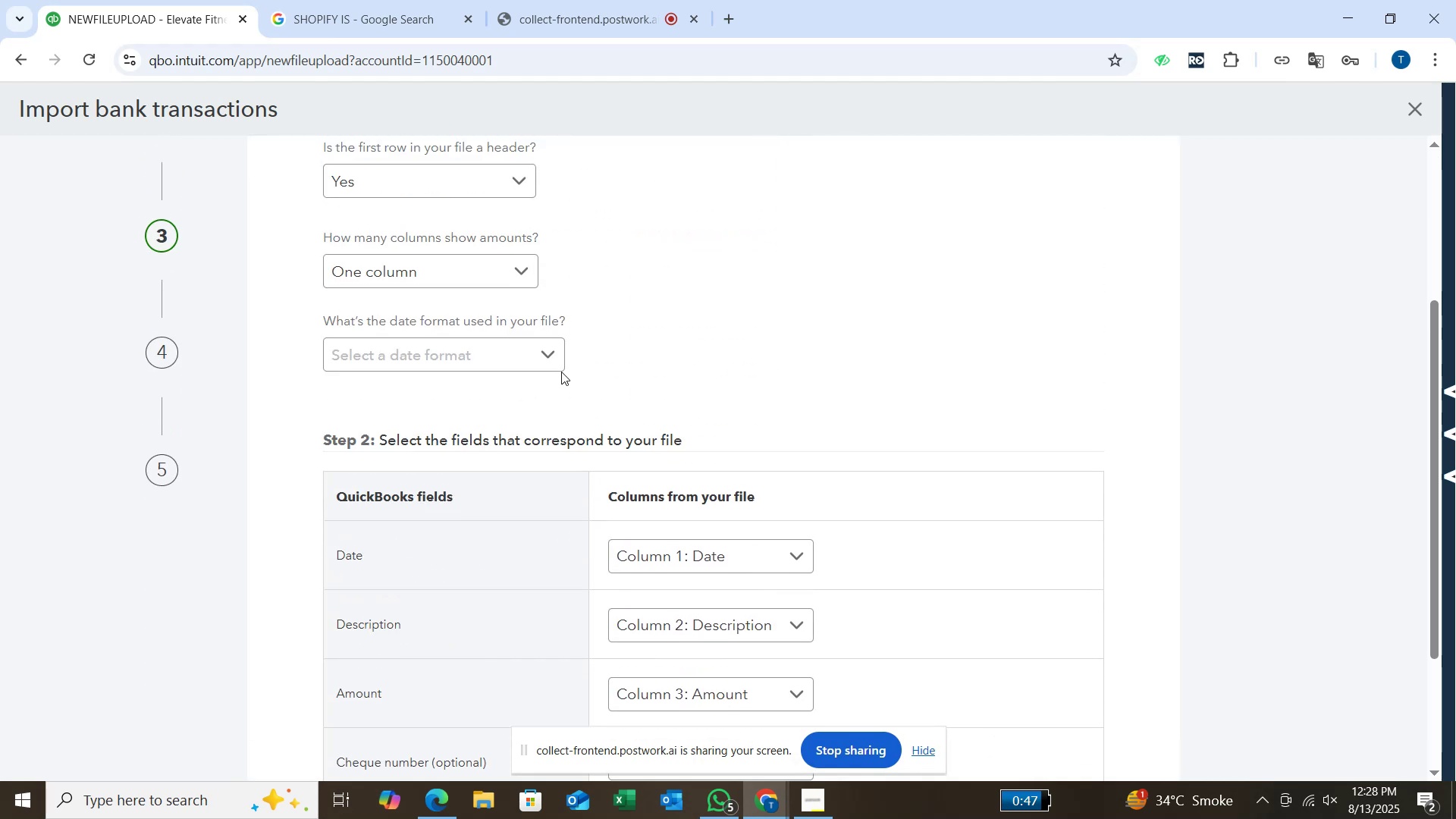 
left_click([543, 350])
 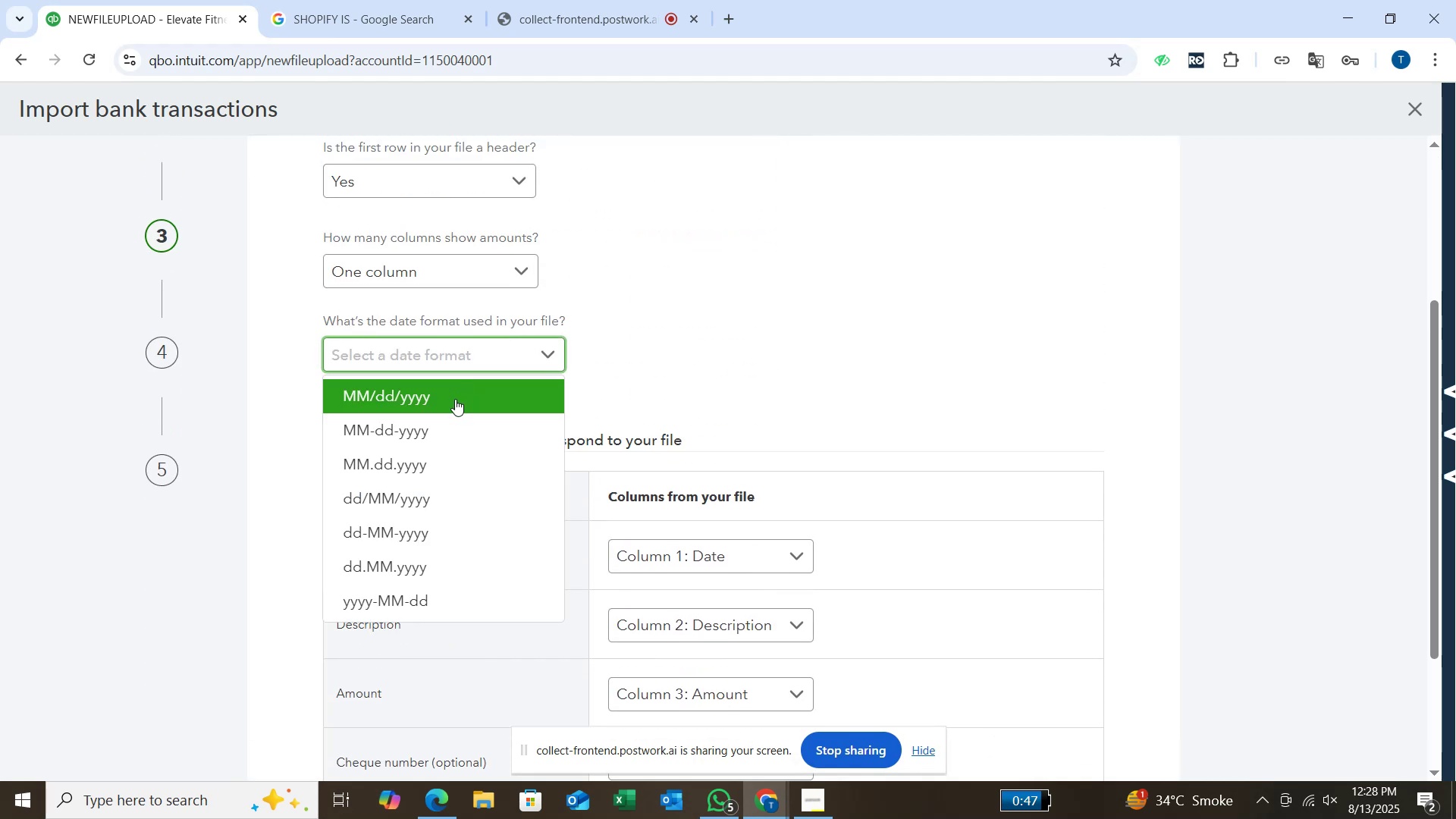 
left_click([455, 399])
 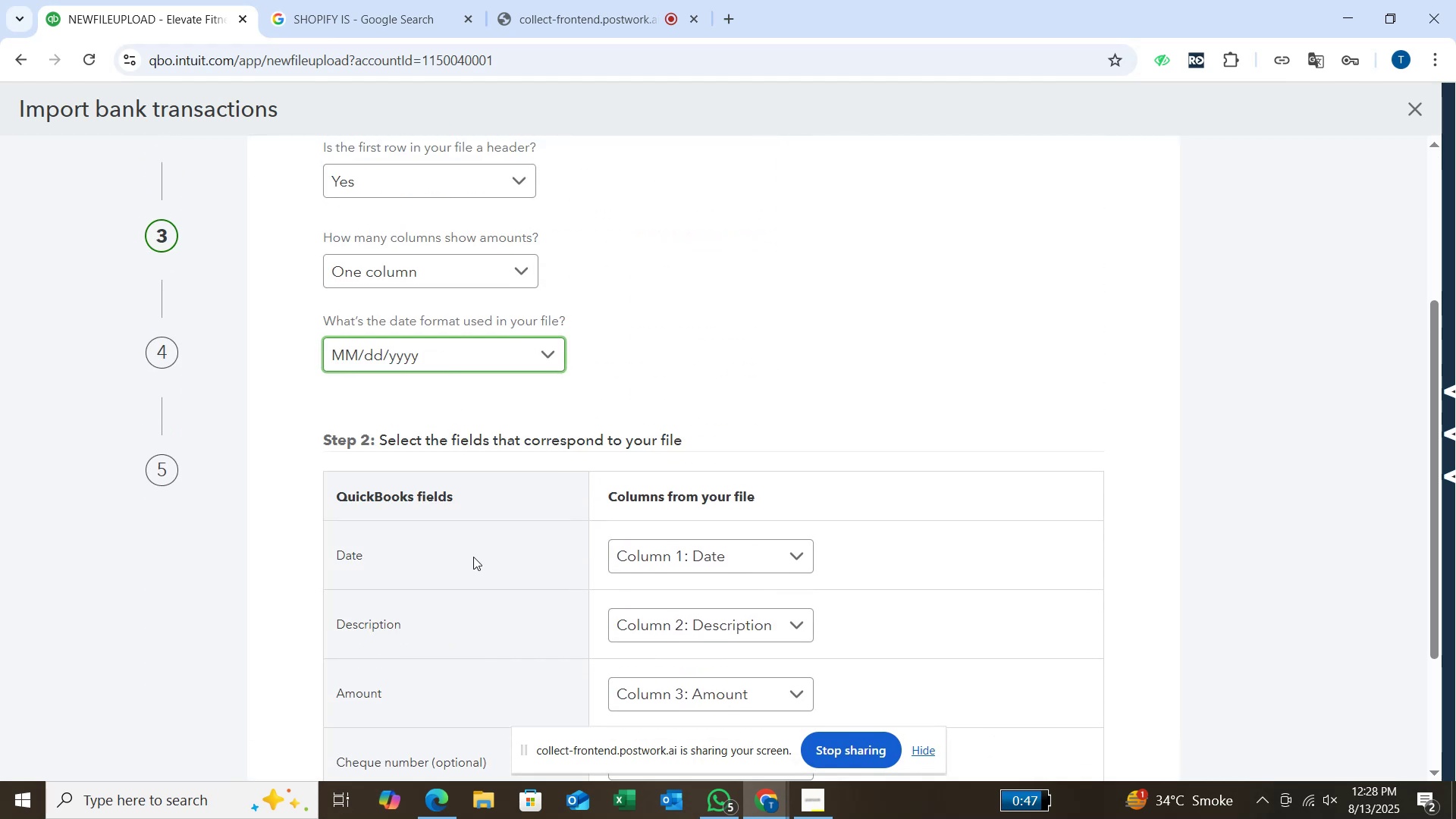 
scroll: coordinate [473, 559], scroll_direction: down, amount: 4.0
 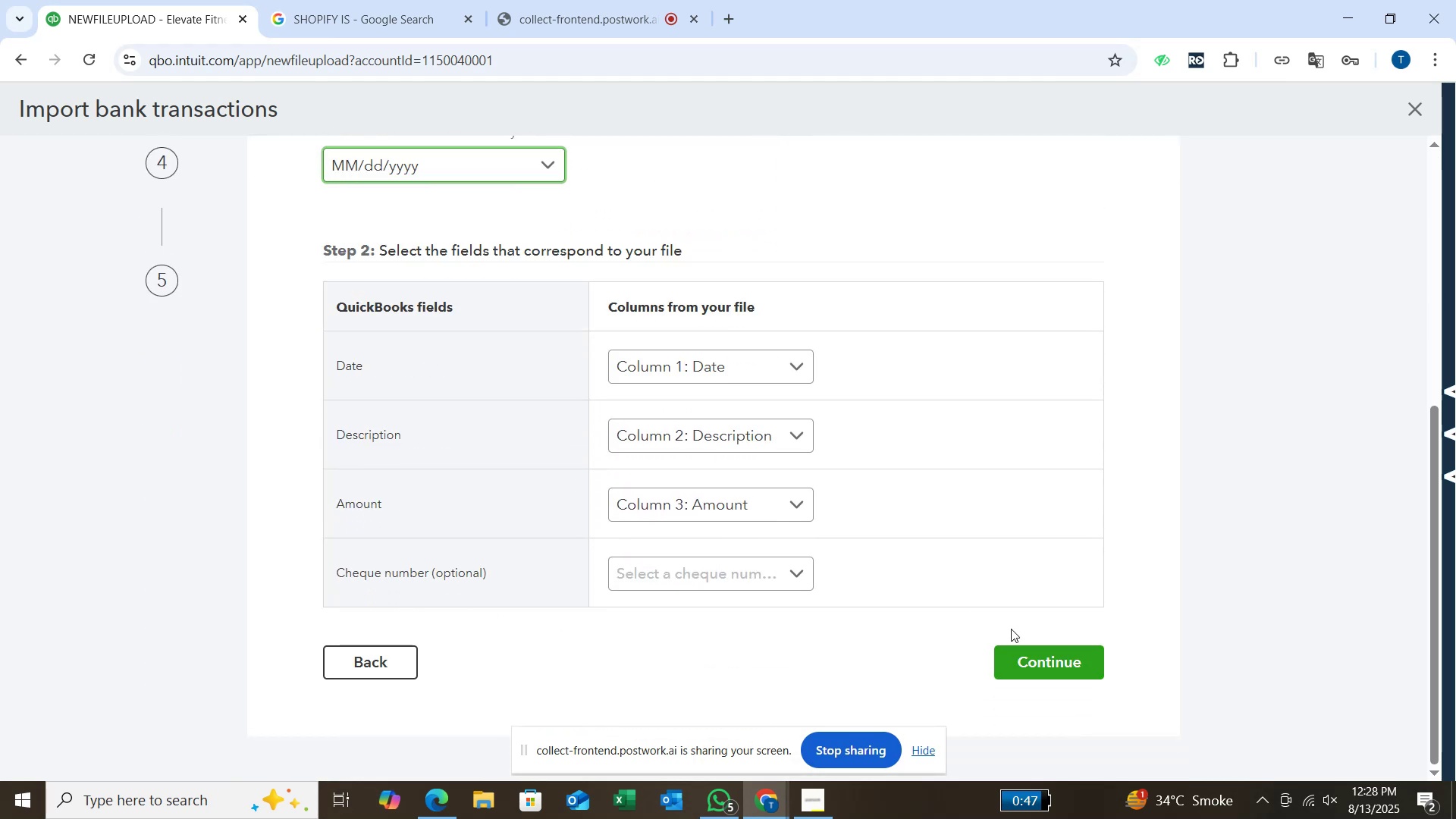 
left_click([1026, 654])
 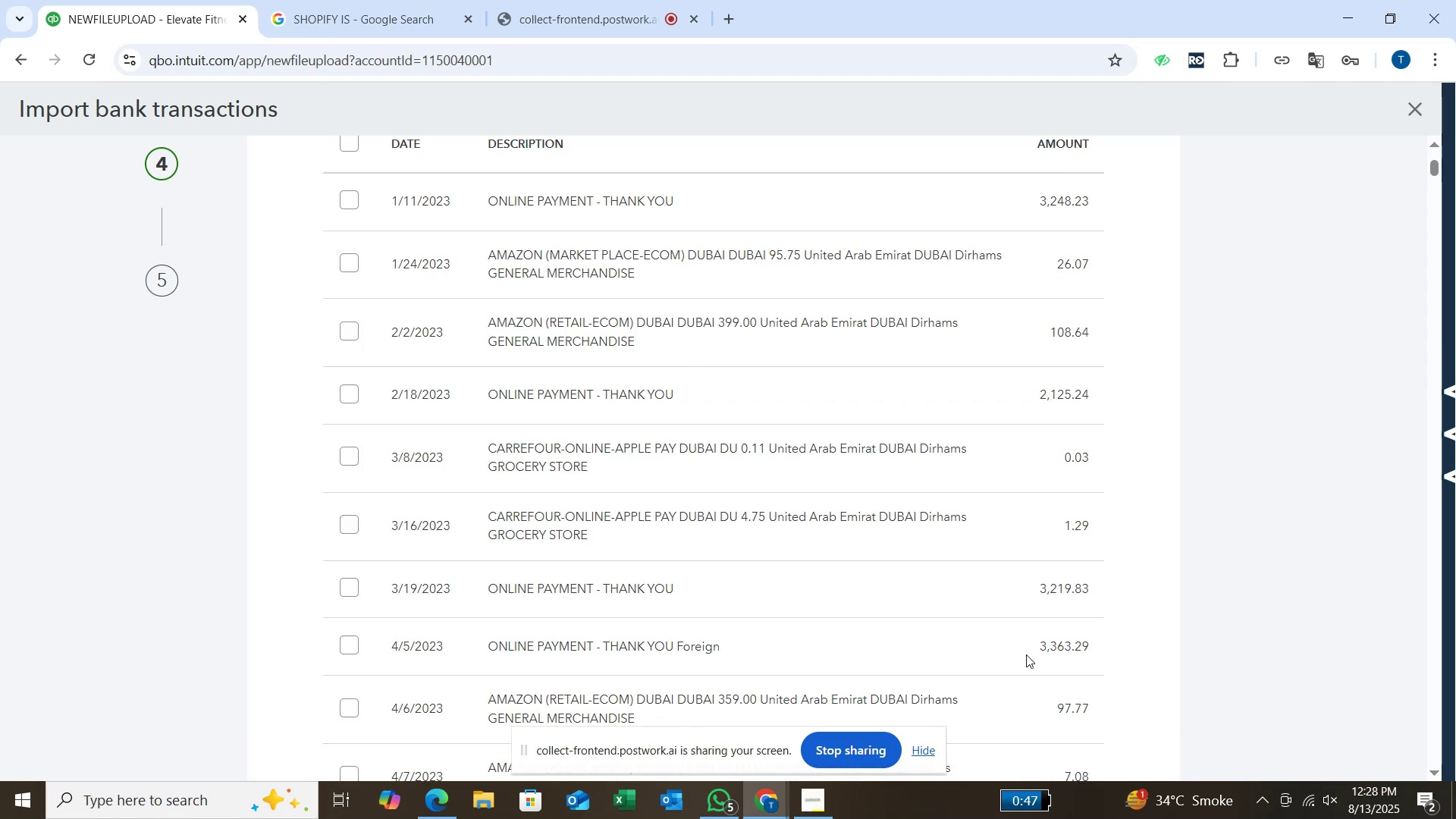 
scroll: coordinate [767, 558], scroll_direction: up, amount: 6.0
 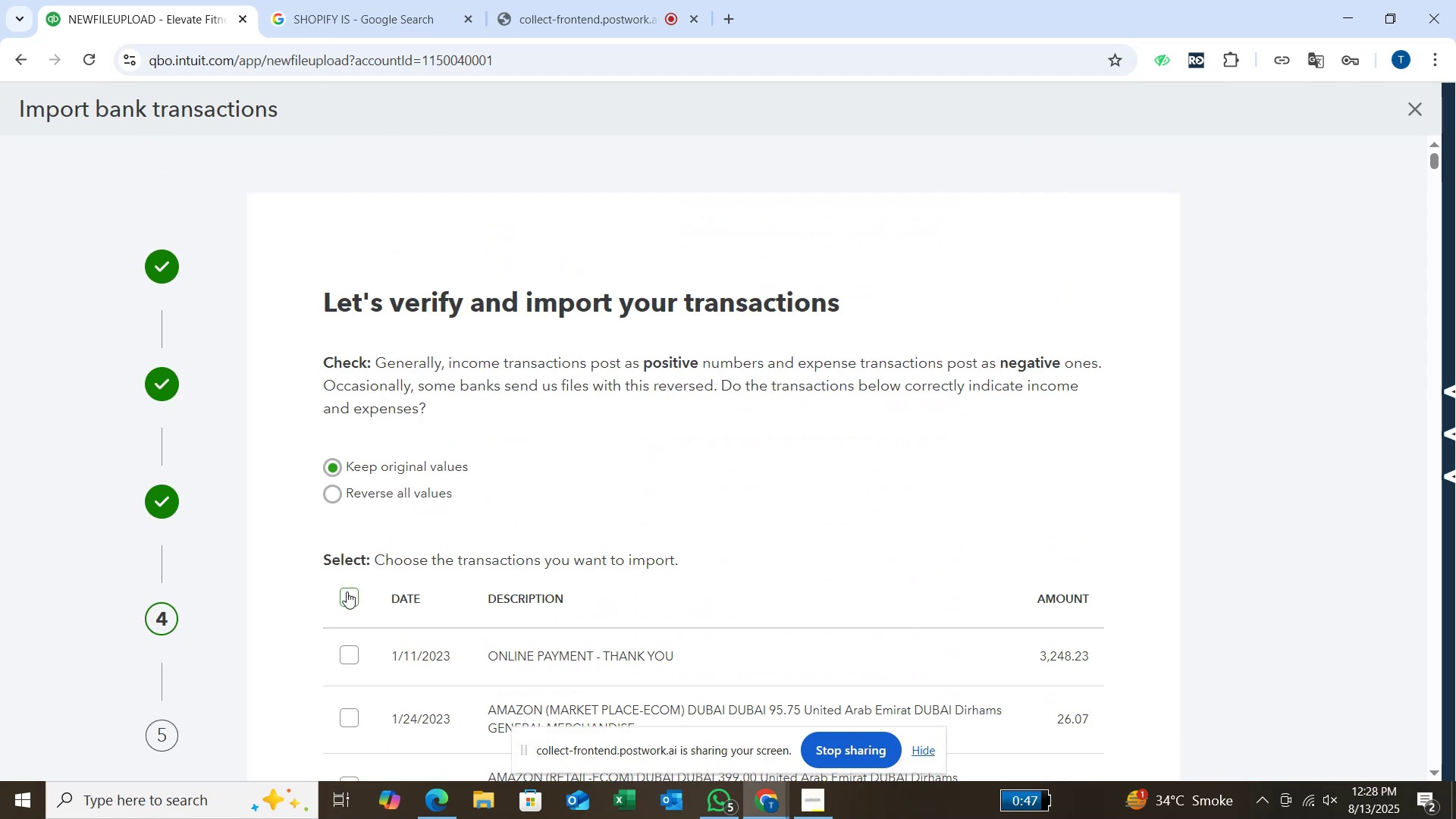 
left_click([353, 599])
 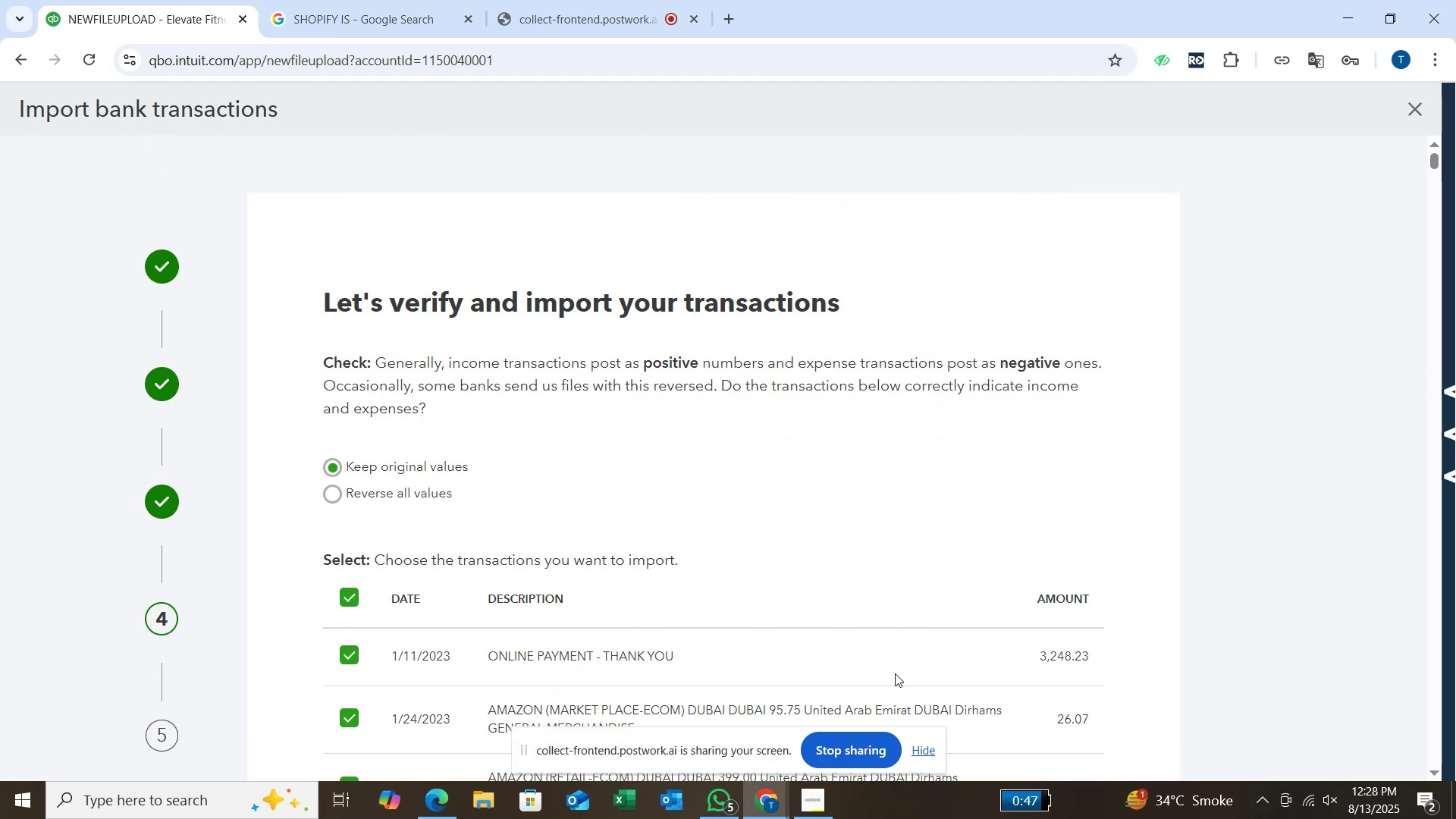 
scroll: coordinate [898, 667], scroll_direction: up, amount: 4.0
 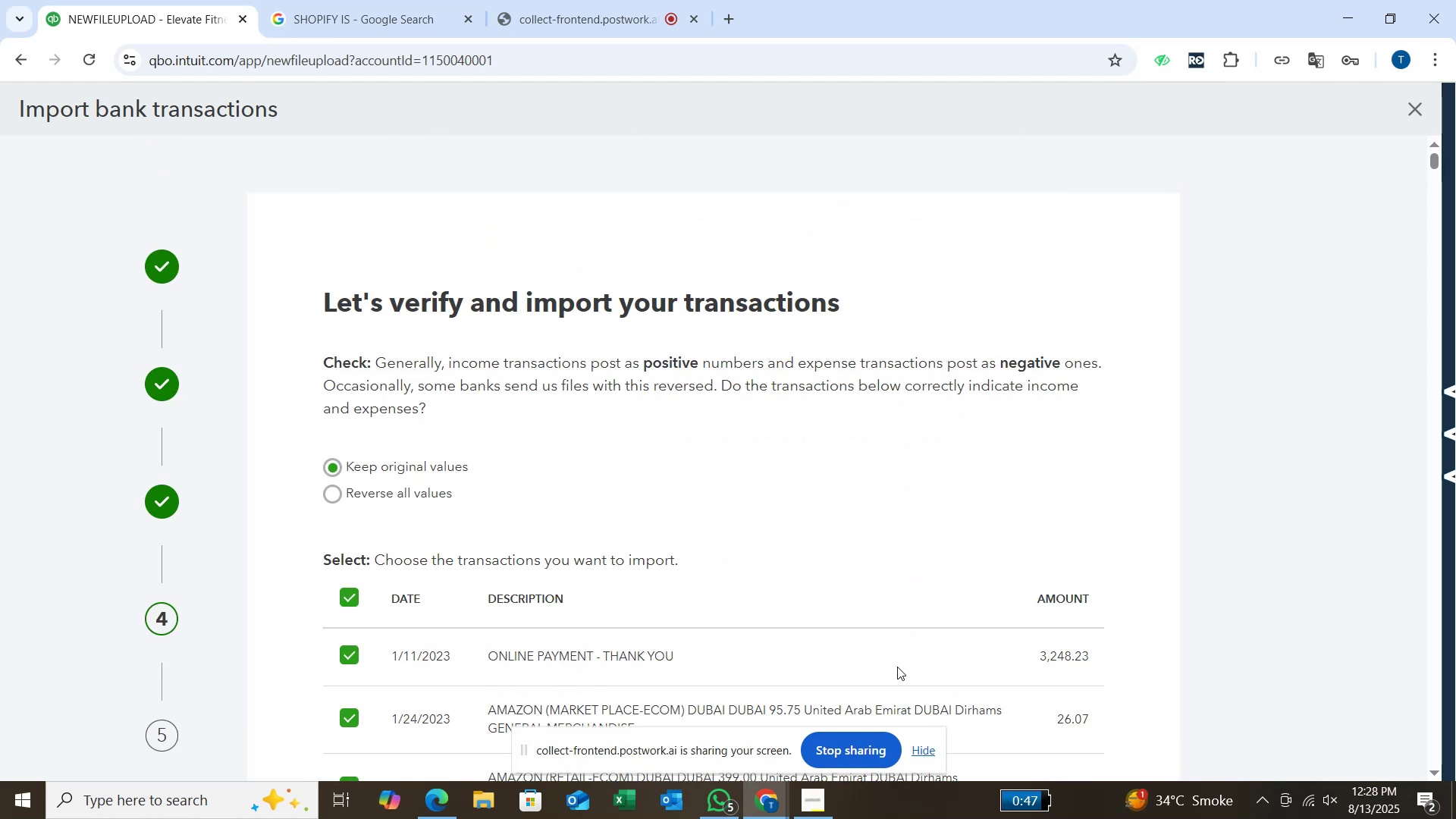 
scroll: coordinate [897, 667], scroll_direction: down, amount: 58.0
 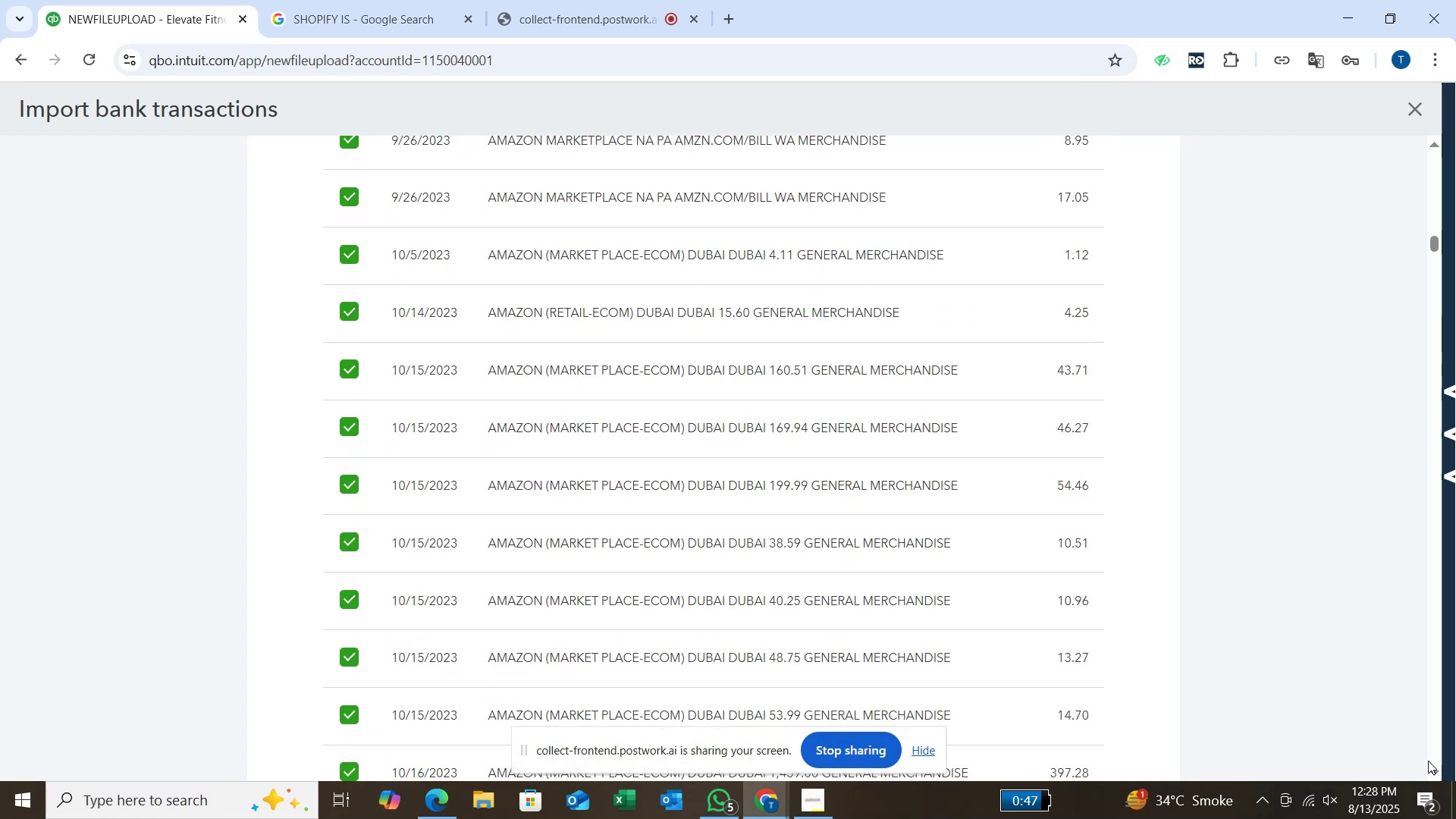 
left_click_drag(start_coordinate=[1434, 753], to_coordinate=[1435, 758])
 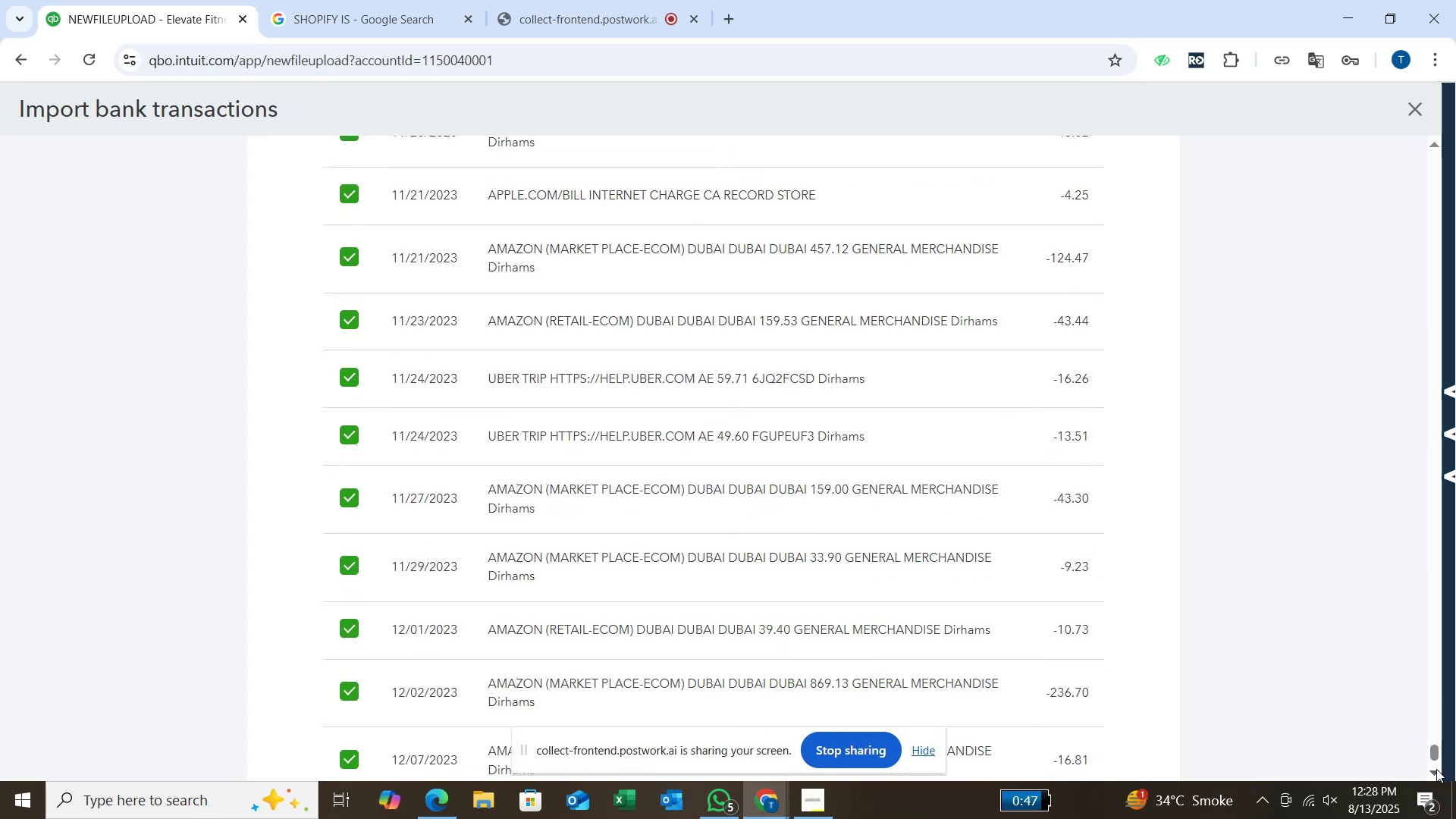 
left_click([1436, 769])
 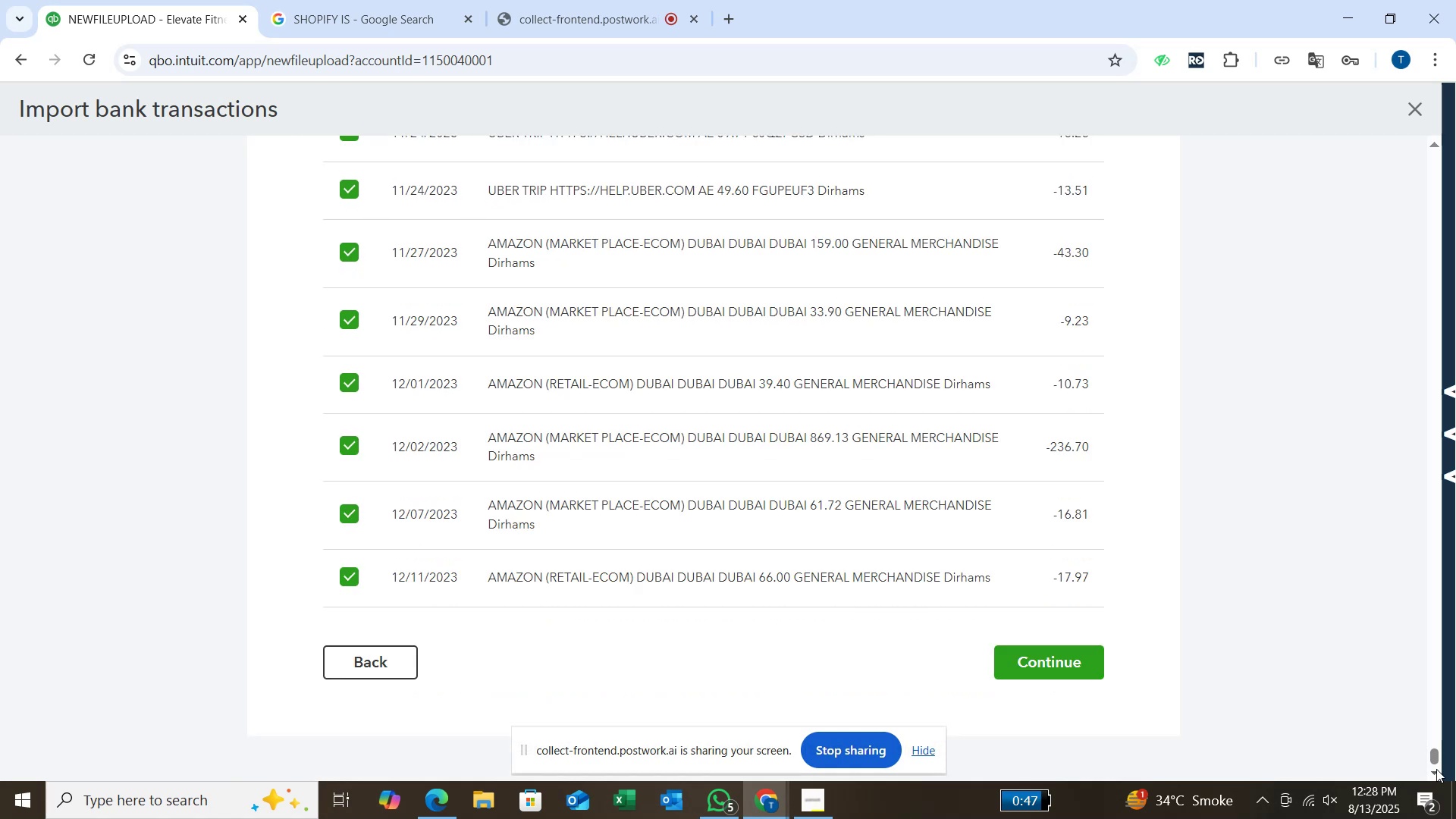 
double_click([1436, 769])
 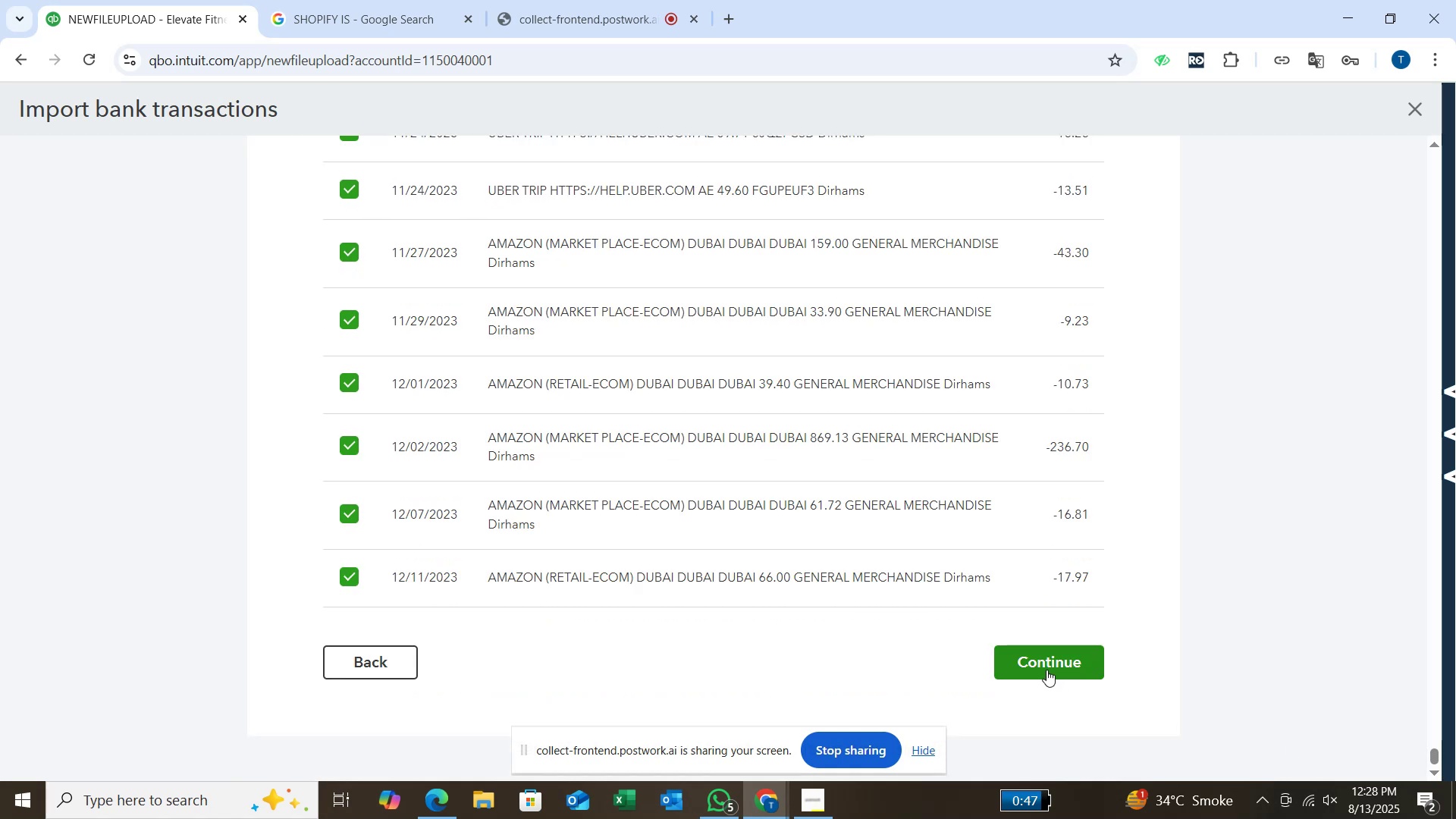 
left_click([1046, 668])
 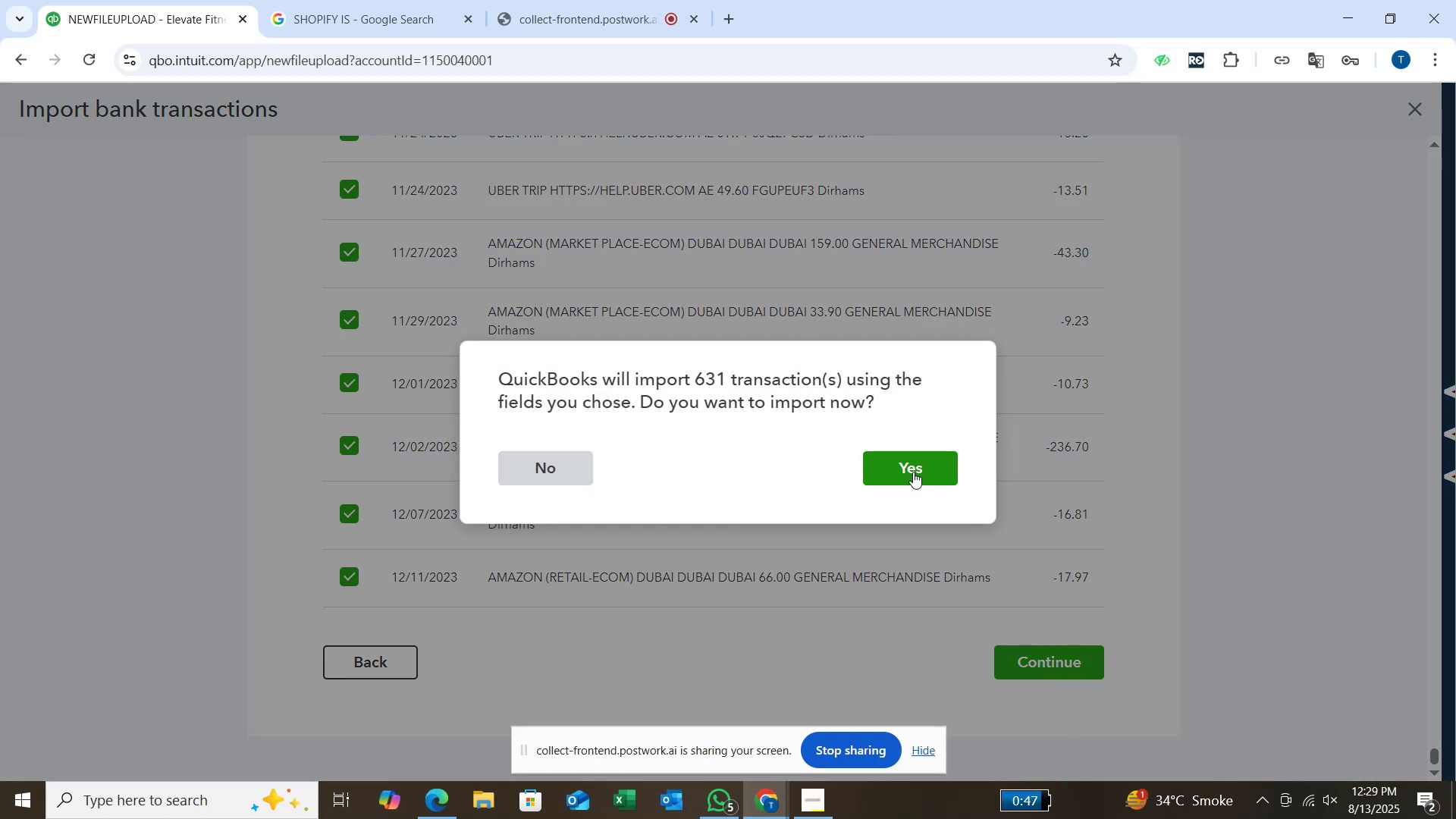 
wait(10.57)
 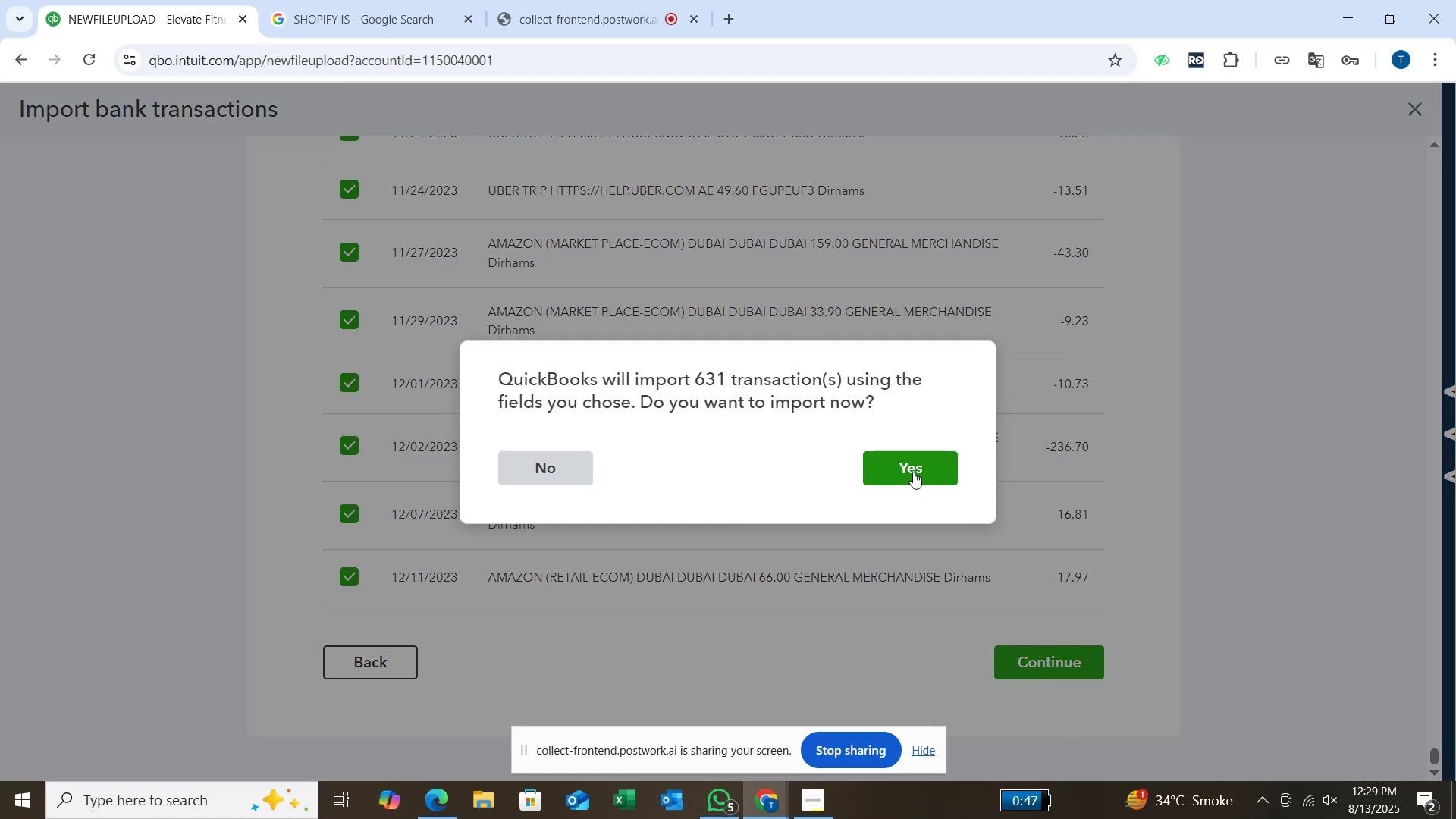 
left_click([913, 472])
 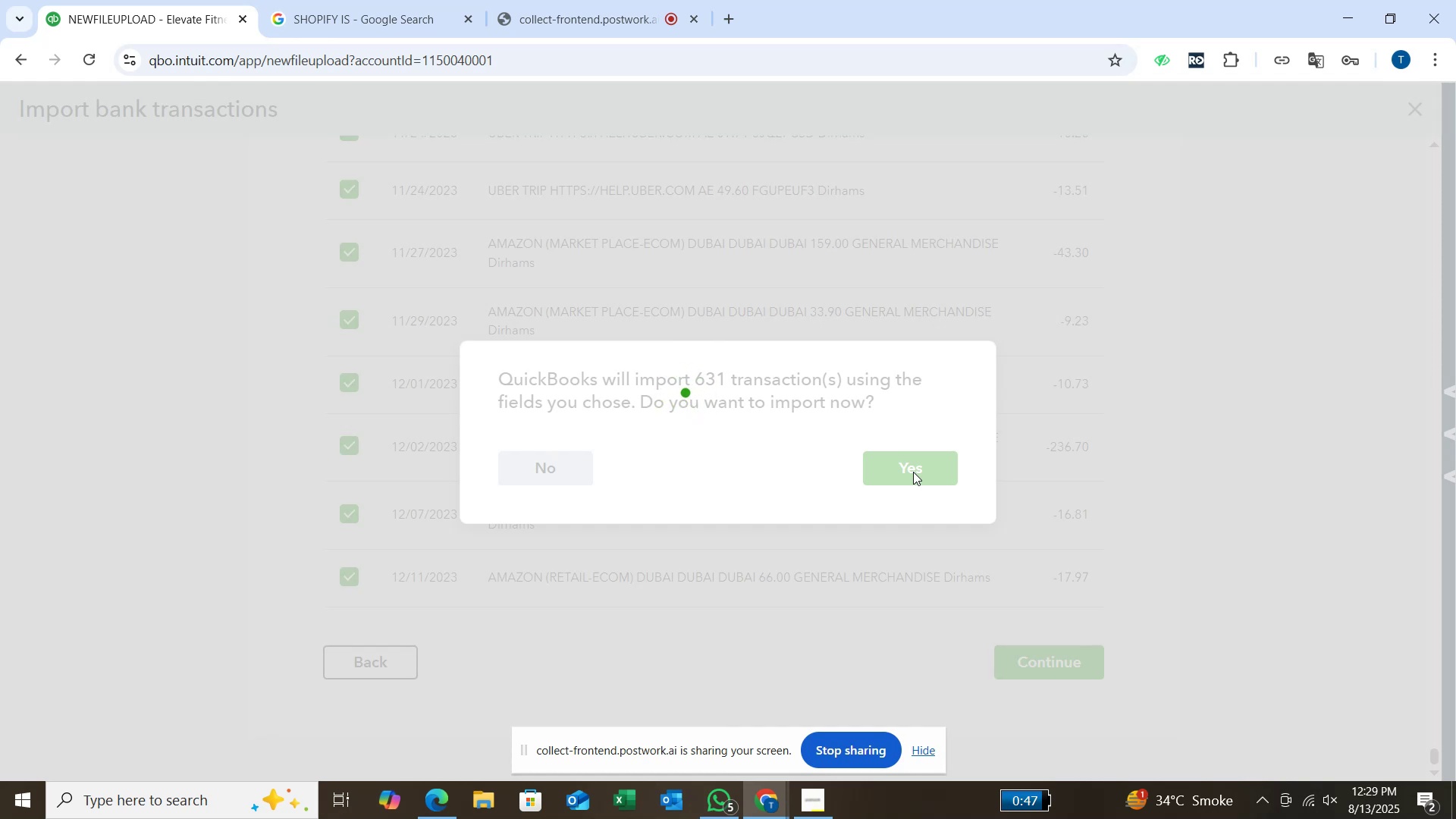 
wait(25.22)
 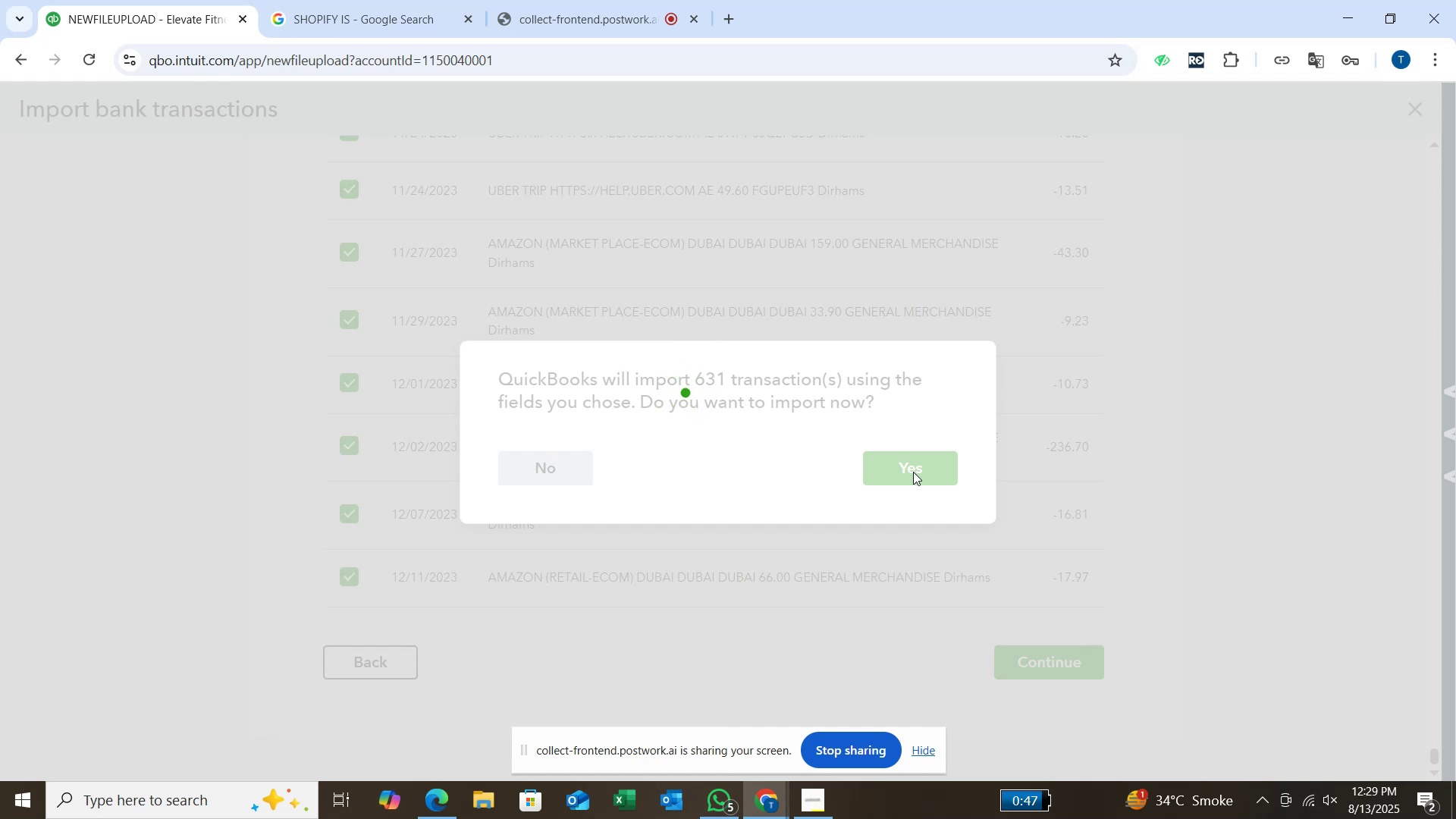 
left_click([1014, 405])
 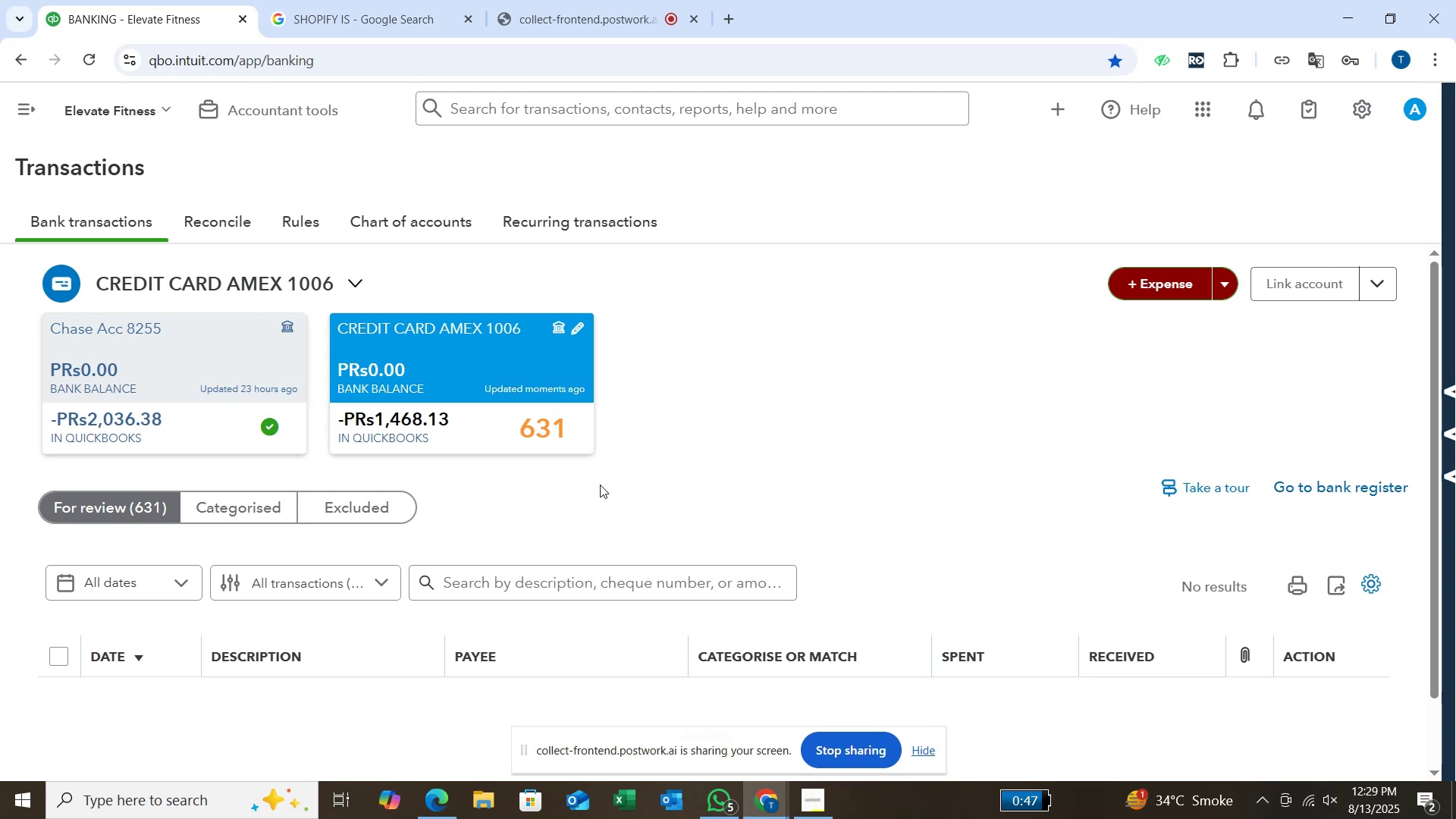 
scroll: coordinate [600, 485], scroll_direction: down, amount: 6.0
 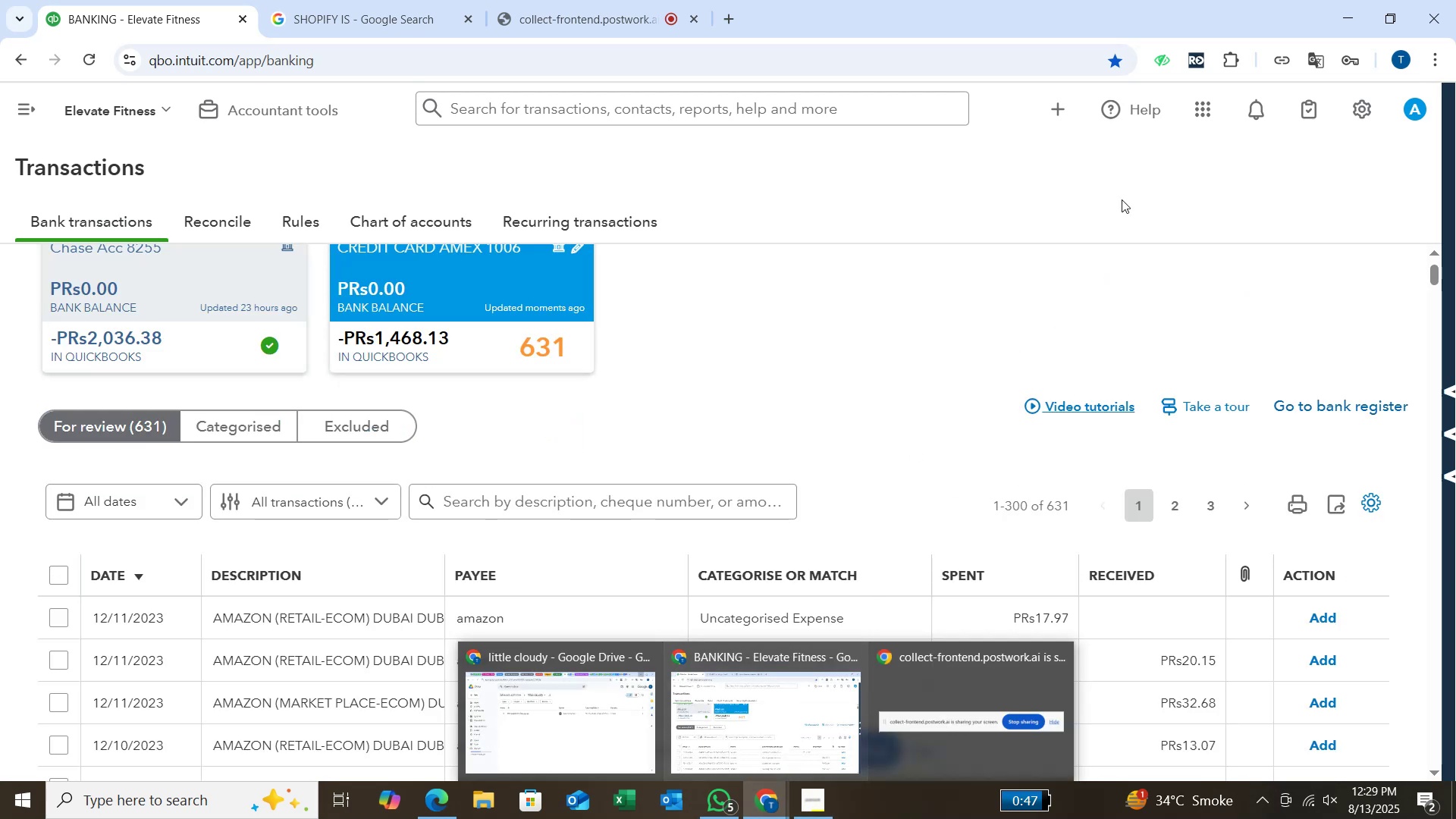 
wait(5.86)
 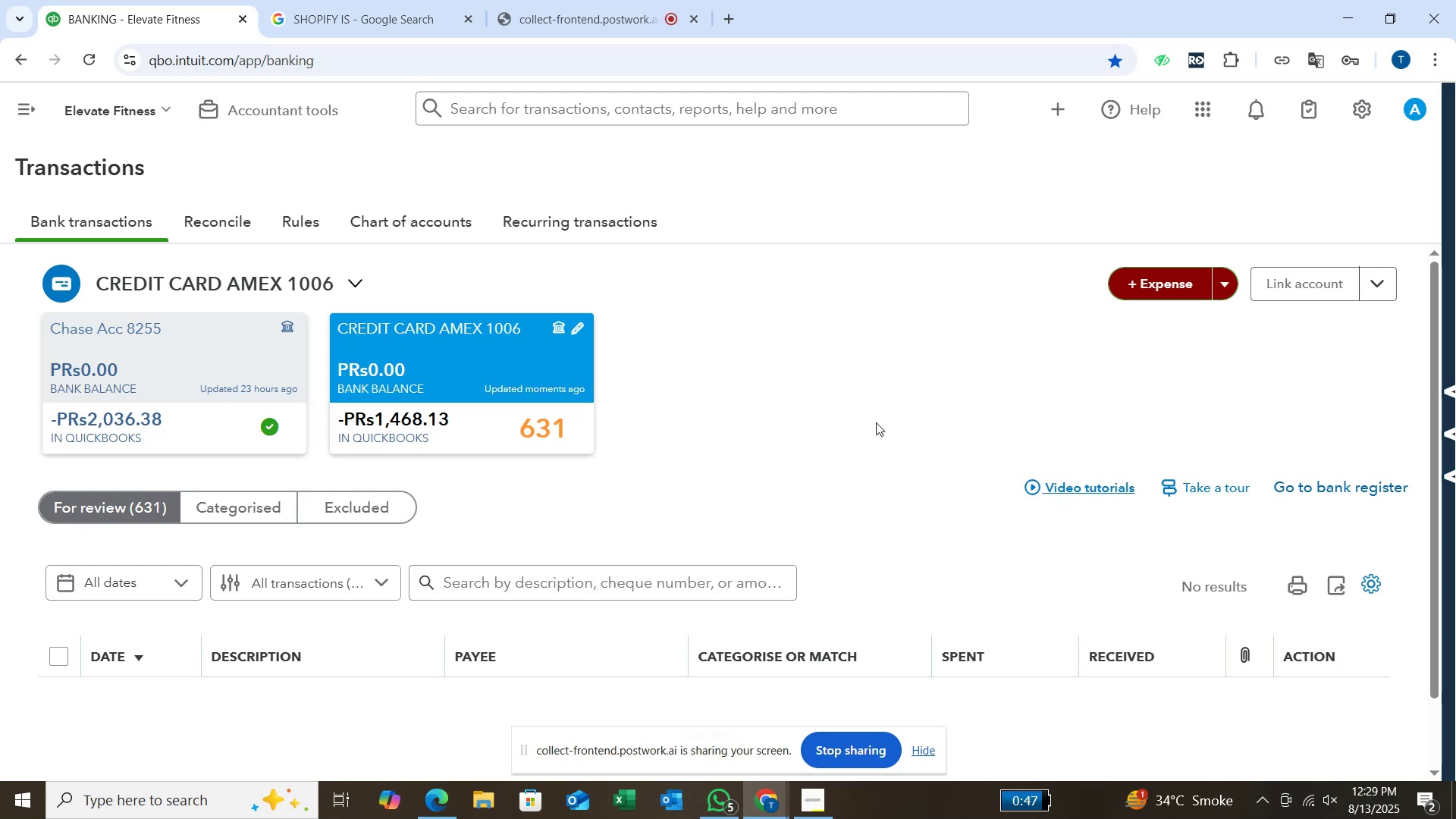 
left_click([1352, 12])
 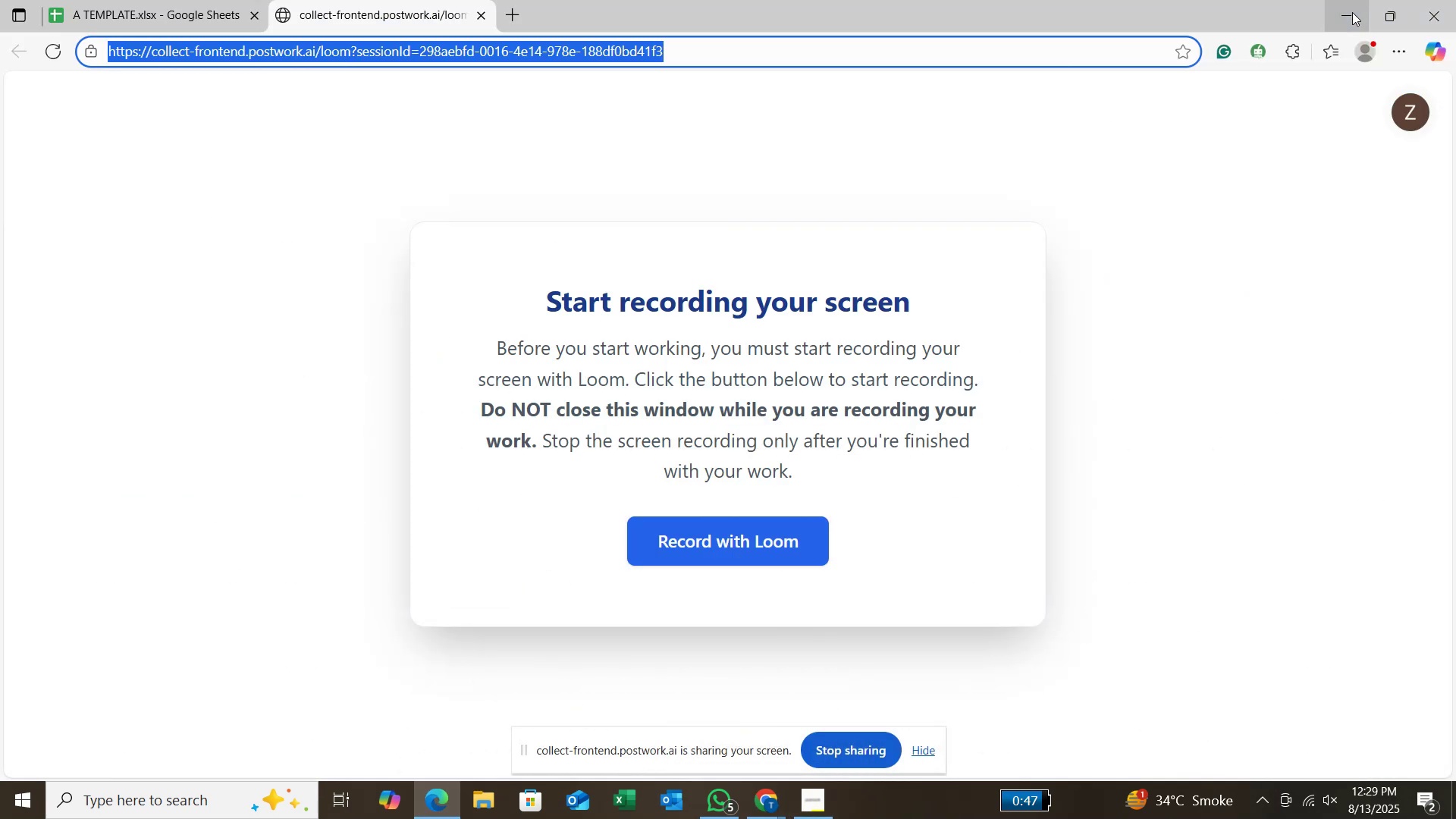 
left_click([1352, 12])
 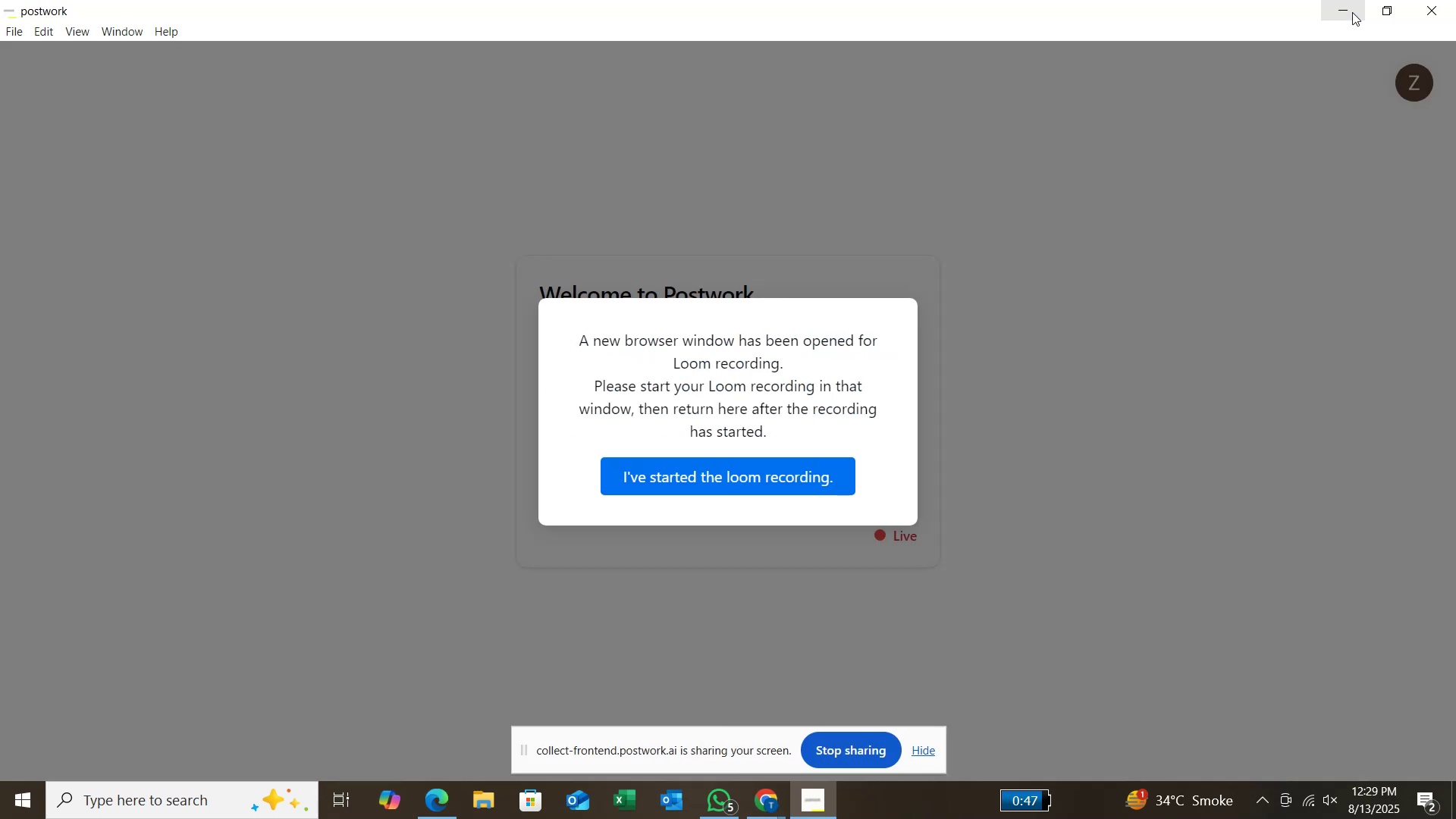 
left_click([1352, 12])
 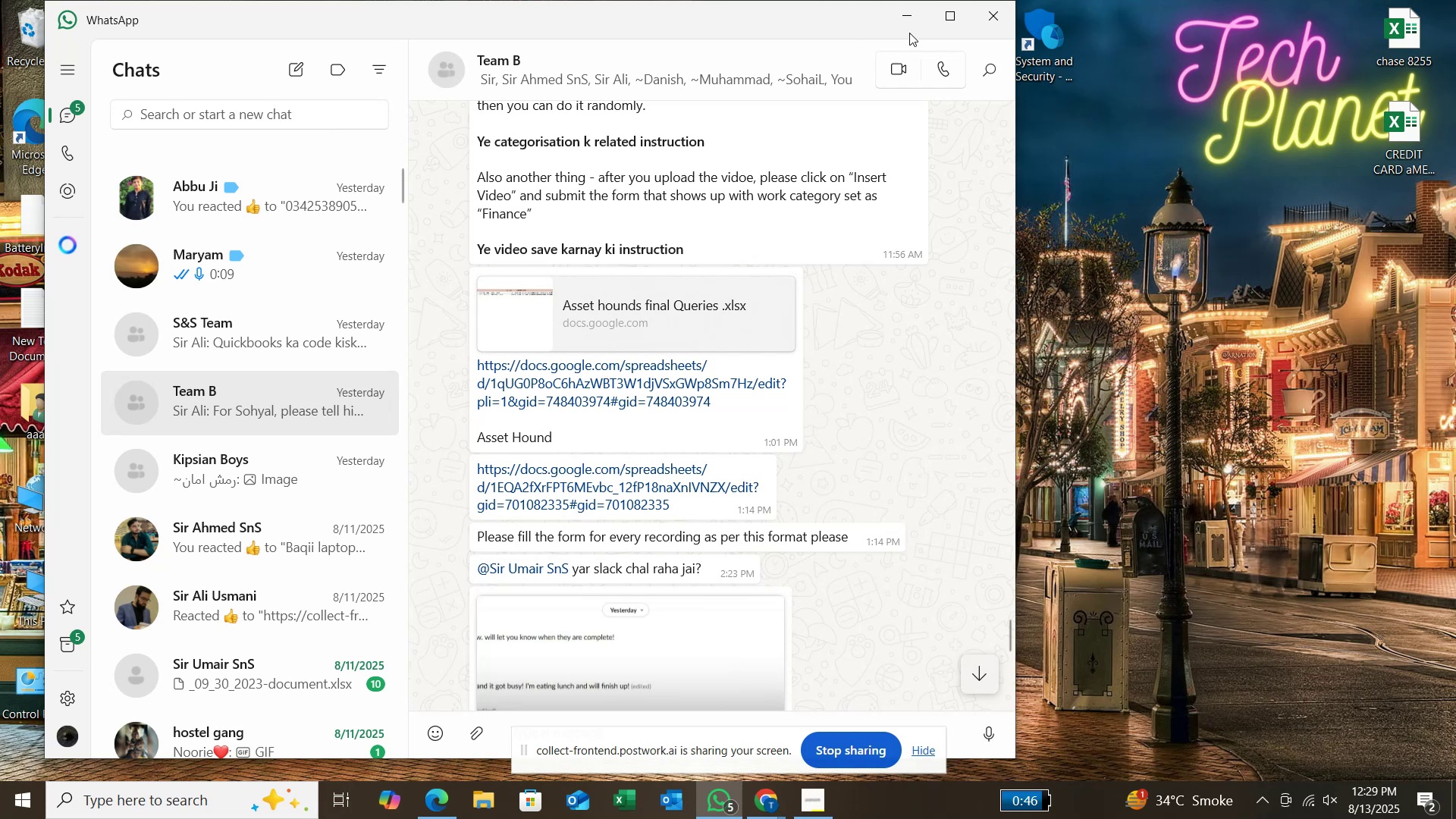 
left_click([915, 26])
 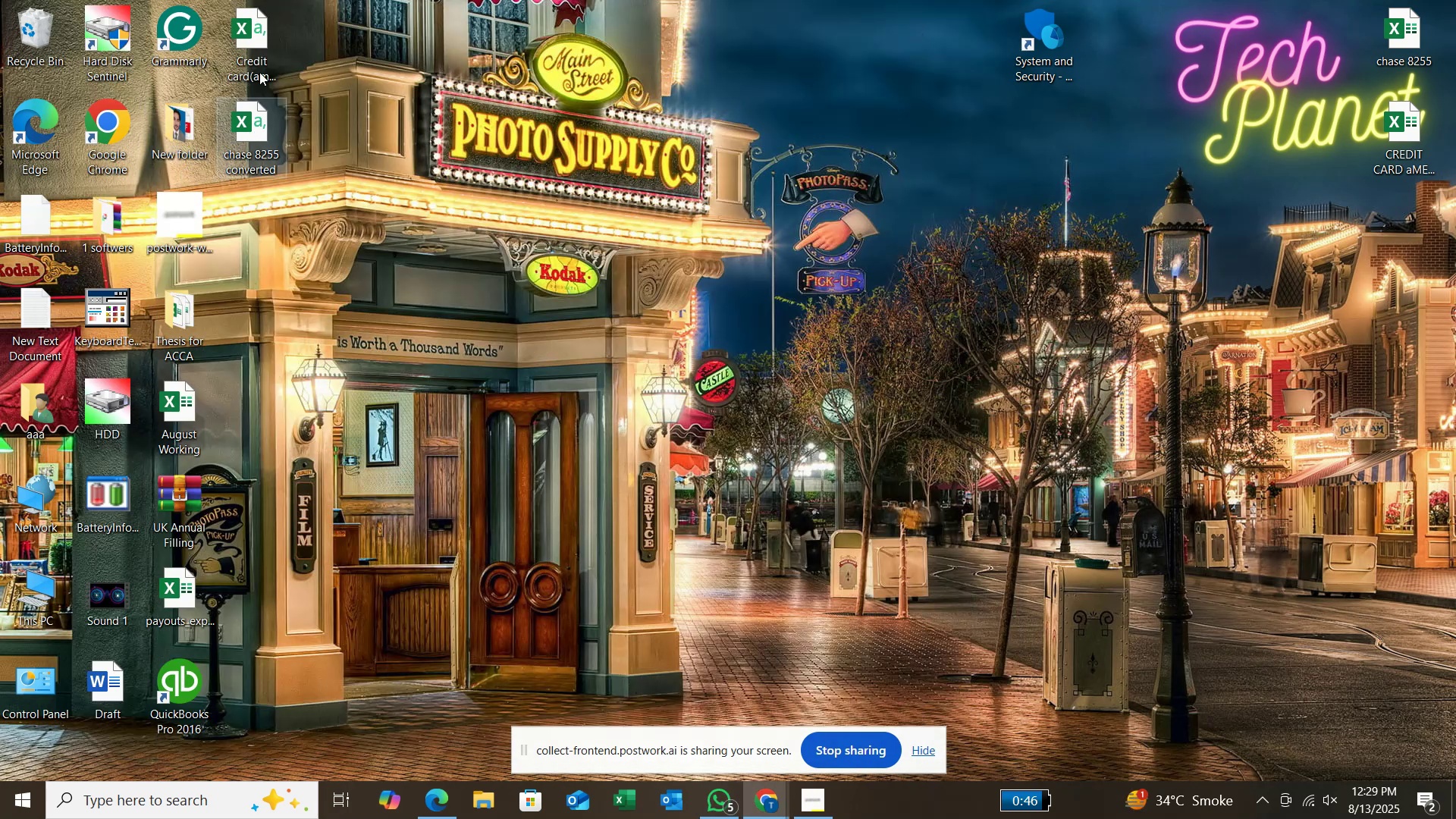 
double_click([268, 11])
 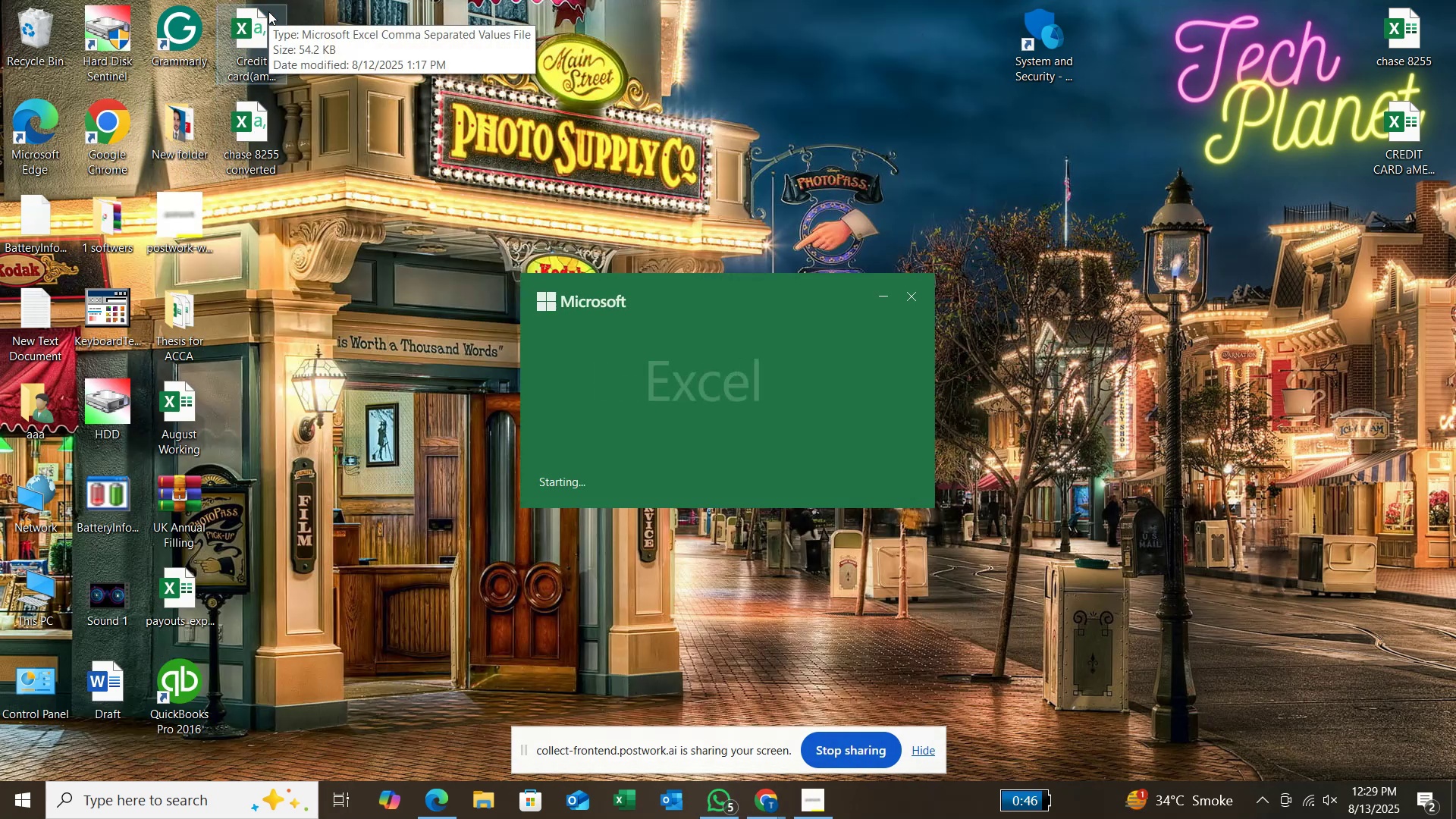 
mouse_move([759, 344])
 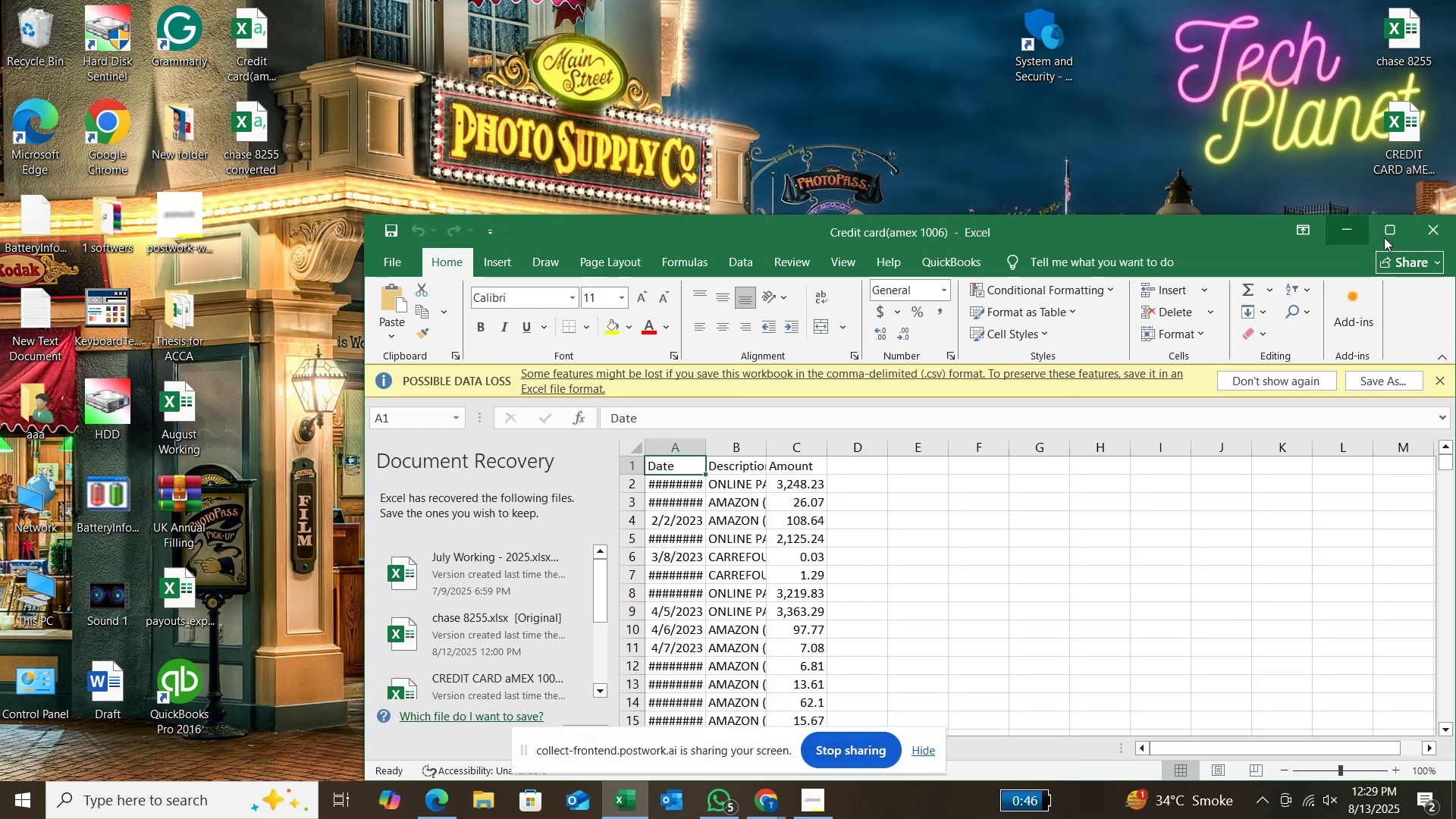 
left_click([1387, 233])
 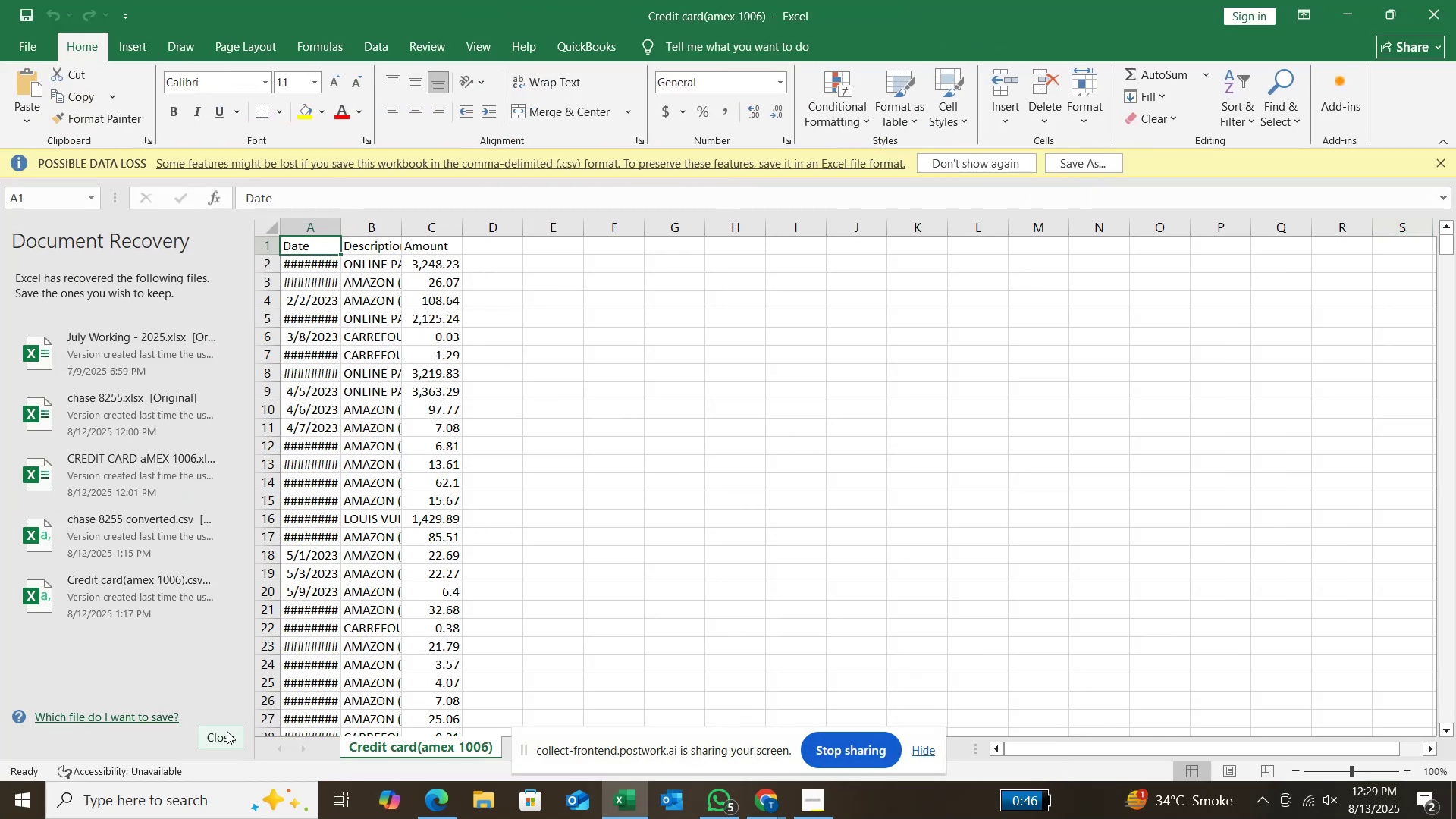 
left_click([227, 736])
 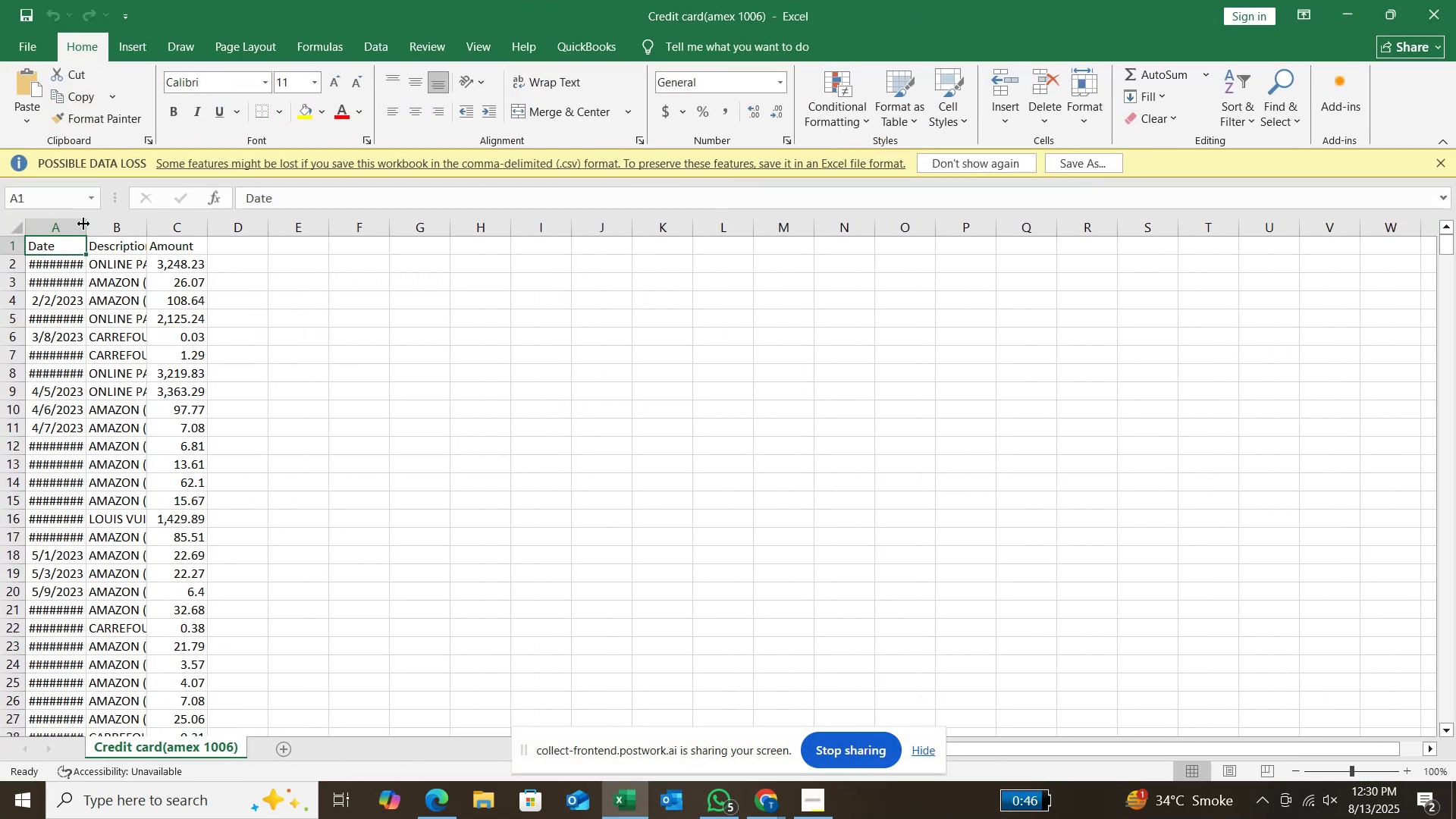 
double_click([86, 225])
 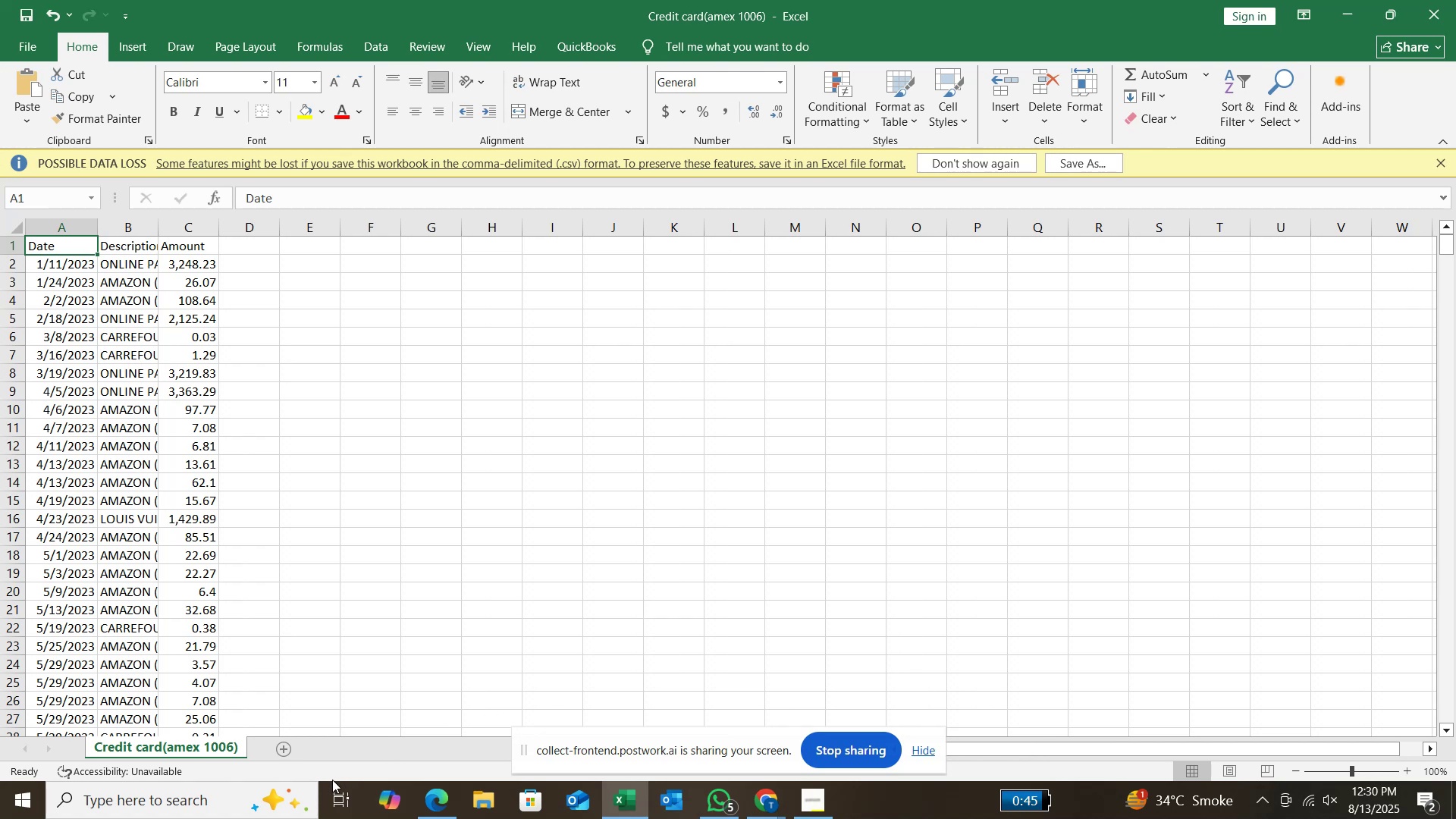 
scroll: coordinate [518, 607], scroll_direction: down, amount: 3.0
 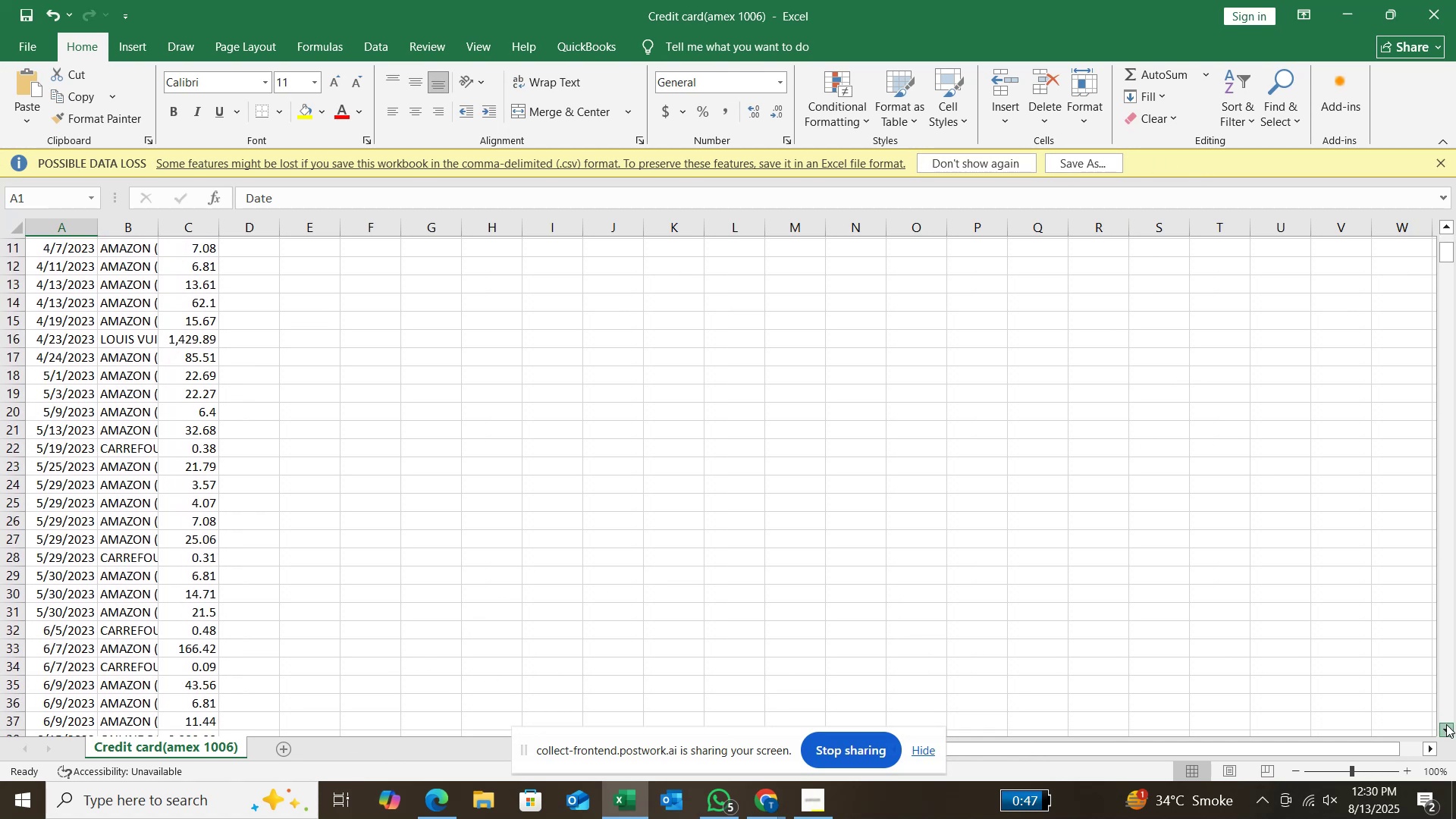 
wait(7.18)
 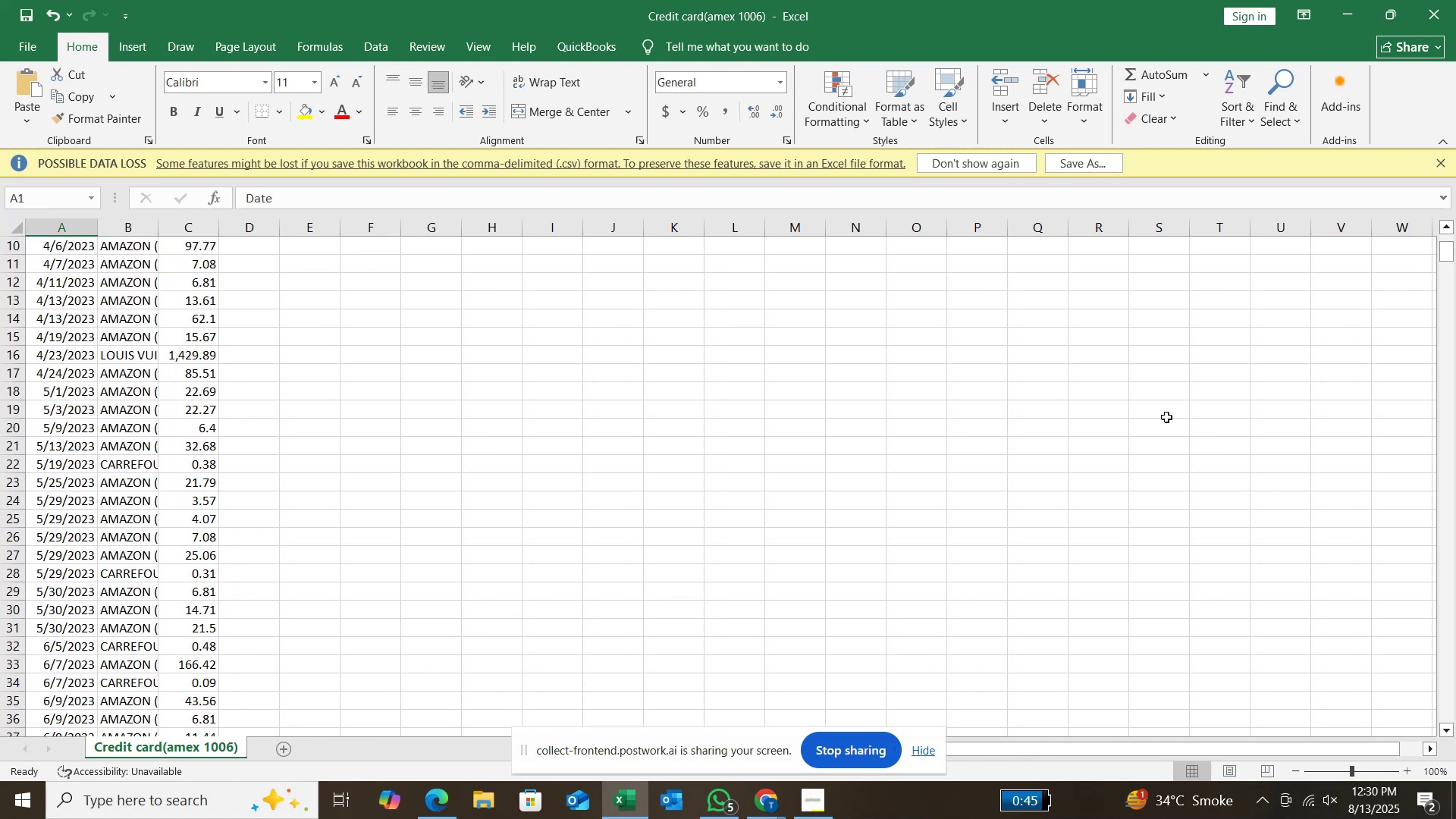 
left_click([1446, 724])
 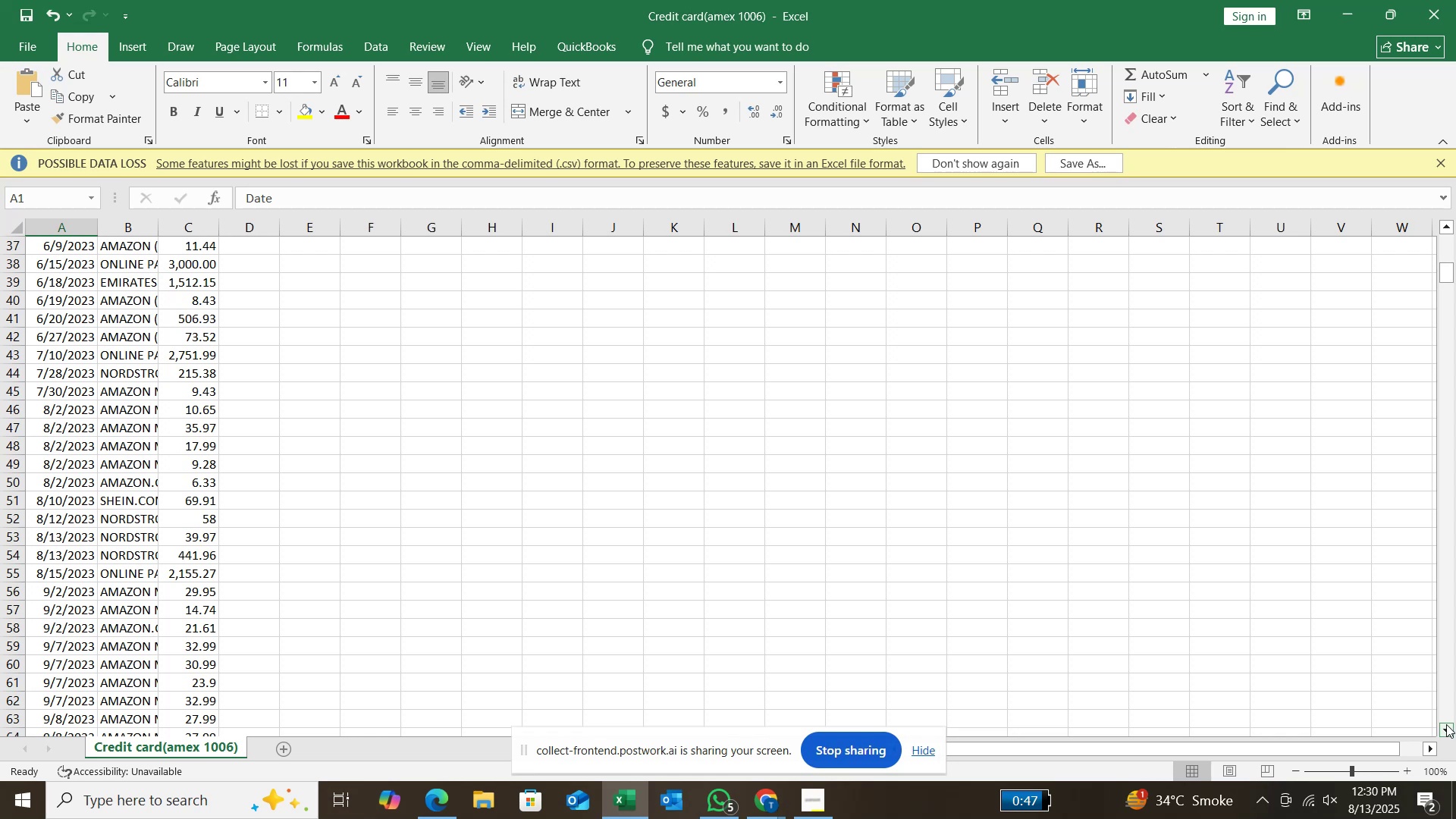 
key(Control+ArrowDown)
 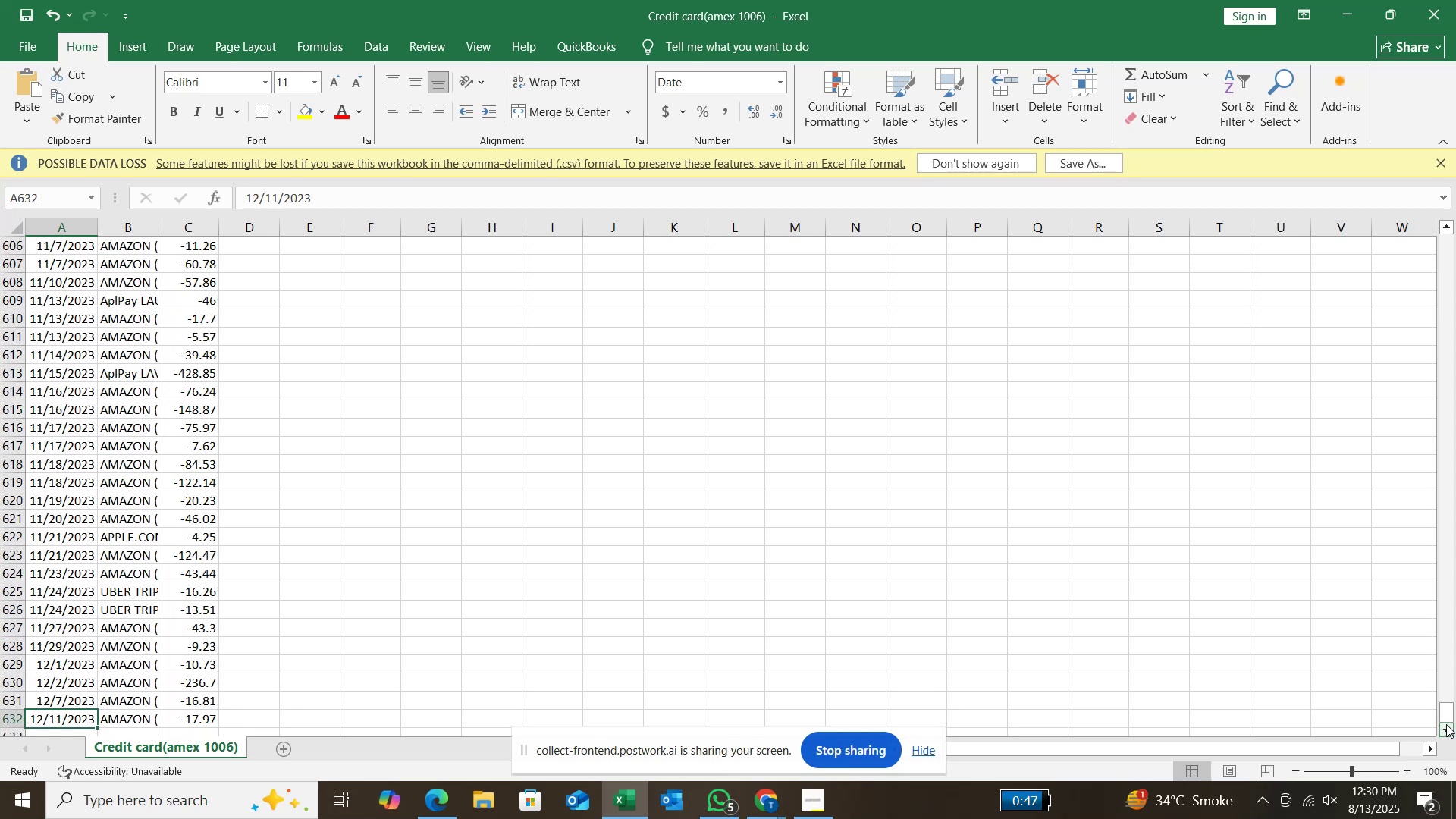 
key(ArrowDown)
 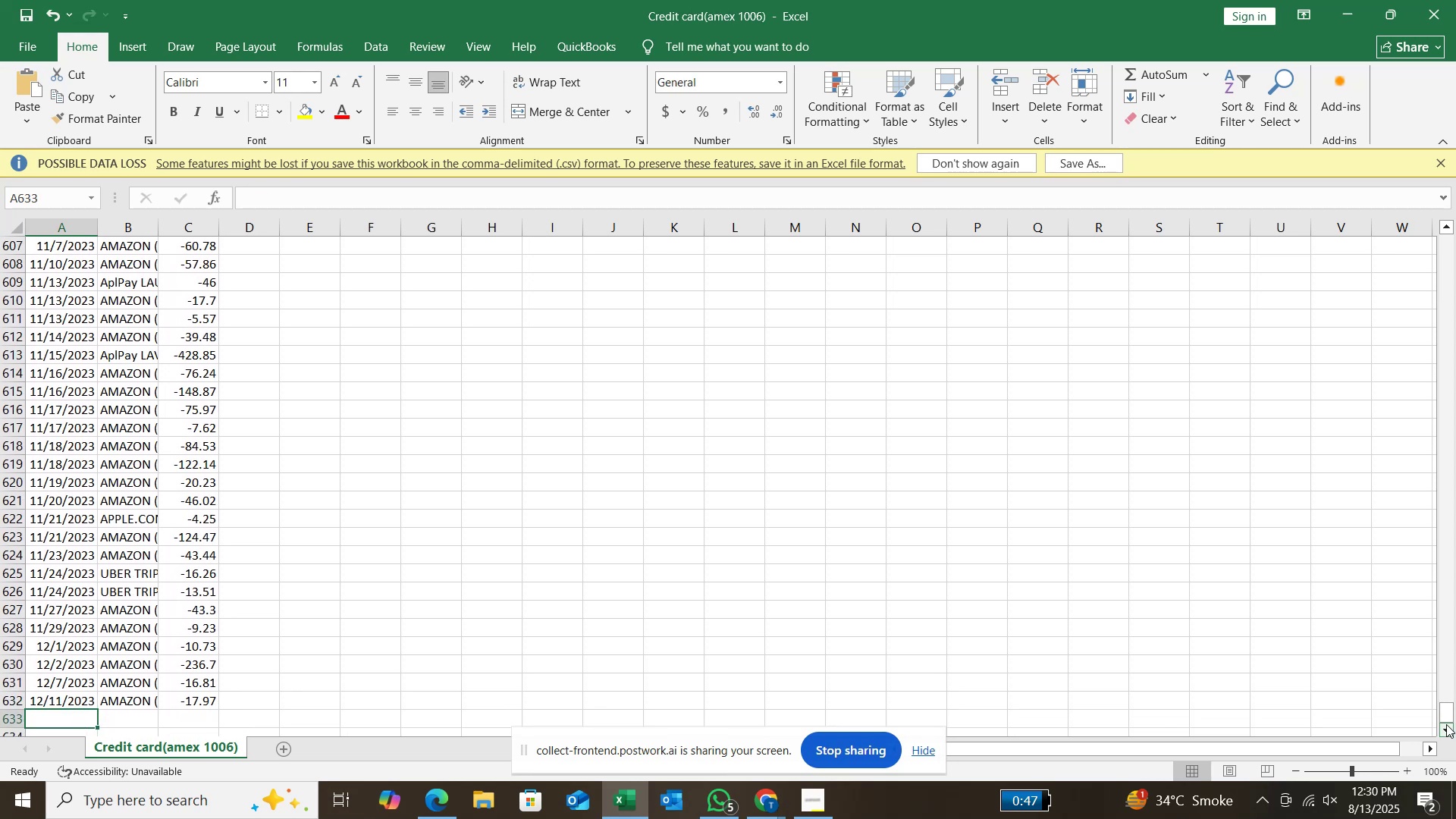 
key(ArrowUp)
 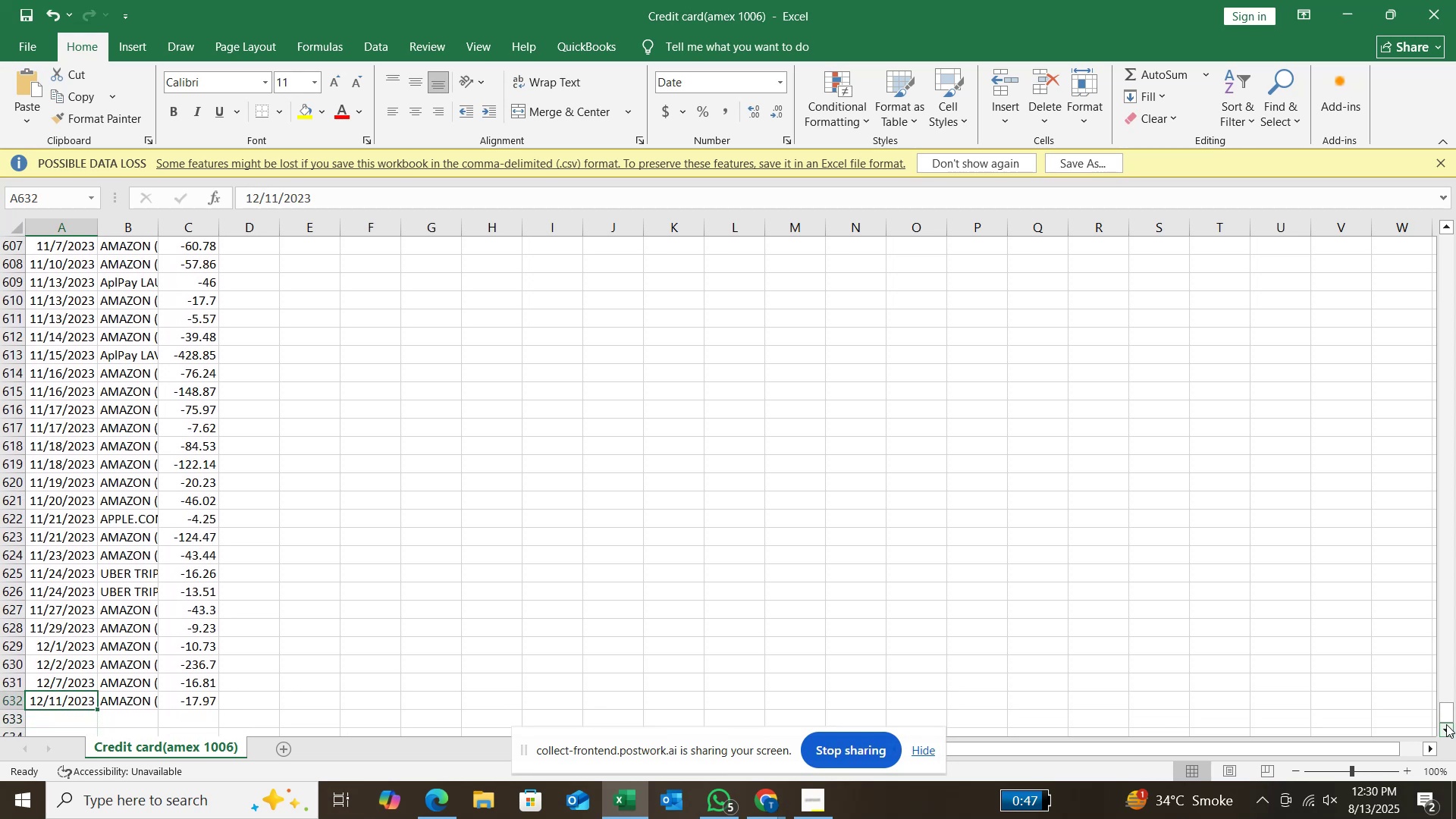 
key(Control+ArrowUp)
 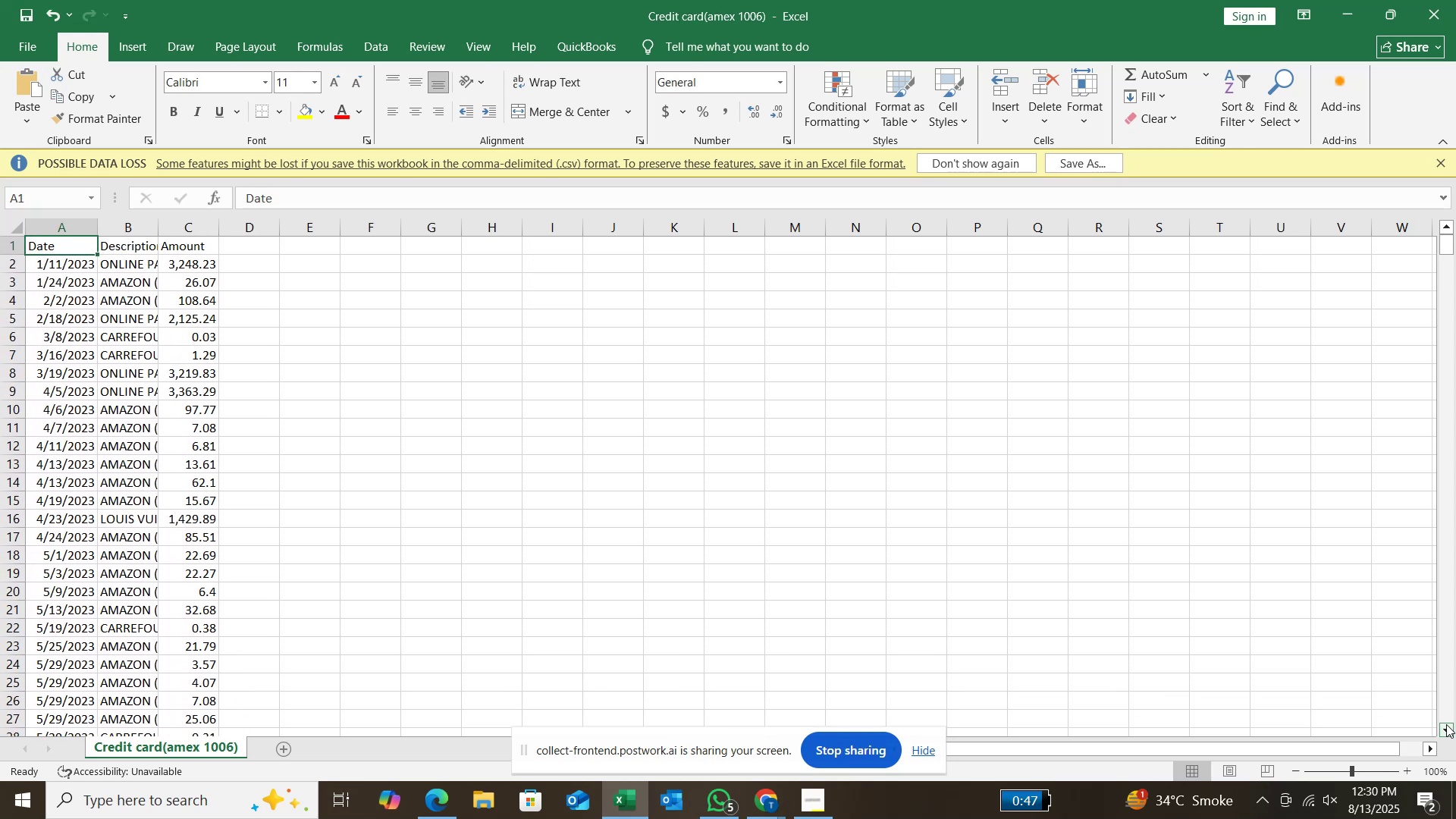 
key(ArrowUp)
 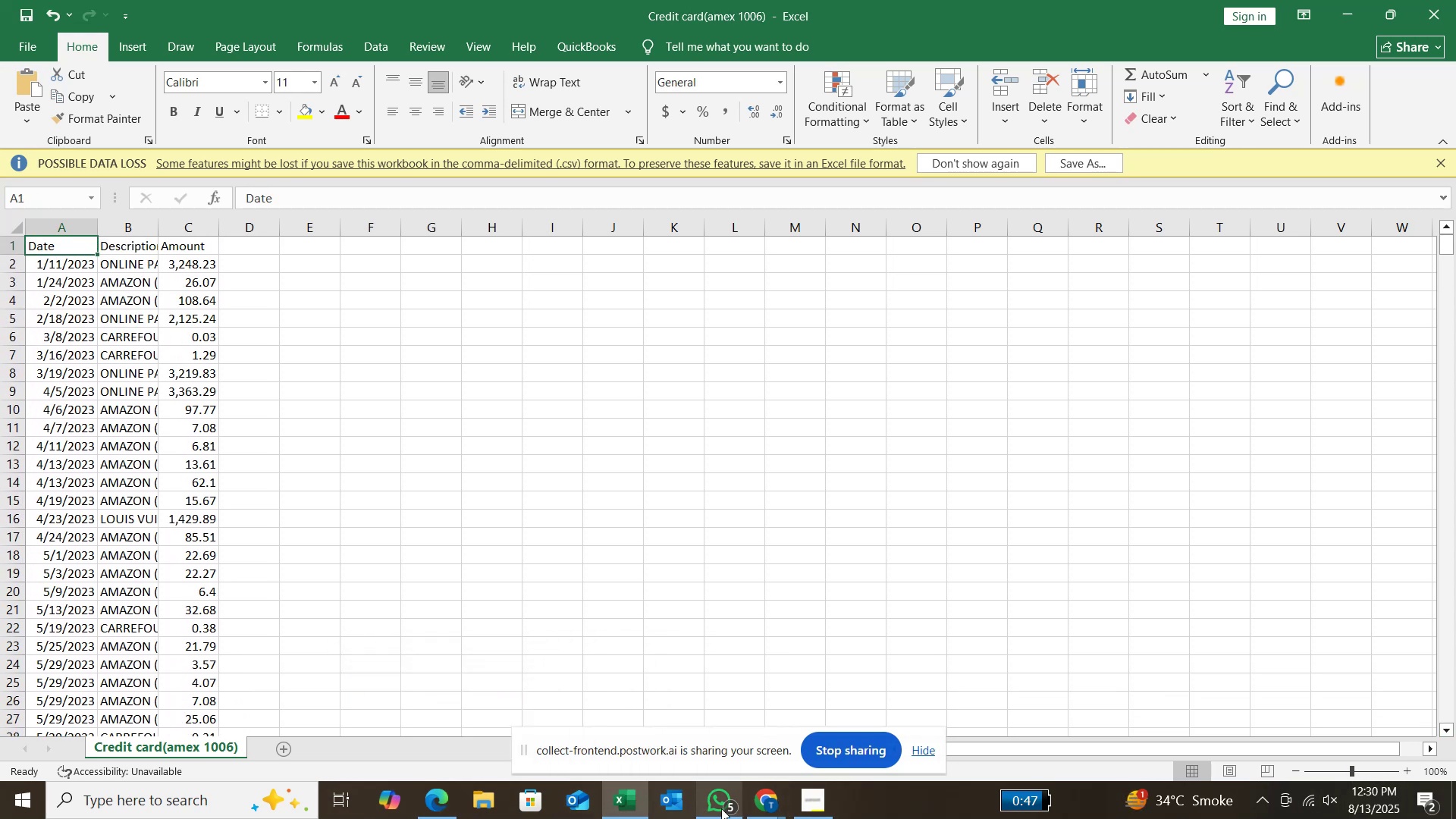 
wait(7.0)
 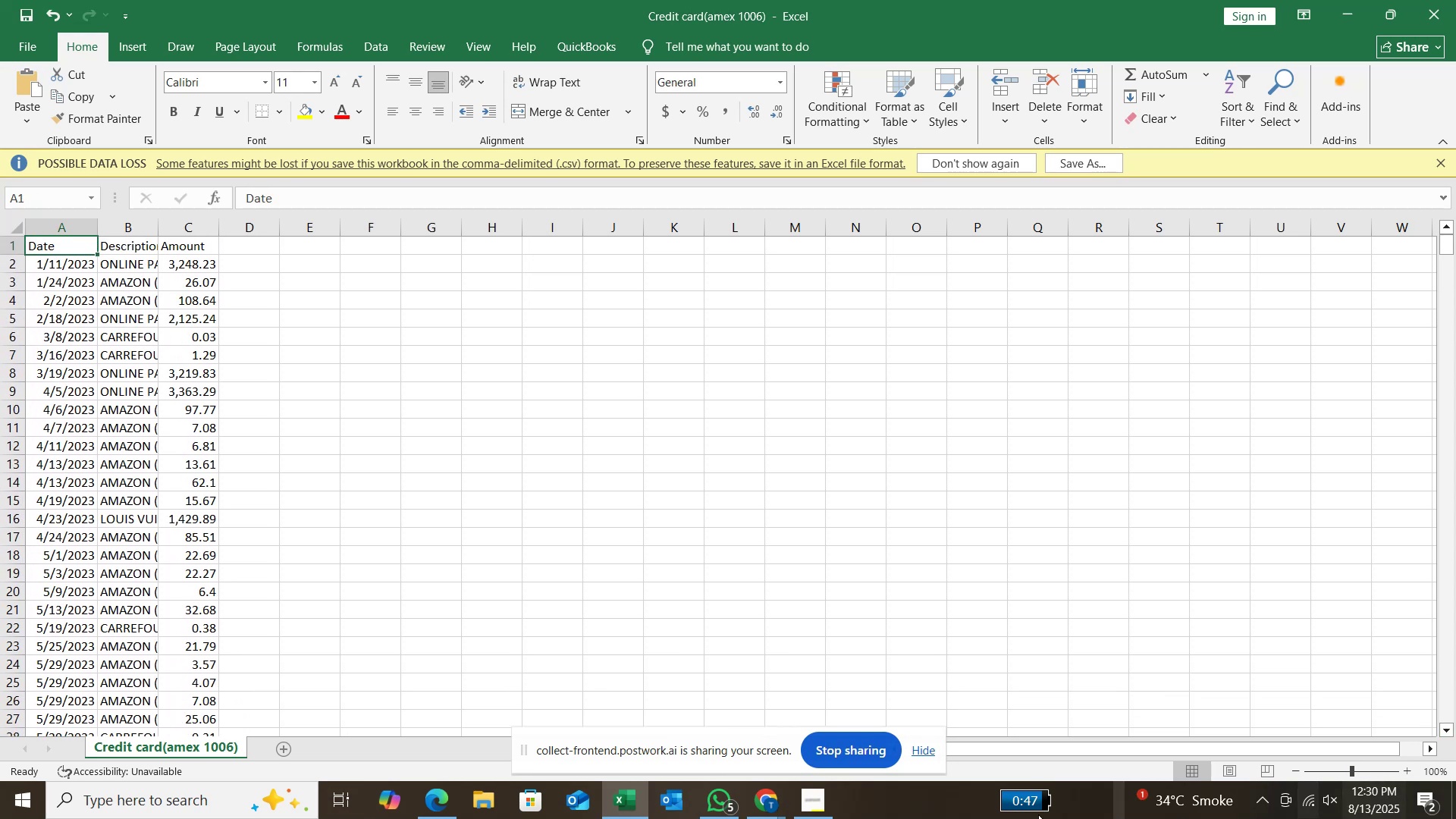 
left_click([762, 762])
 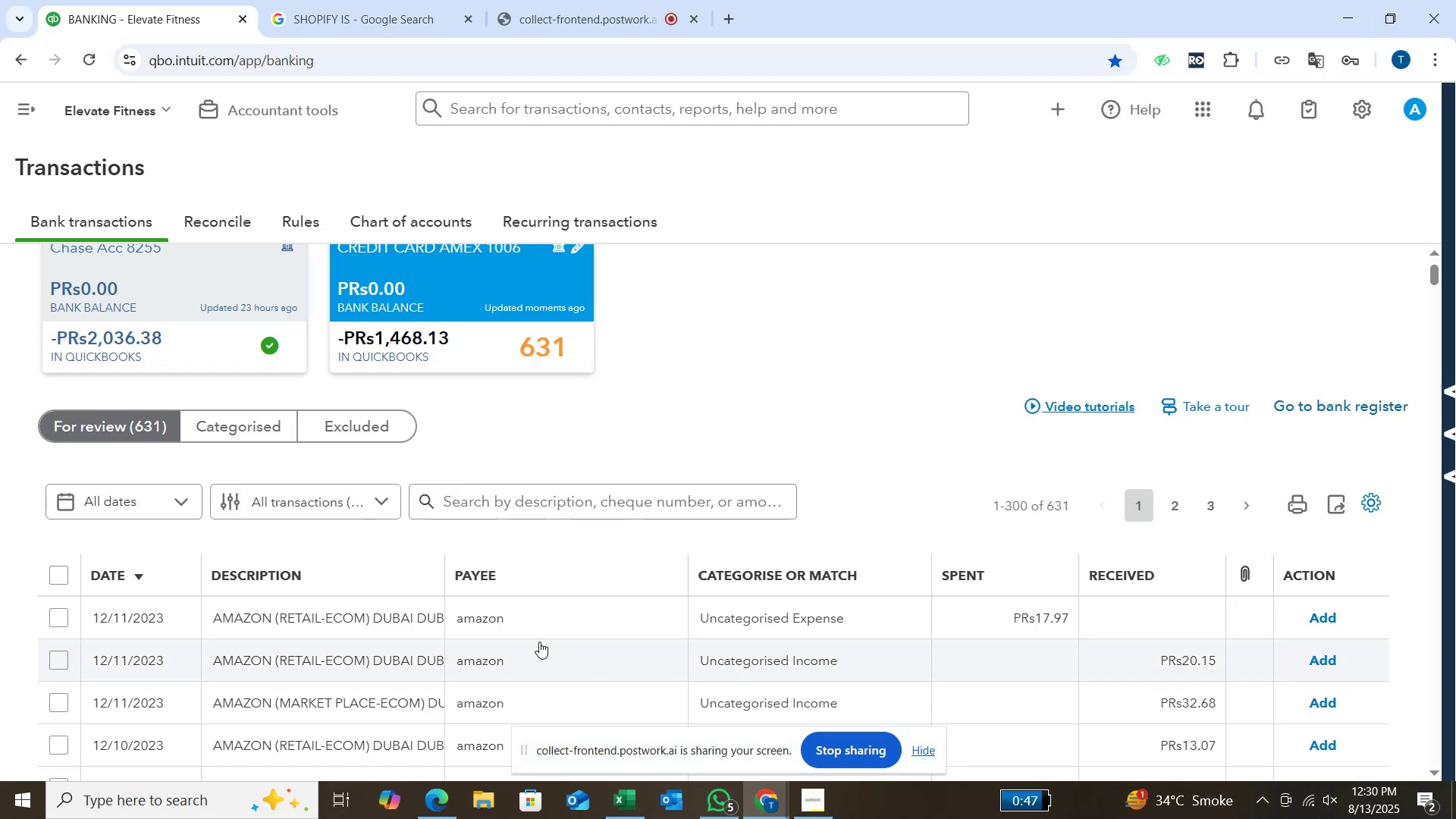 
scroll: coordinate [565, 664], scroll_direction: down, amount: 1.0
 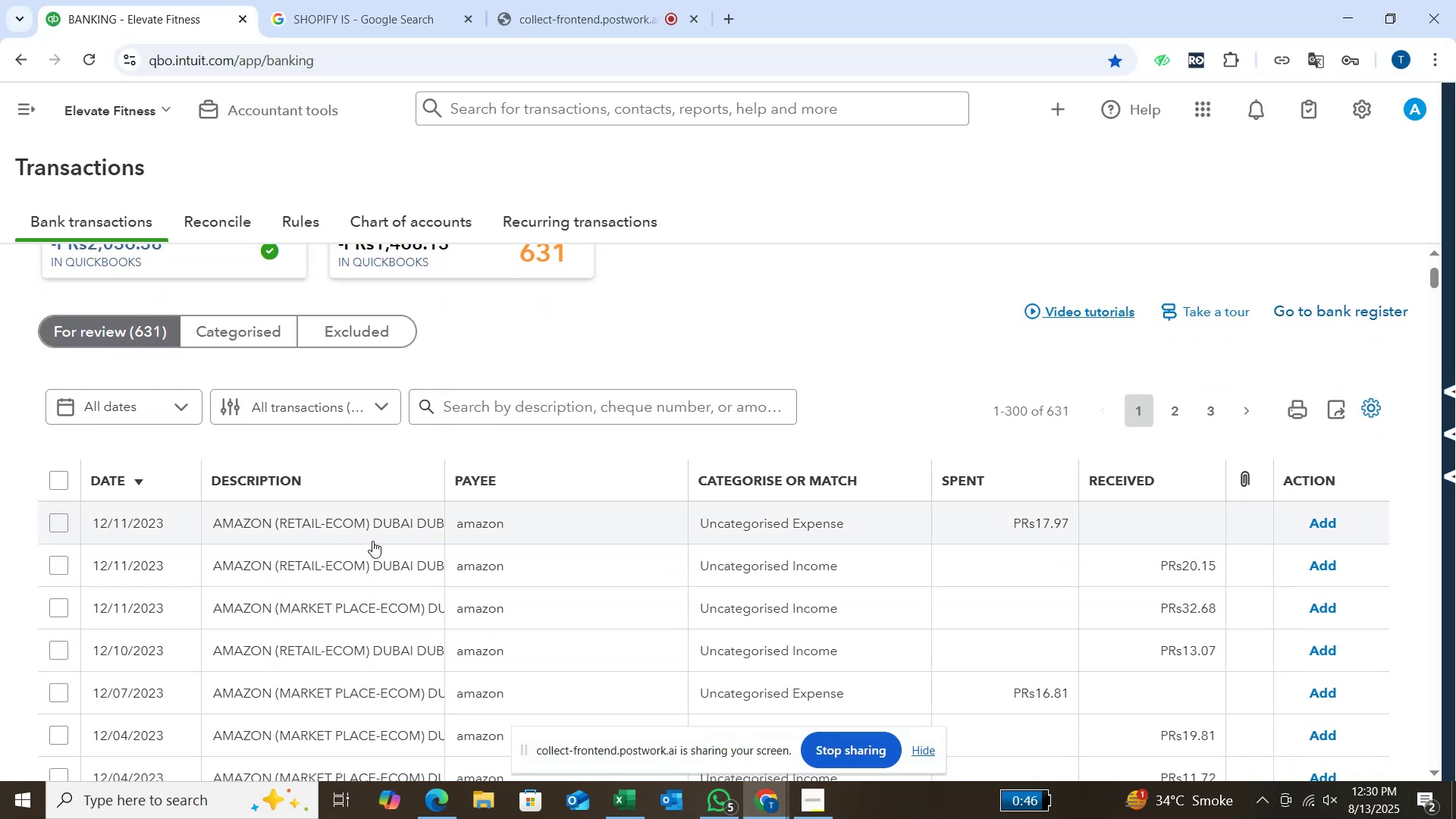 
wait(6.28)
 